 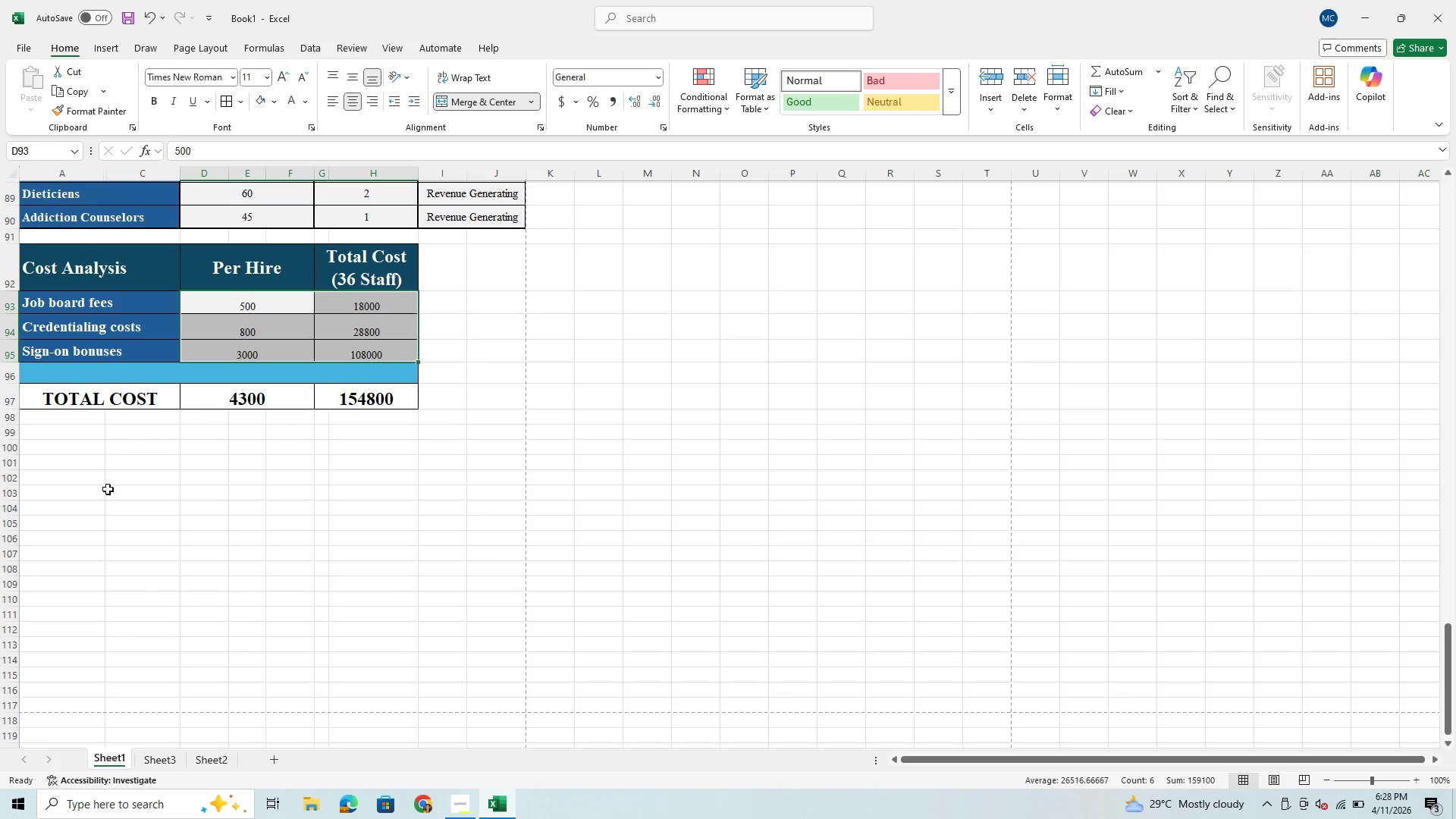 
left_click([45, 435])
 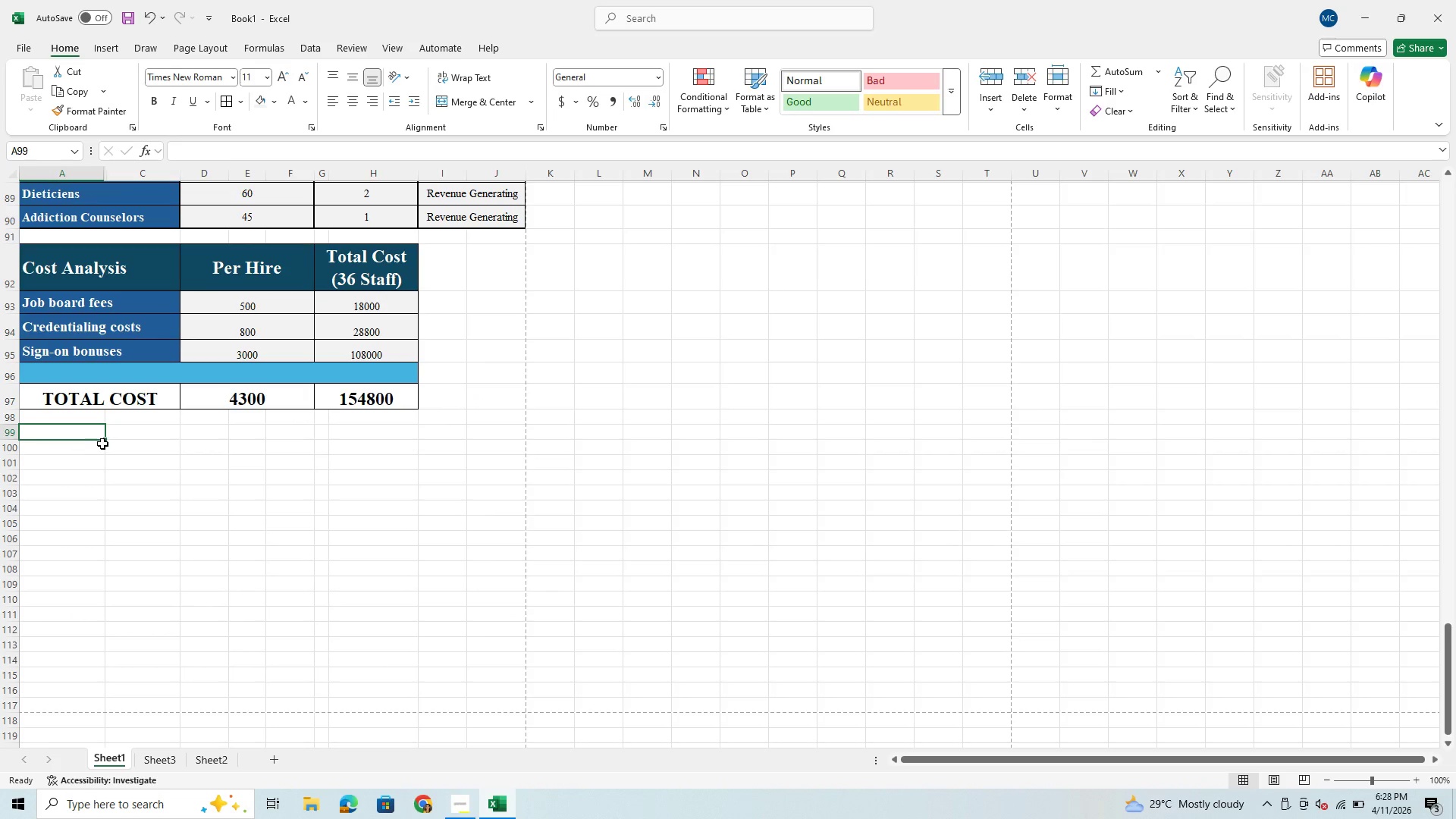 
wait(5.48)
 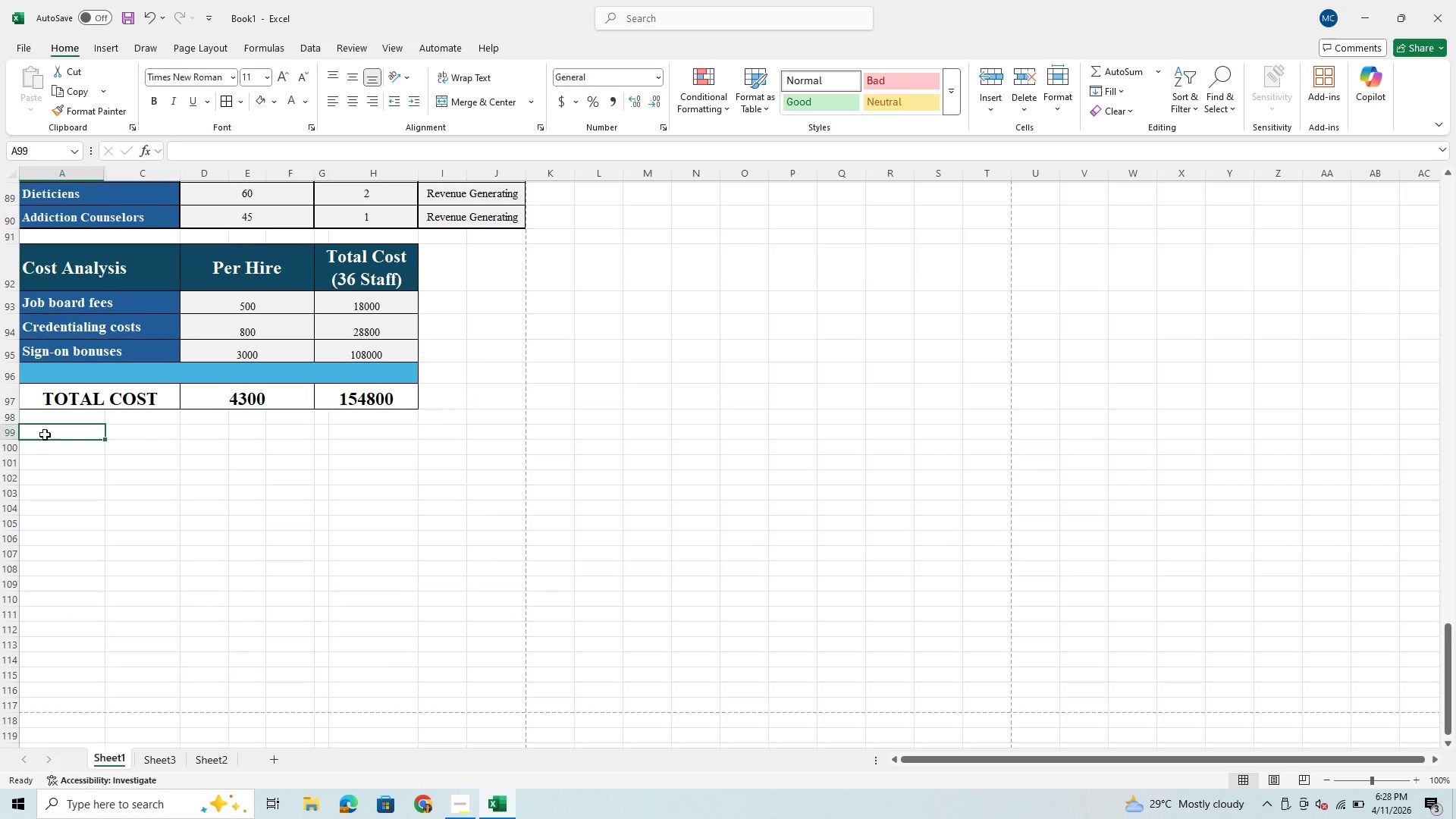 
left_click_drag(start_coordinate=[87, 435], to_coordinate=[146, 497])
 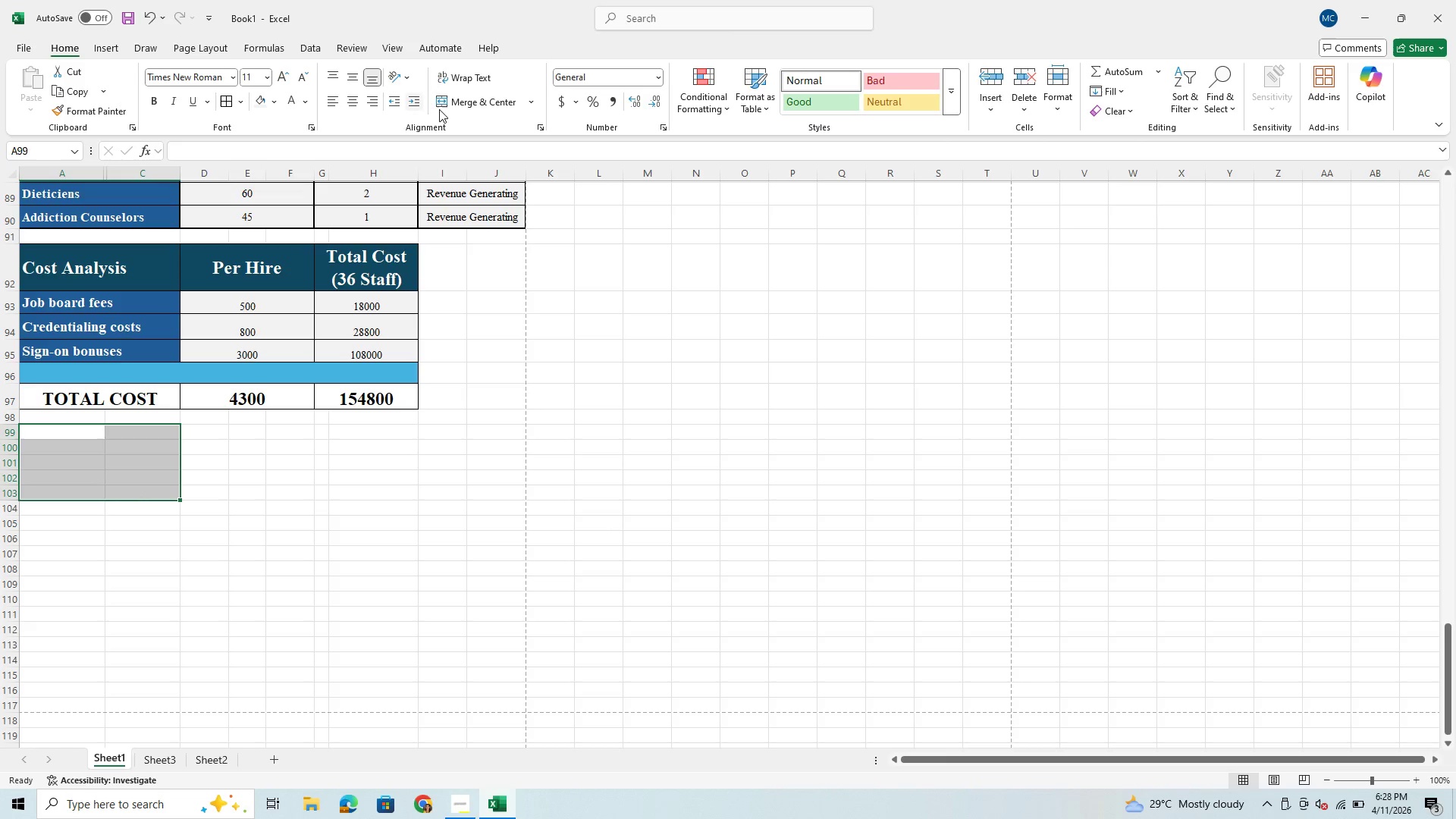 
left_click([531, 99])
 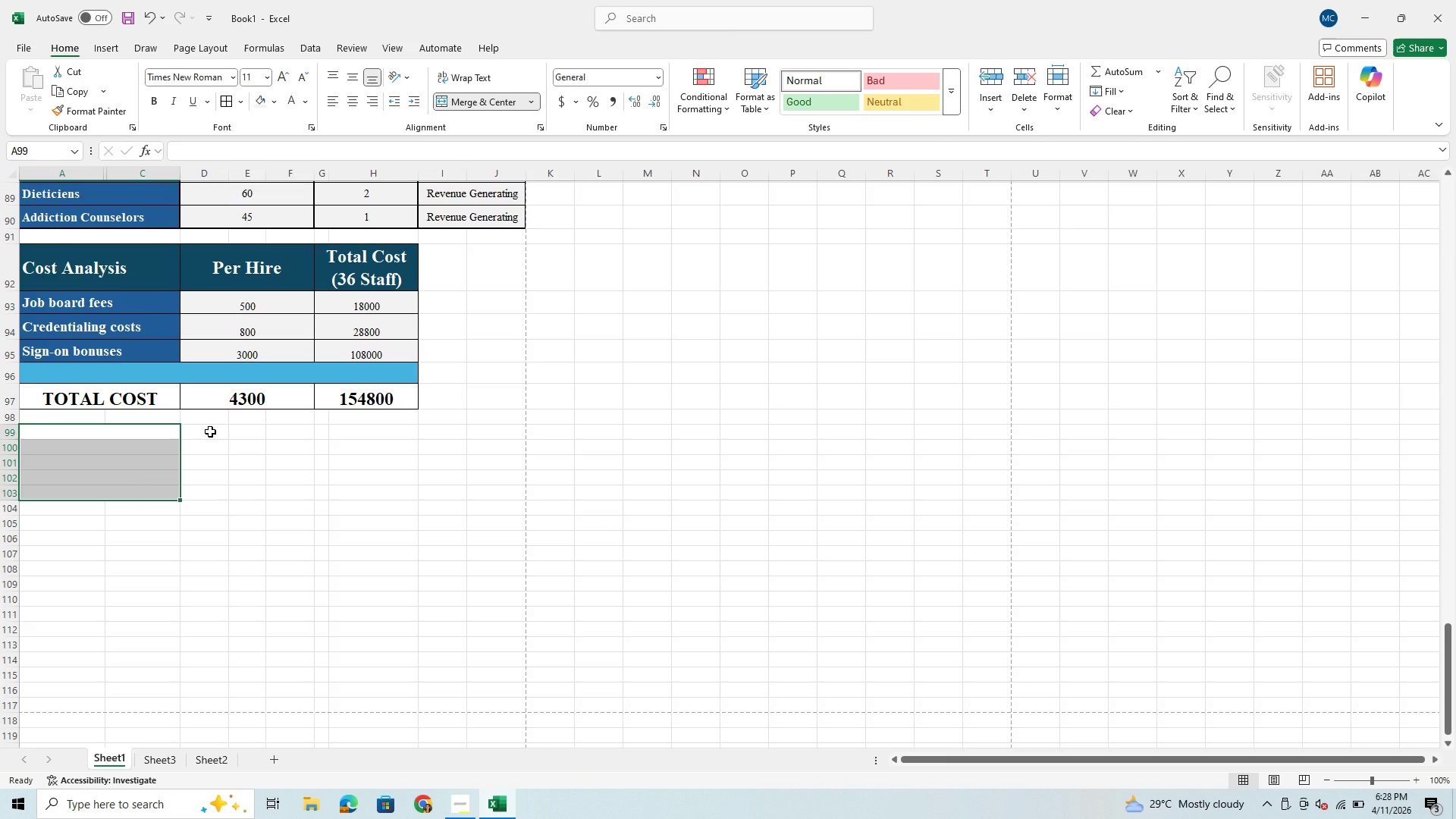 
left_click_drag(start_coordinate=[210, 431], to_coordinate=[245, 487])
 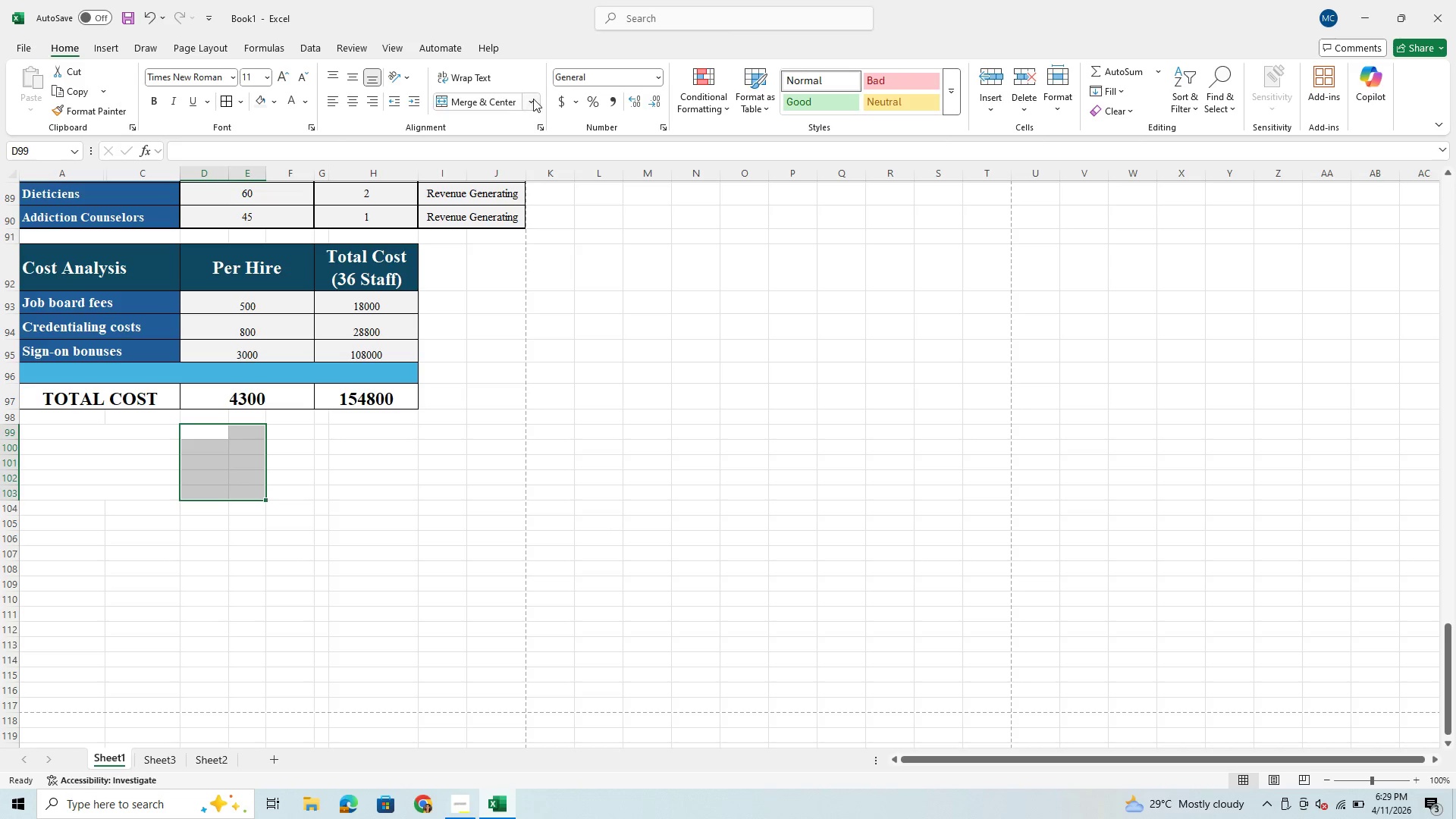 
left_click([534, 97])
 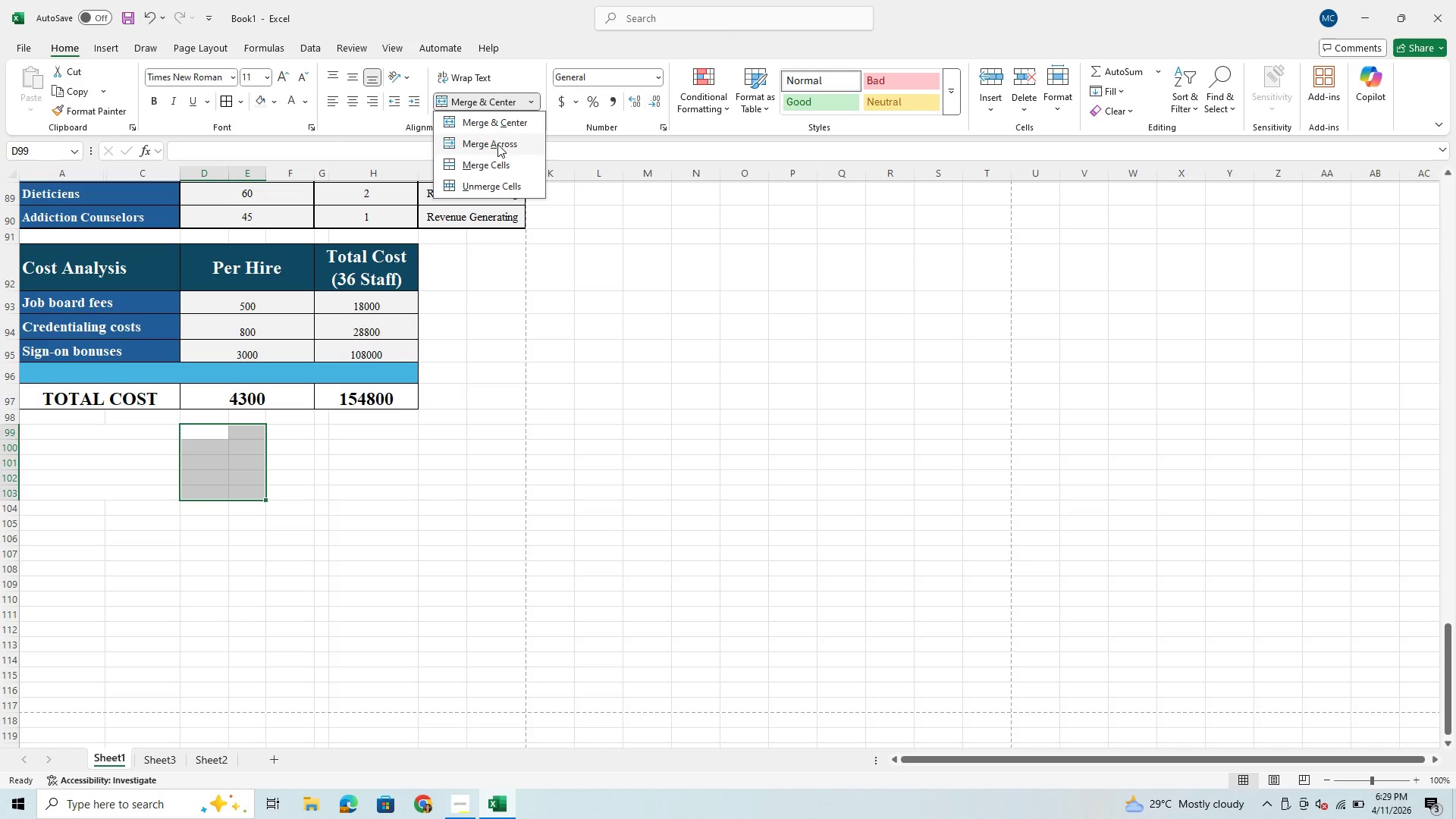 
left_click([498, 142])
 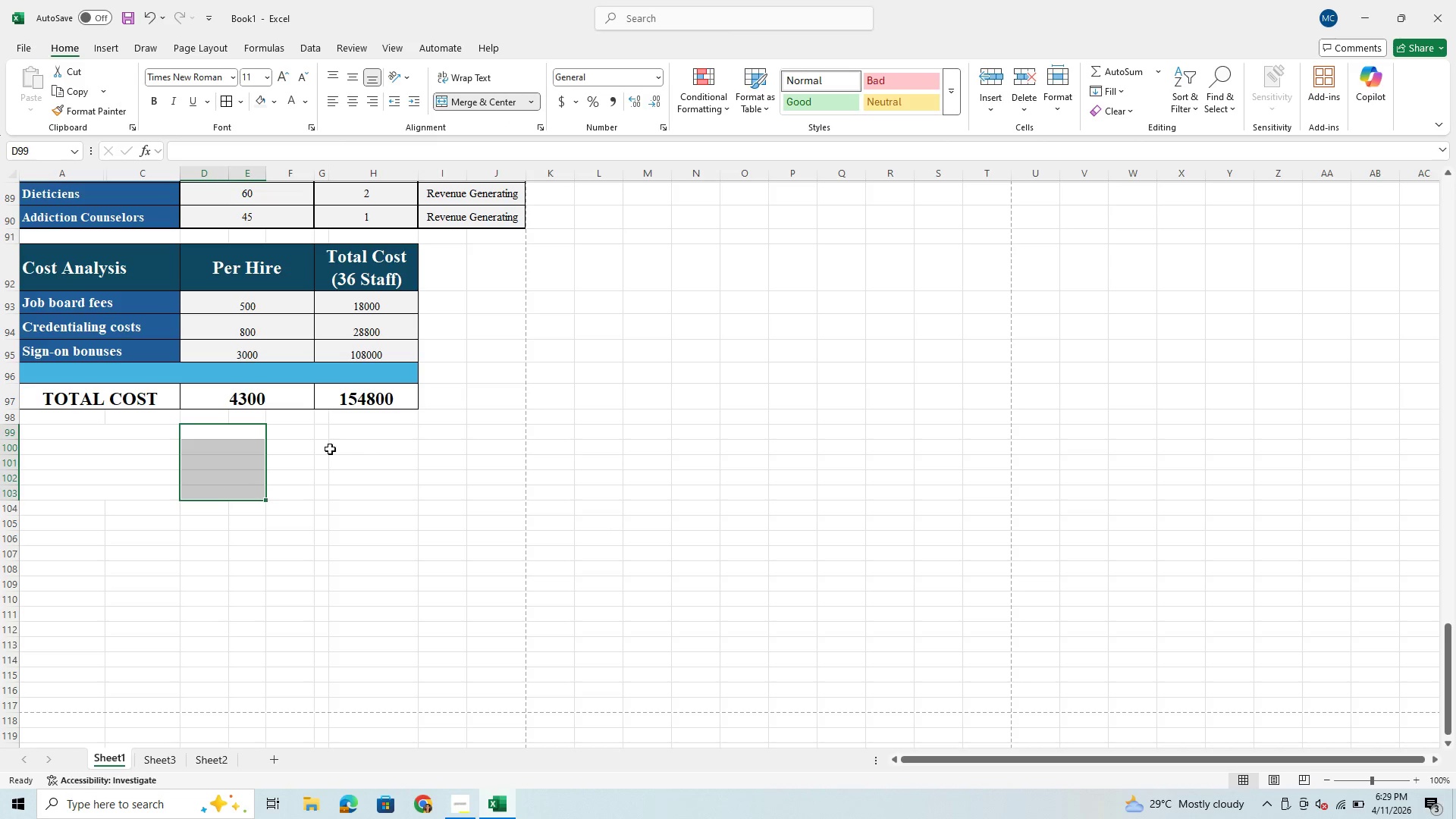 
left_click_drag(start_coordinate=[278, 431], to_coordinate=[380, 494])
 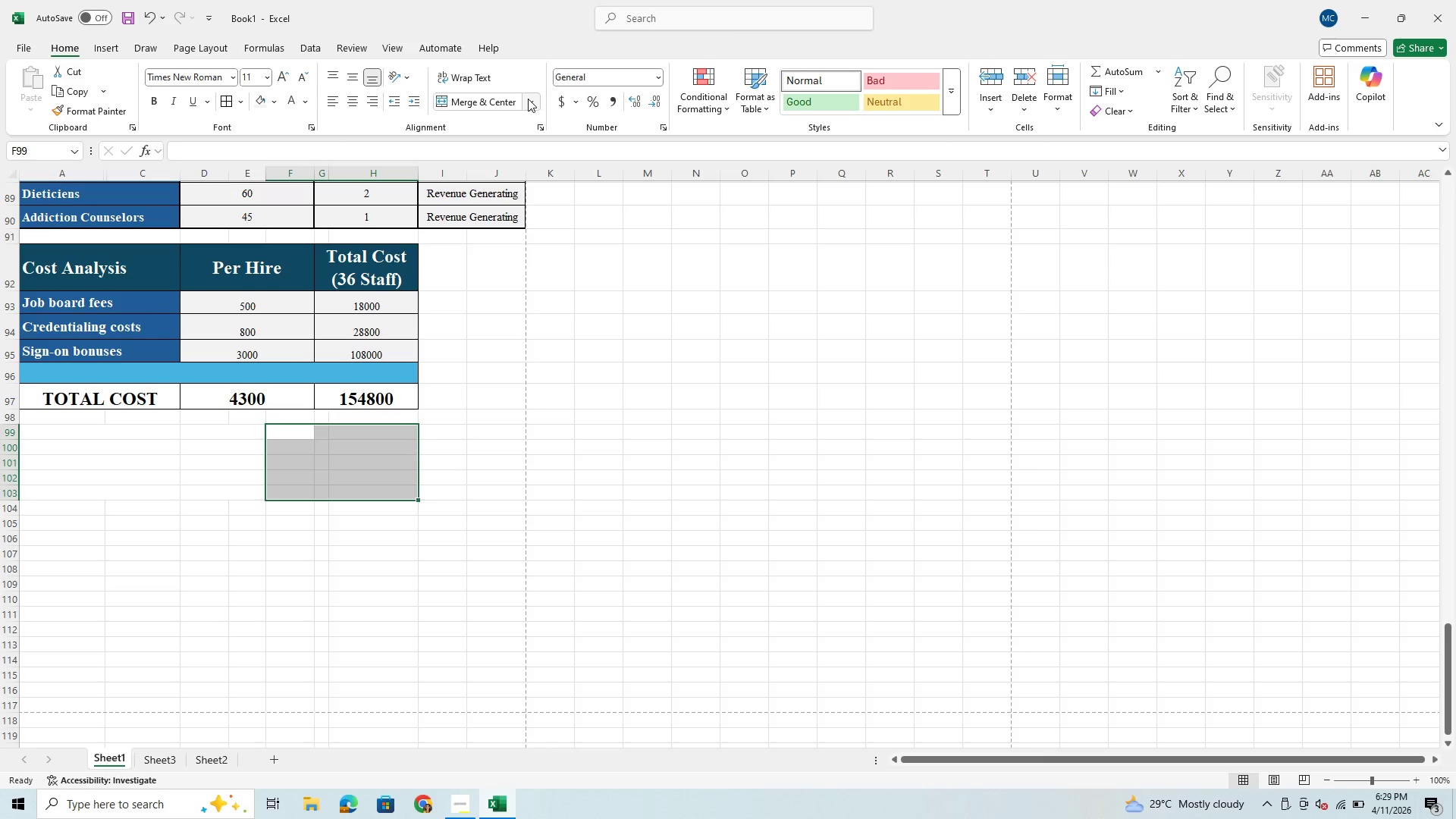 
left_click([530, 102])
 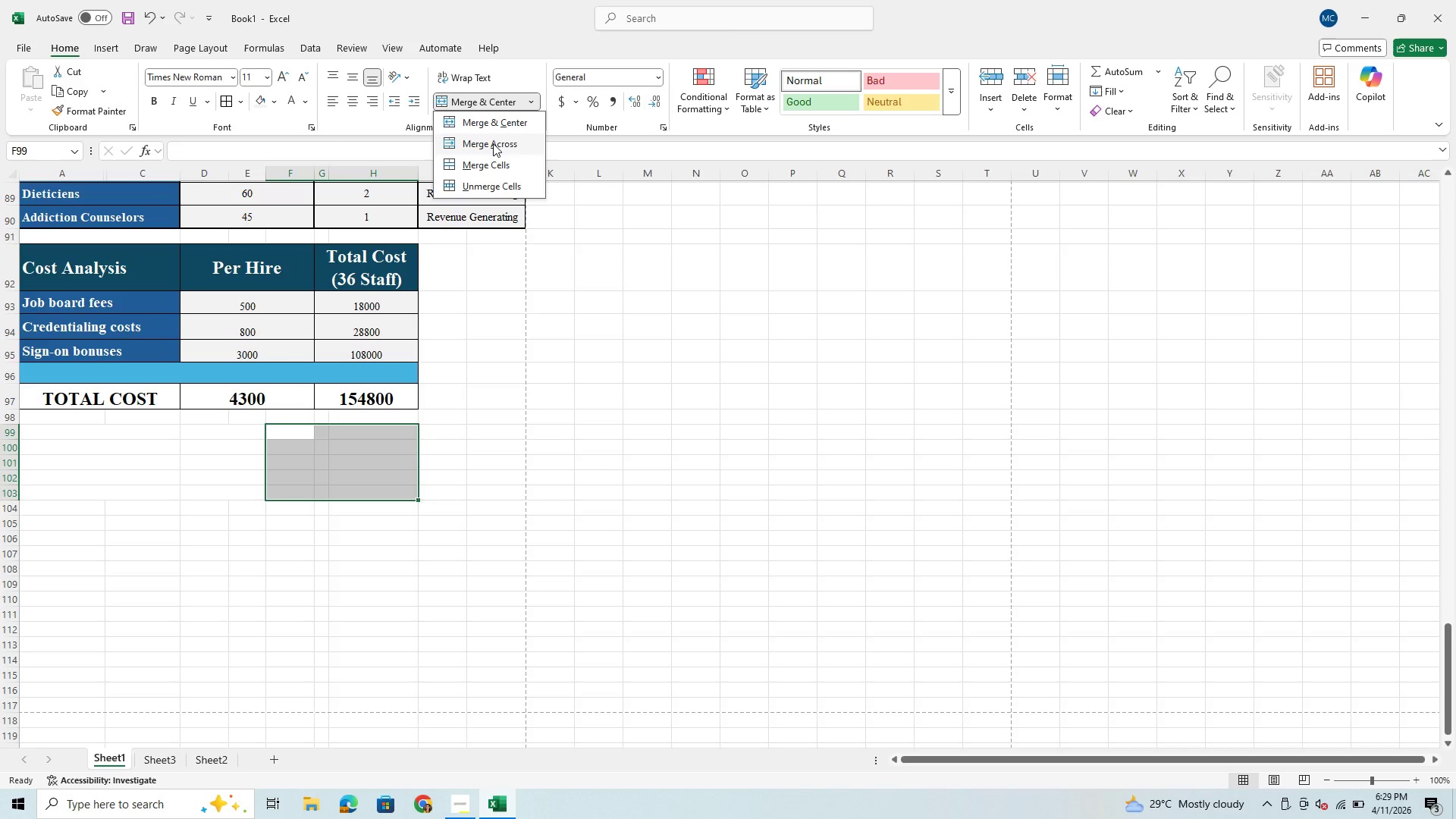 
left_click([493, 143])
 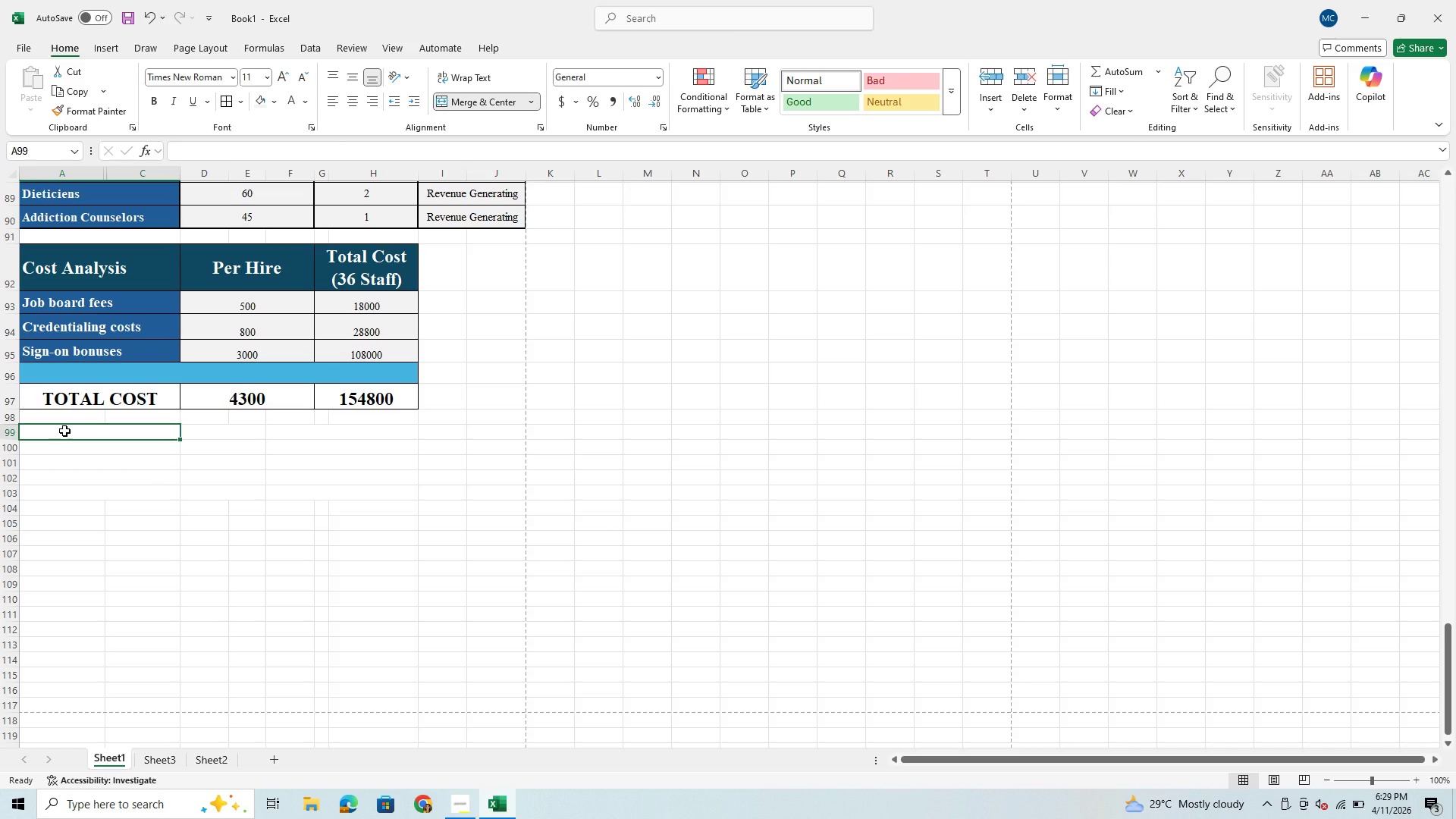 
type(Cnario)
key(Backspace)
key(Backspace)
key(Backspace)
key(Backspace)
key(Backspace)
key(Backspace)
type(Scenario)
 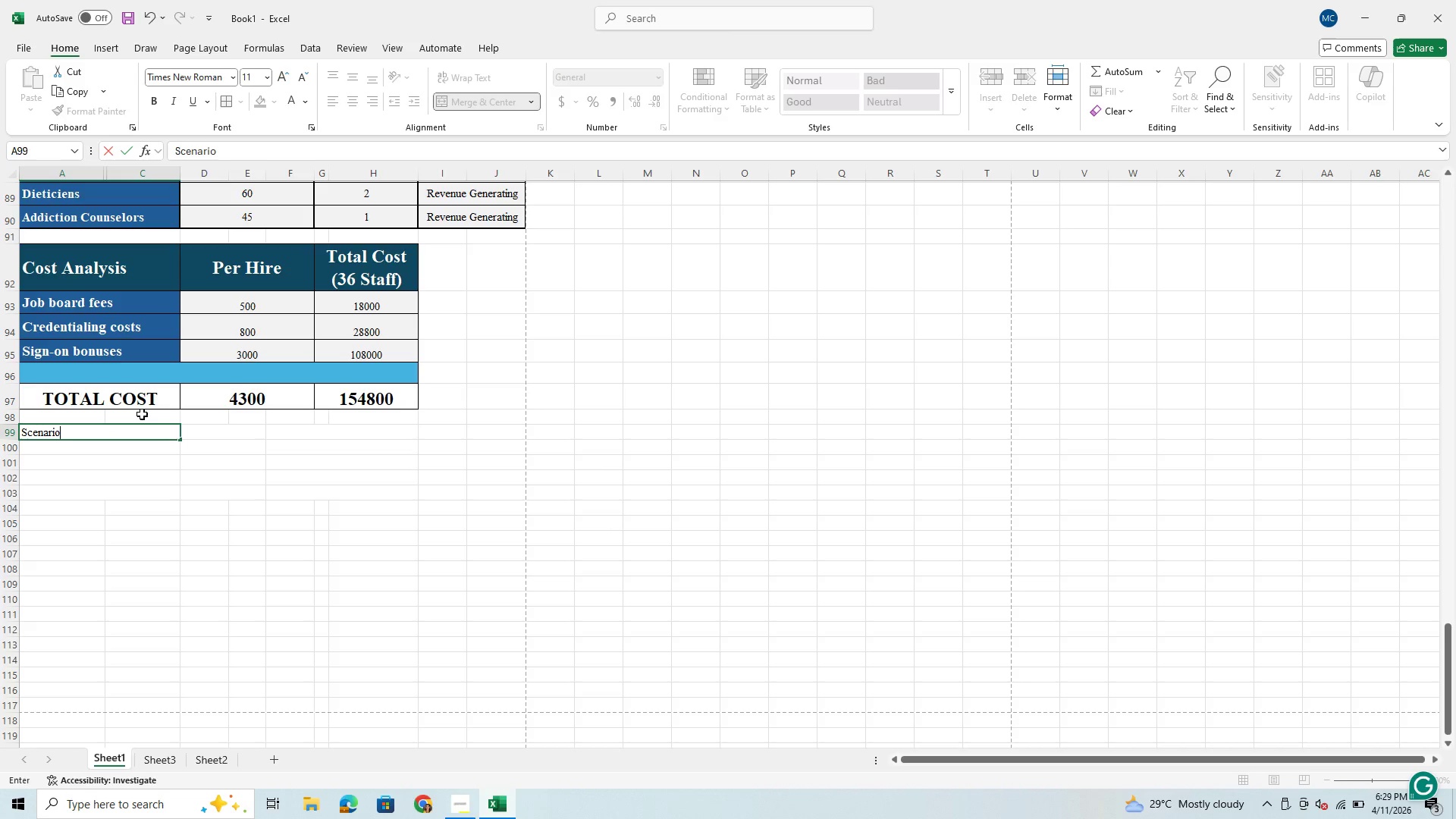 
left_click([242, 435])
 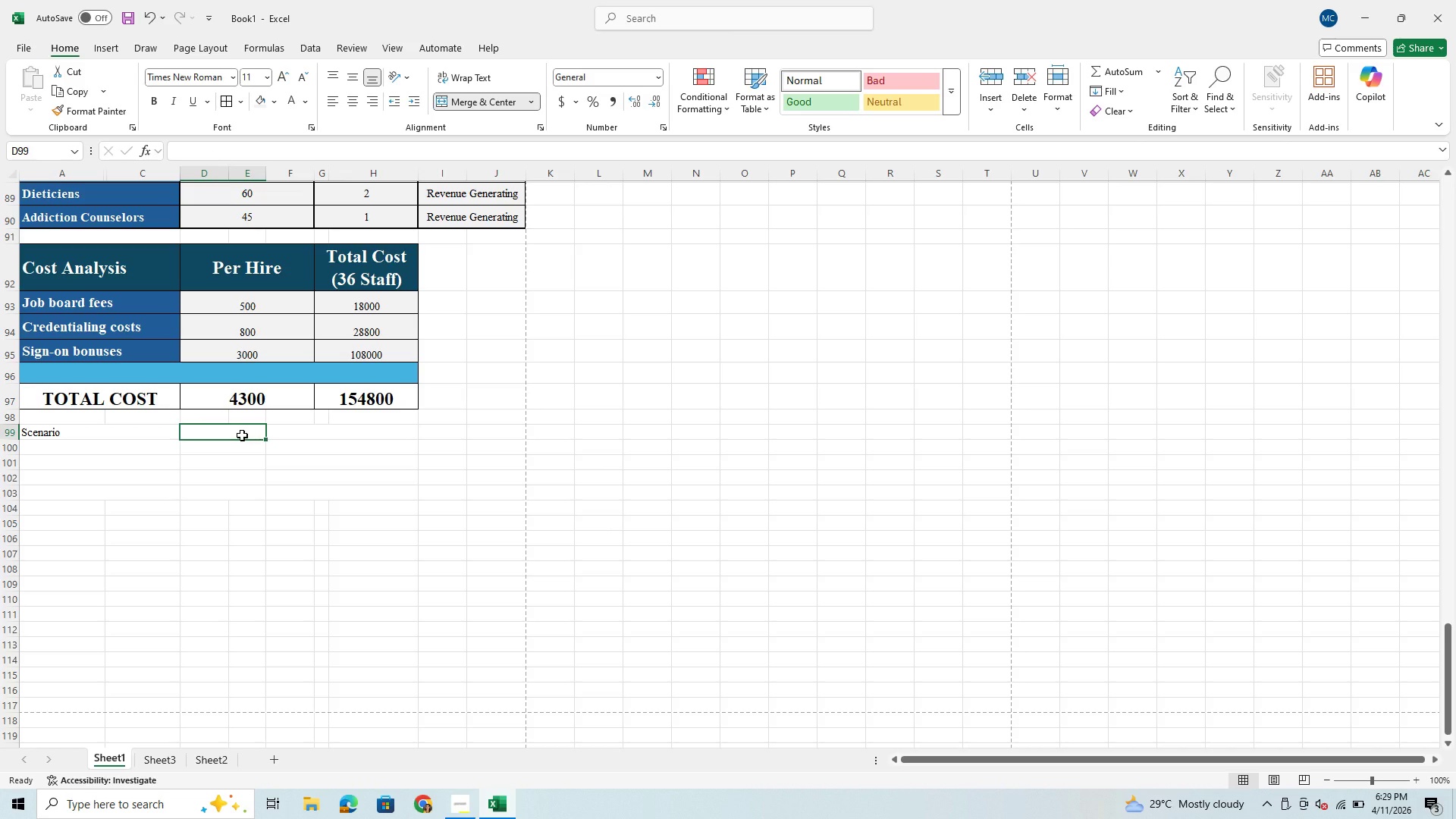 
type(Venue)
 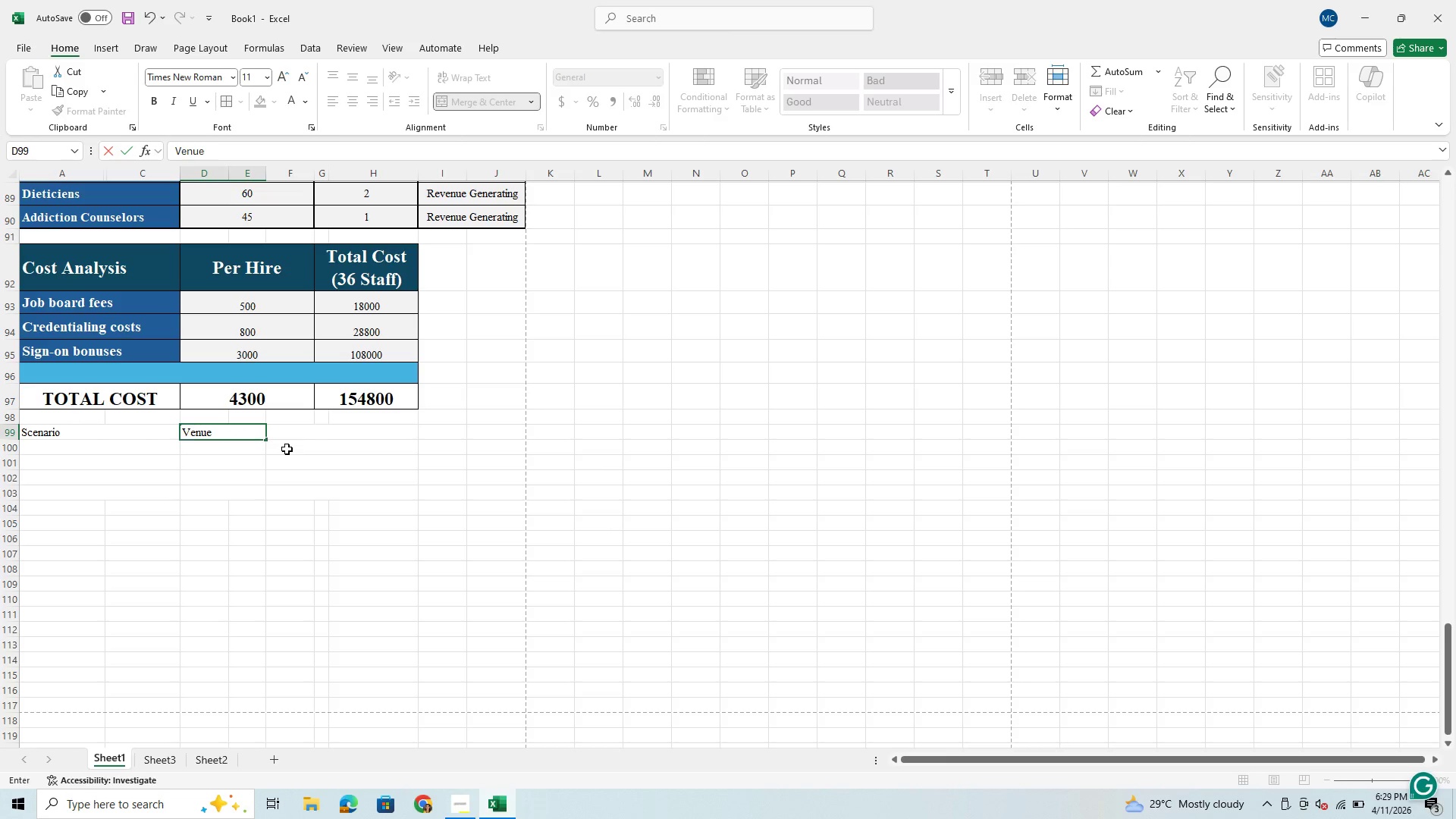 
key(Backspace)
key(Backspace)
key(Backspace)
key(Backspace)
type(laue)
key(Backspace)
key(Backspace)
key(Backspace)
key(Backspace)
type(alue)
 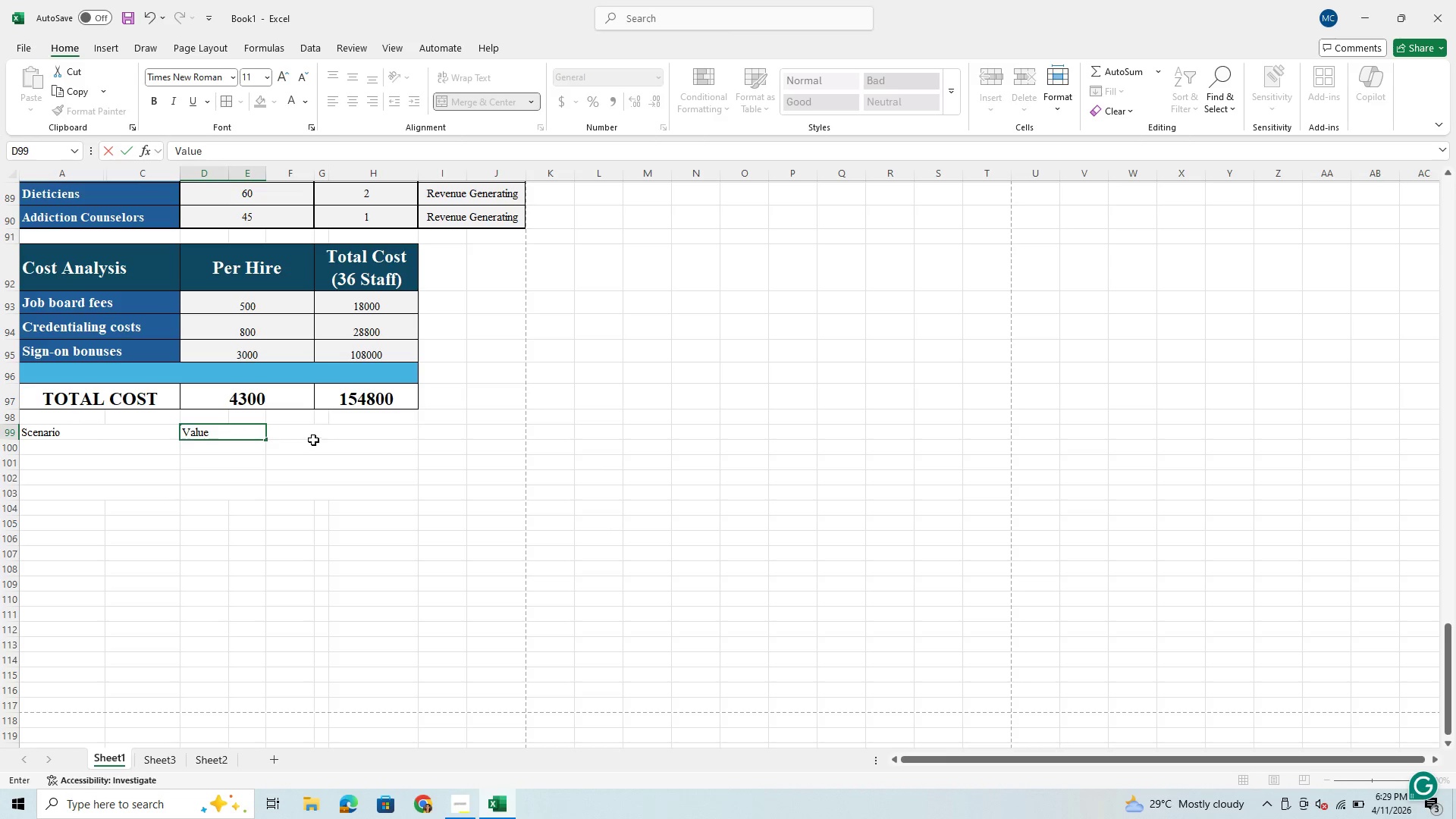 
left_click([318, 438])
 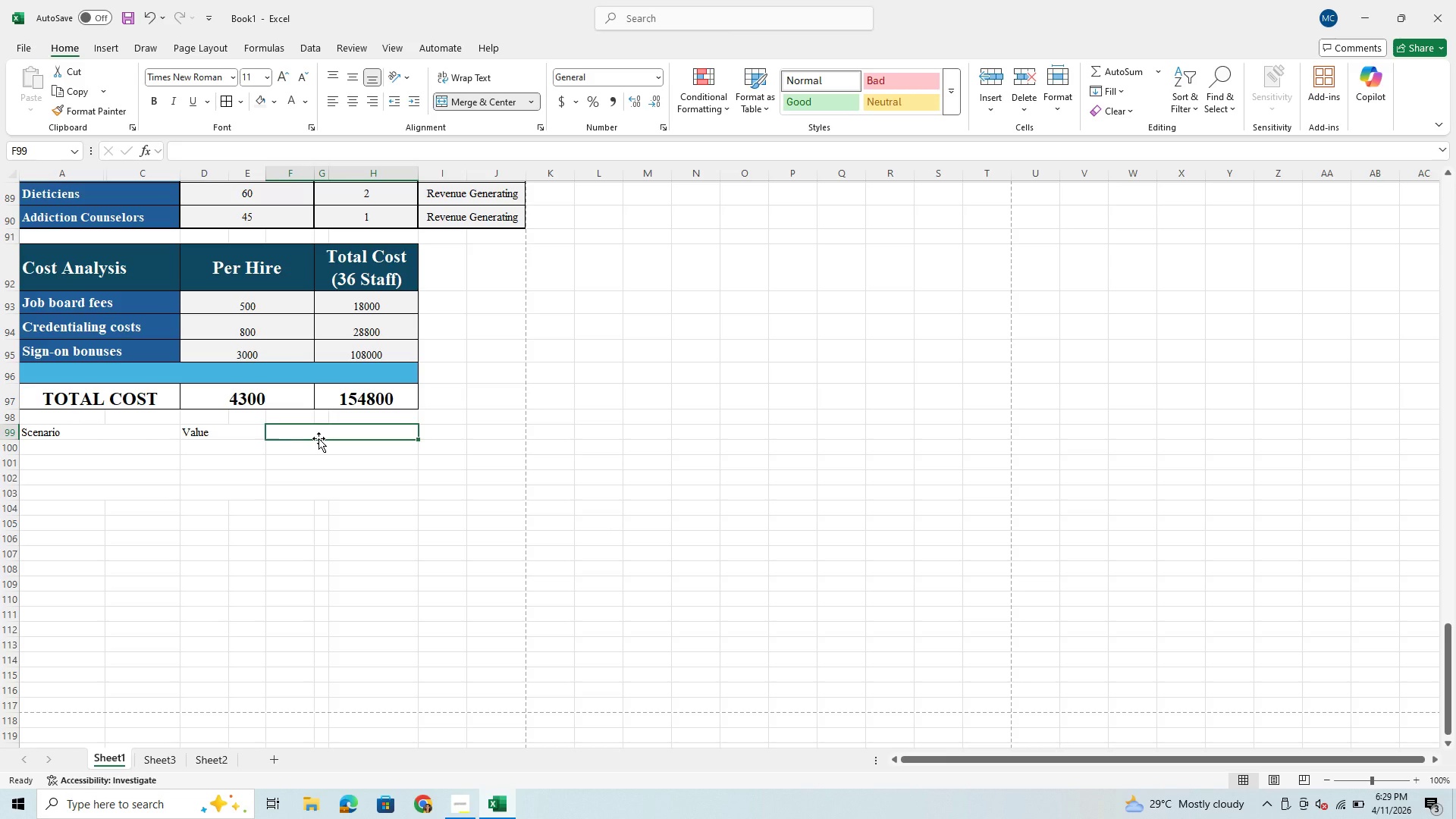 
type(Impact)
 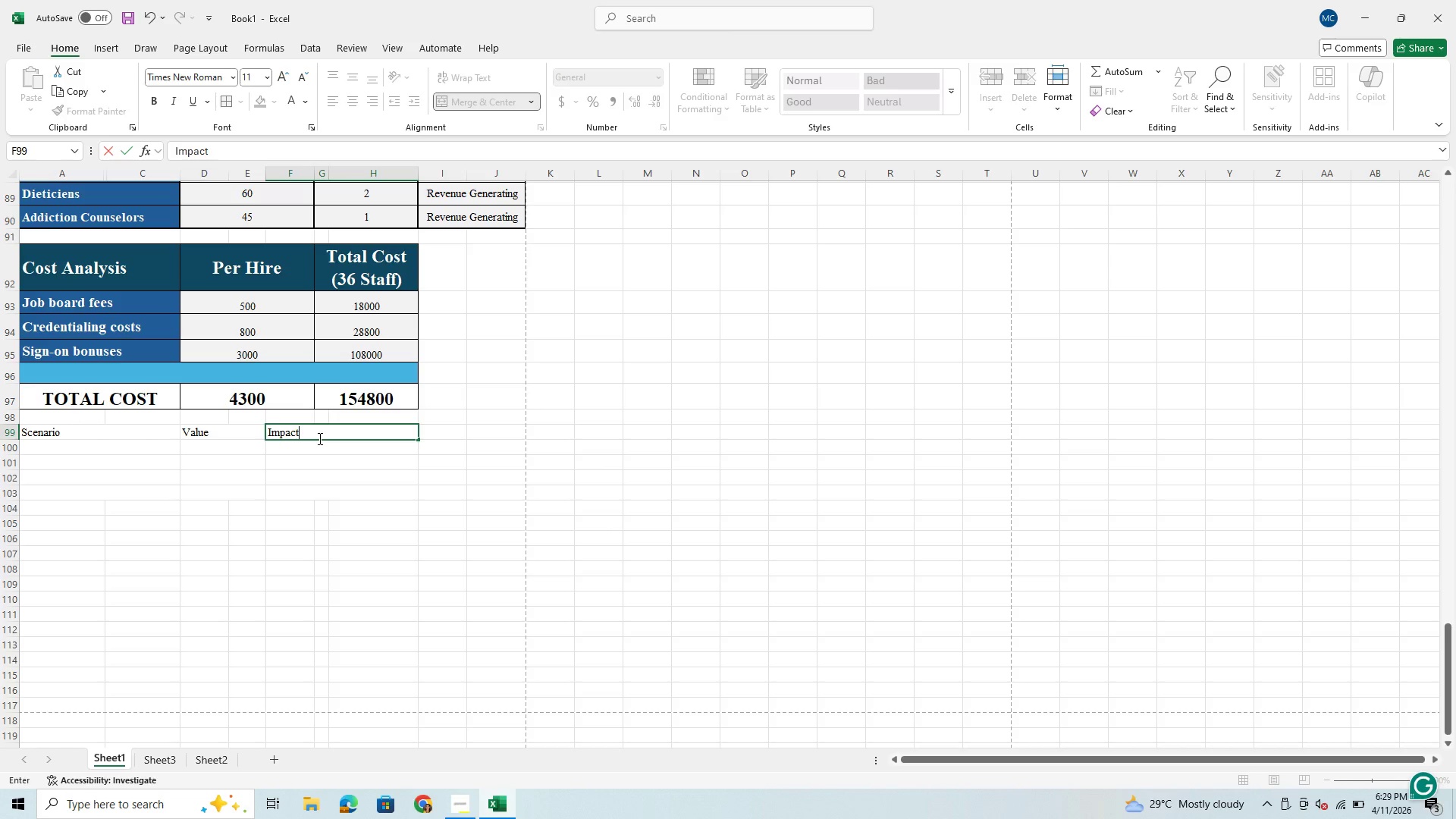 
wait(14.33)
 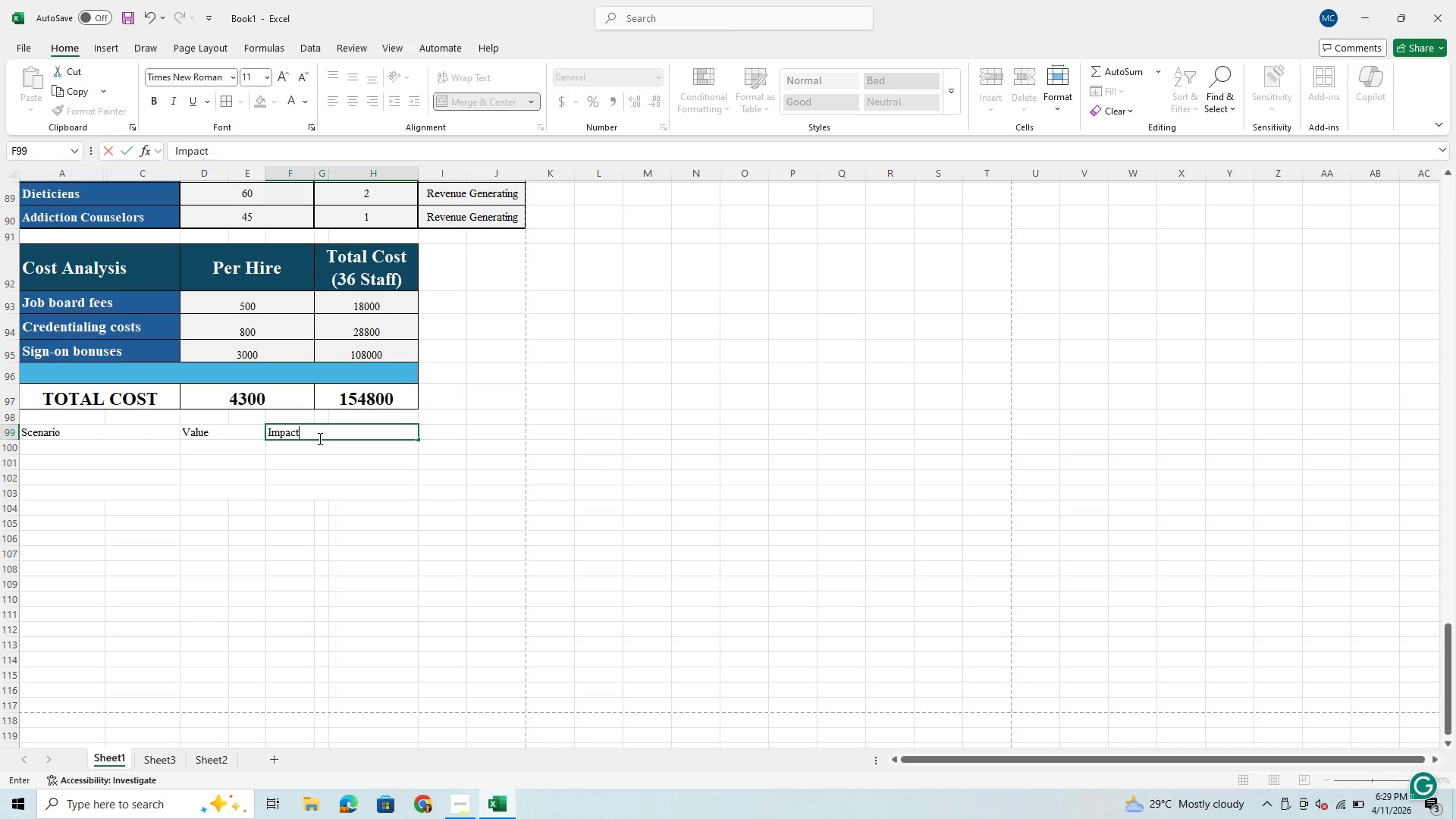 
left_click([46, 448])
 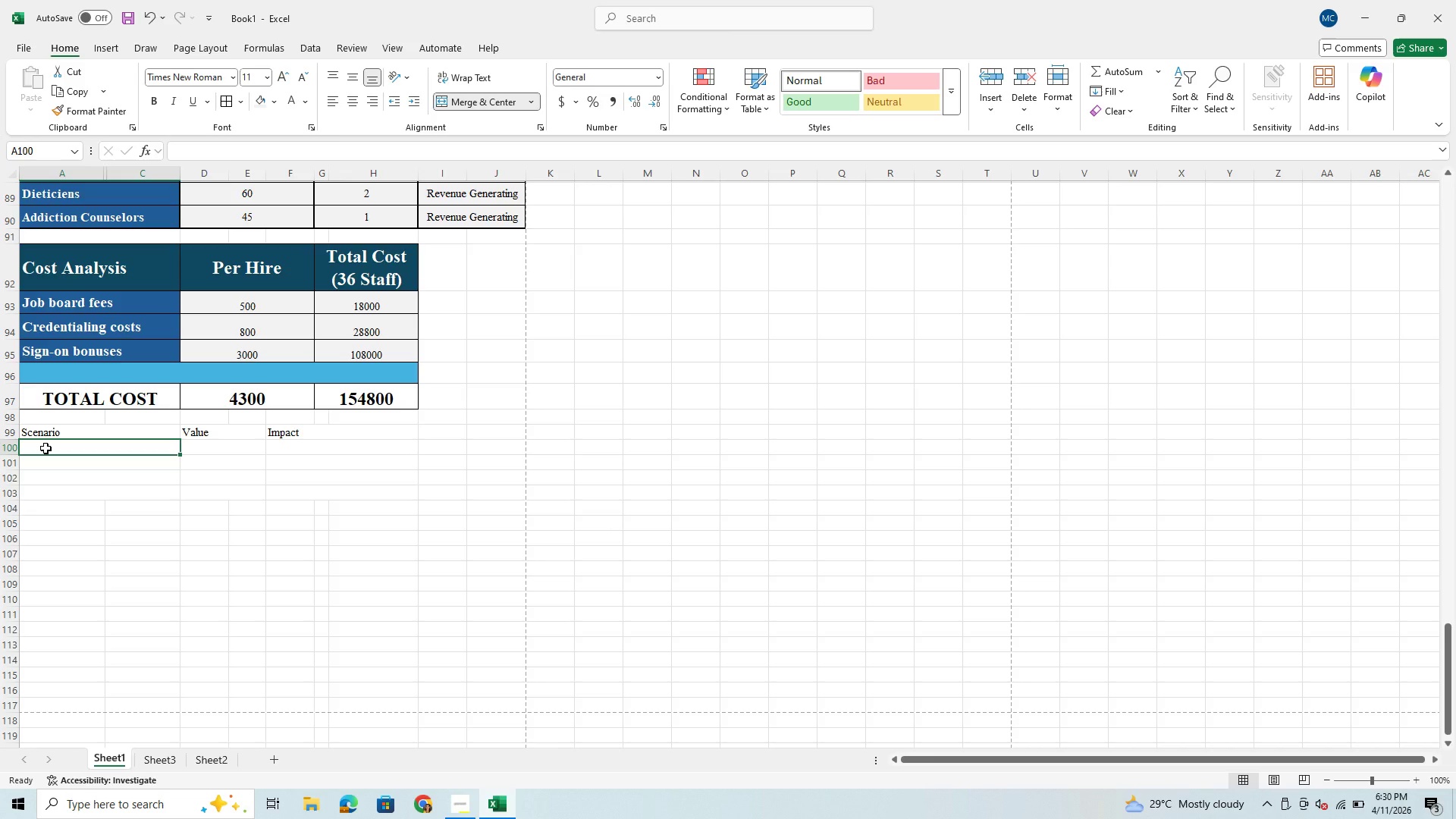 
wait(7.5)
 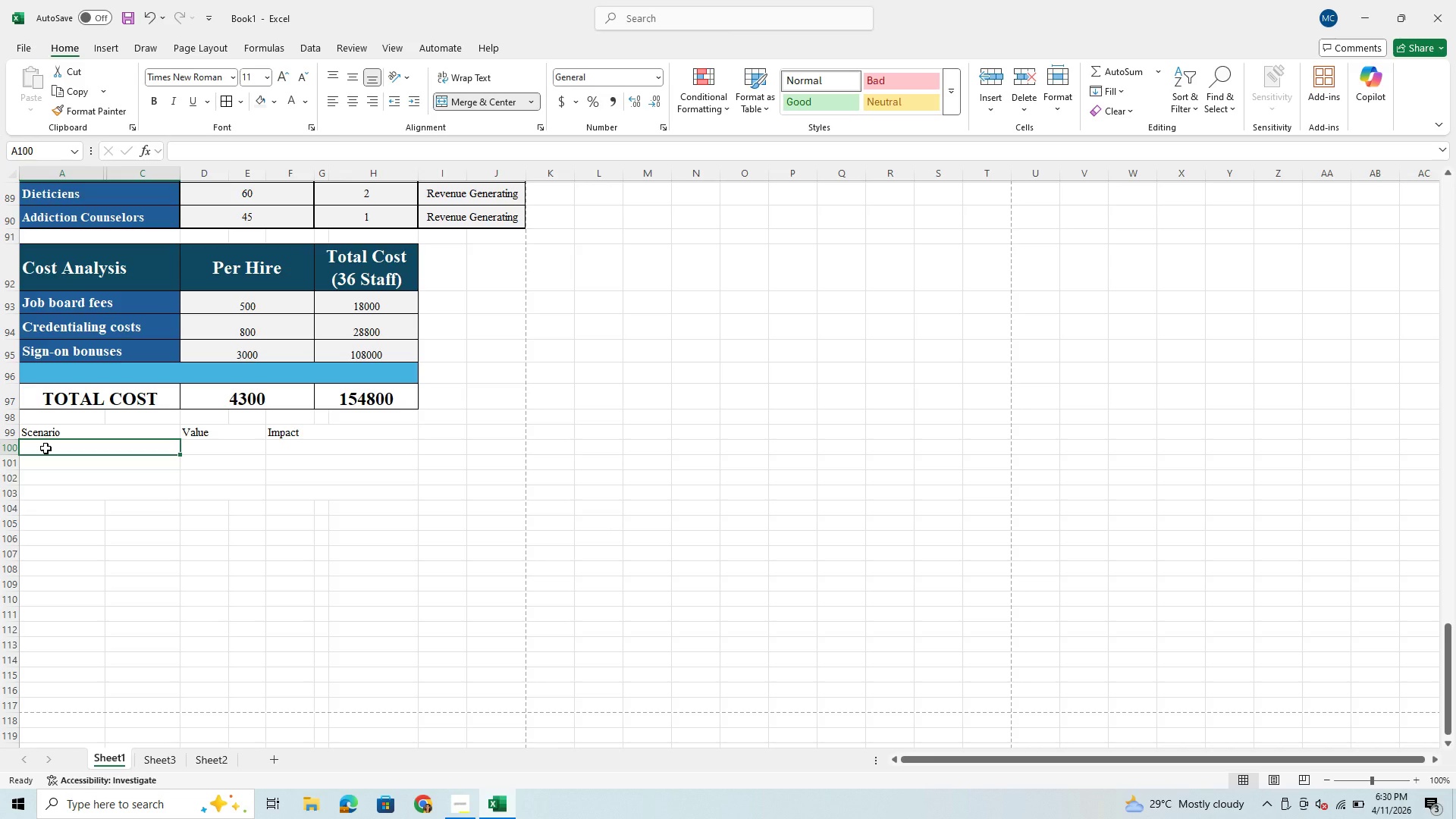 
type(Based N)
key(Backspace)
type(Staff Needed)
 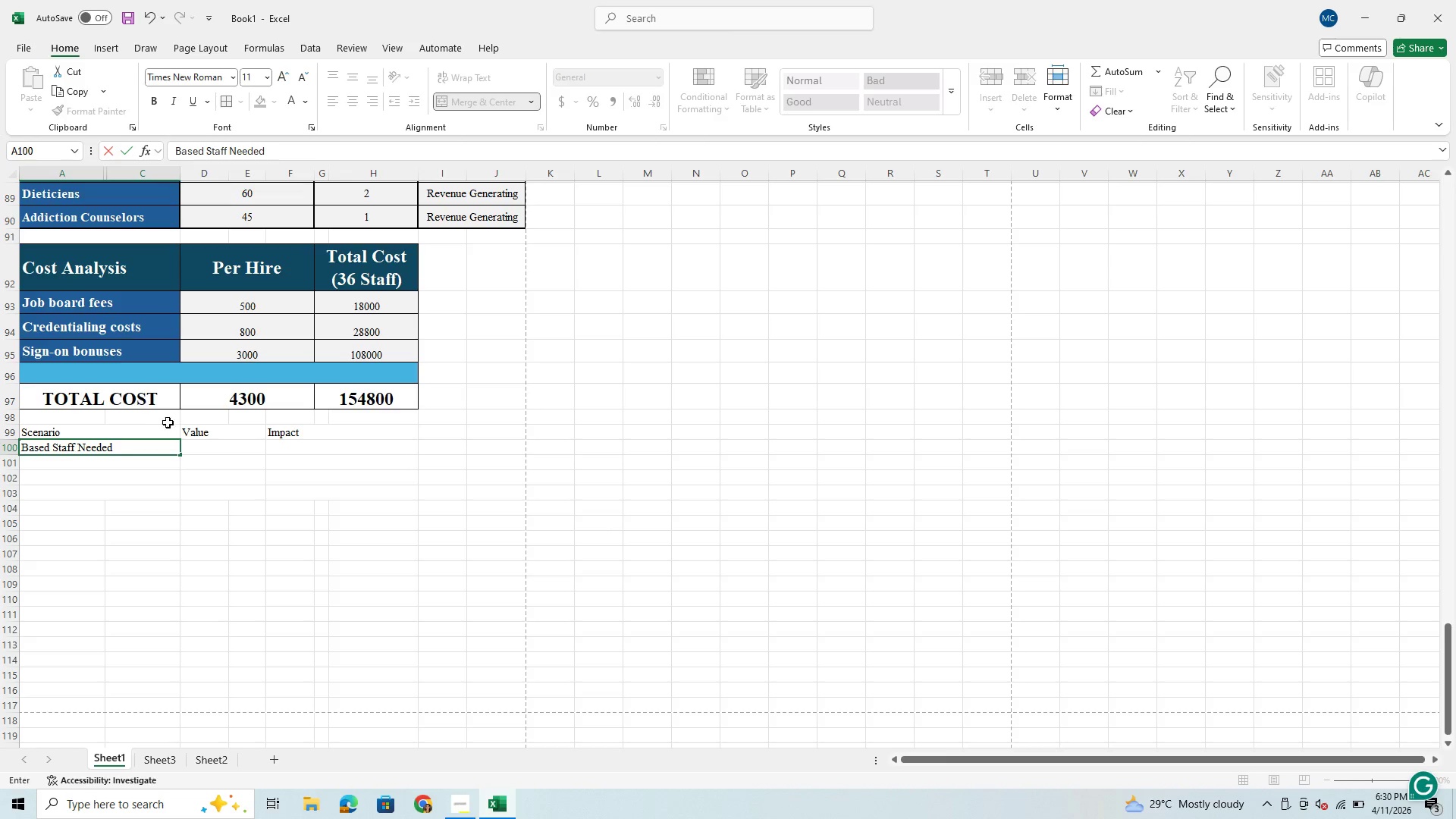 
left_click([204, 448])
 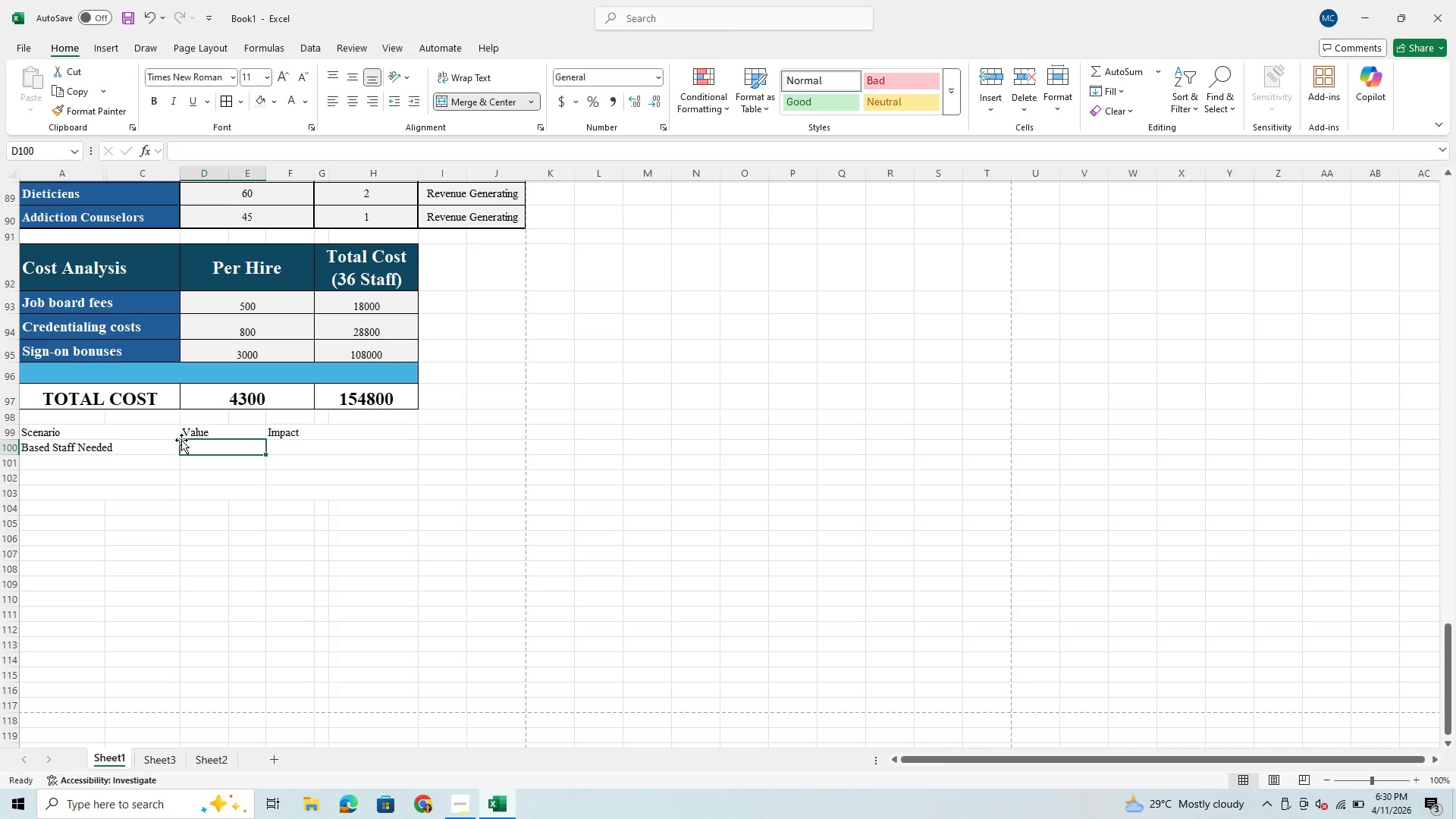 
type(36)
 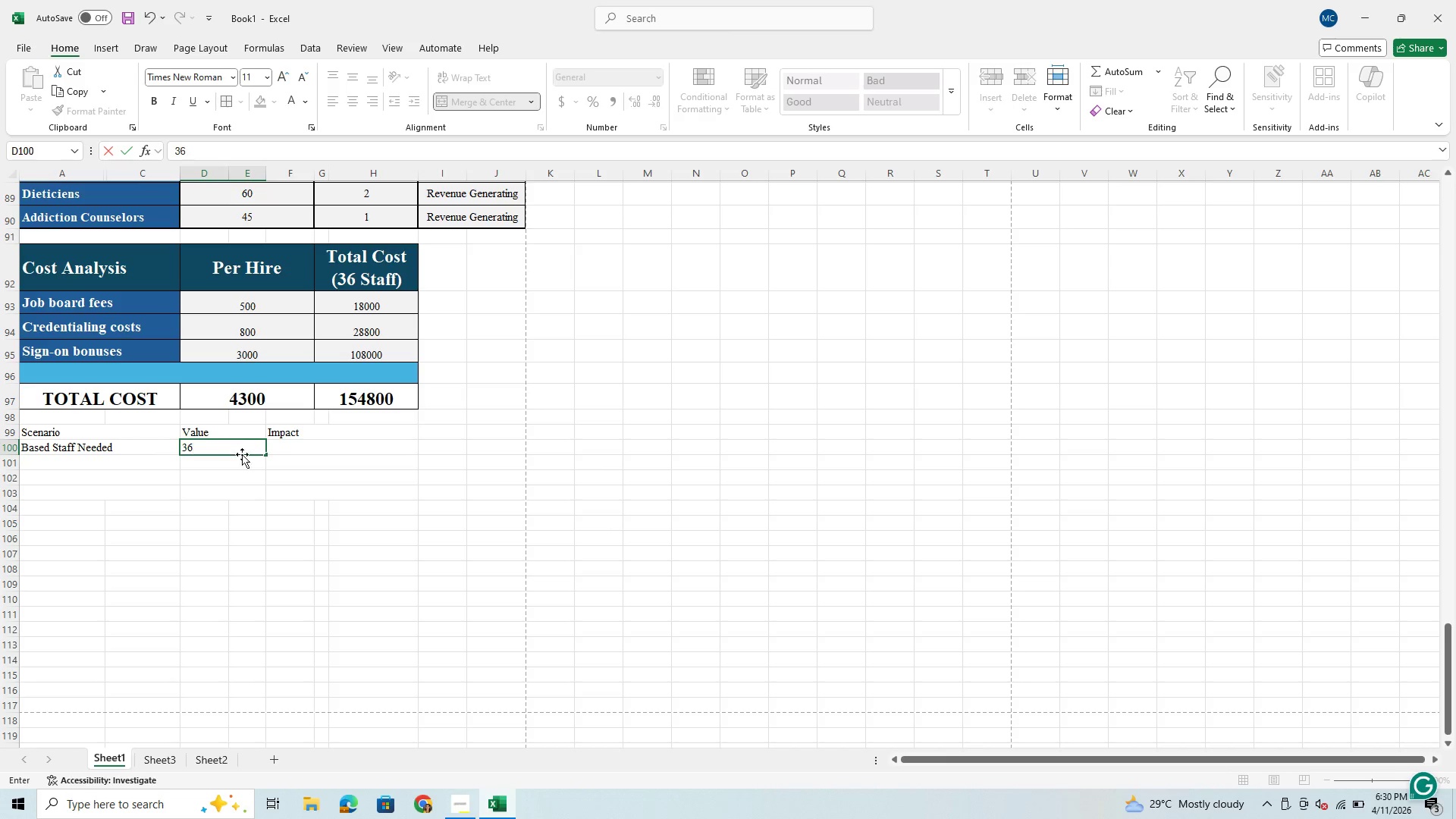 
left_click([292, 444])
 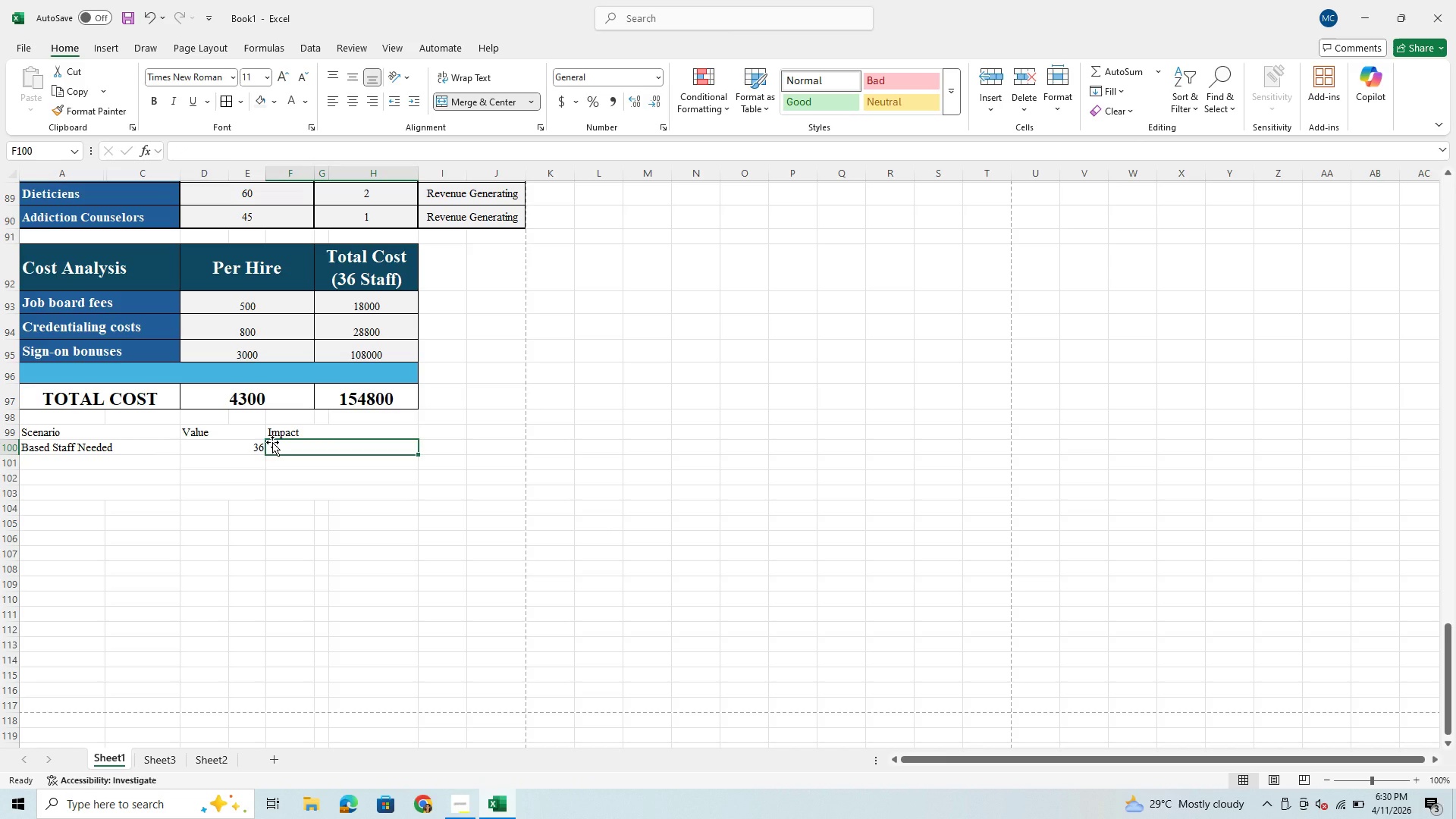 
wait(7.11)
 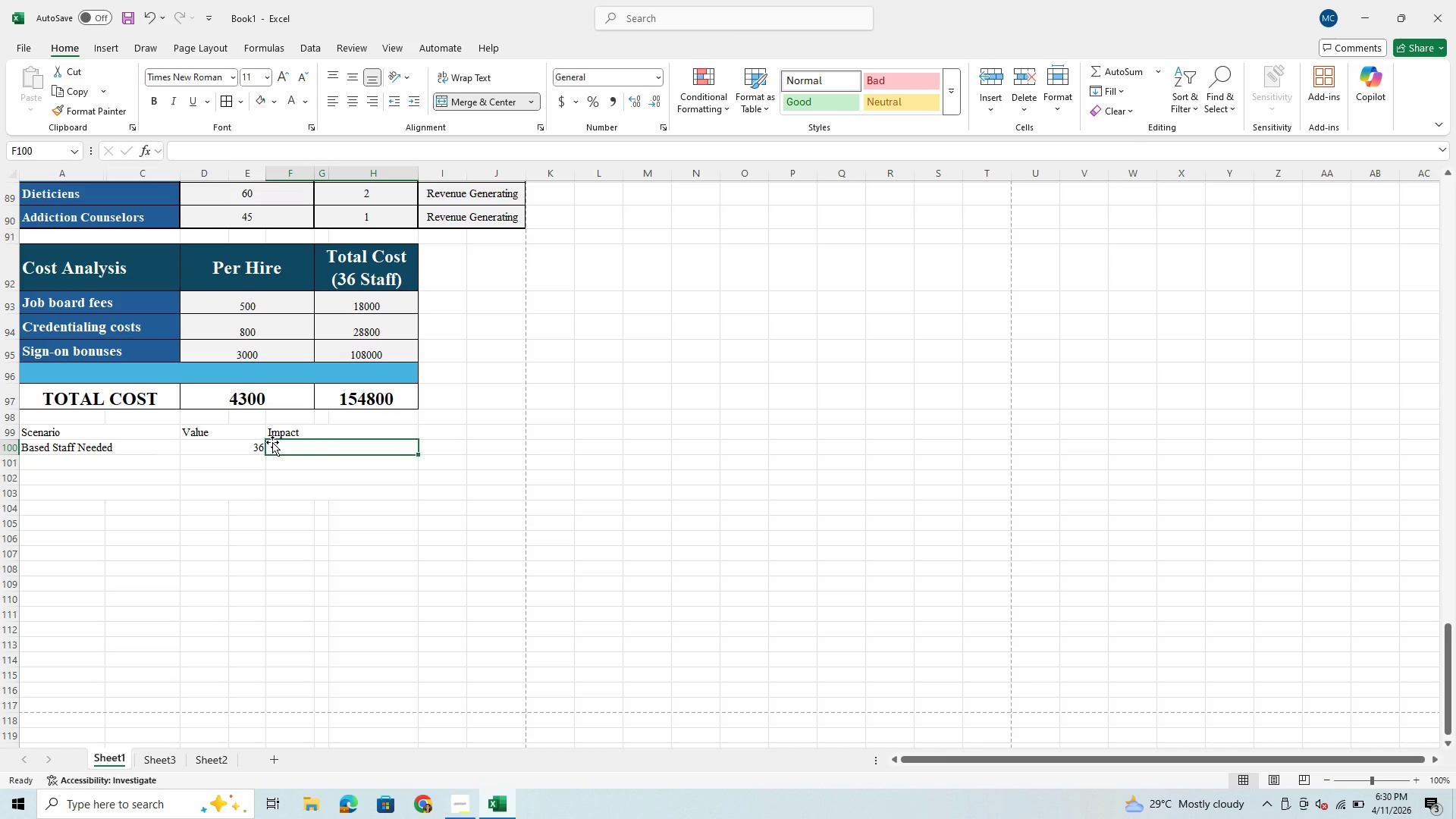 
key(CapsLock)
 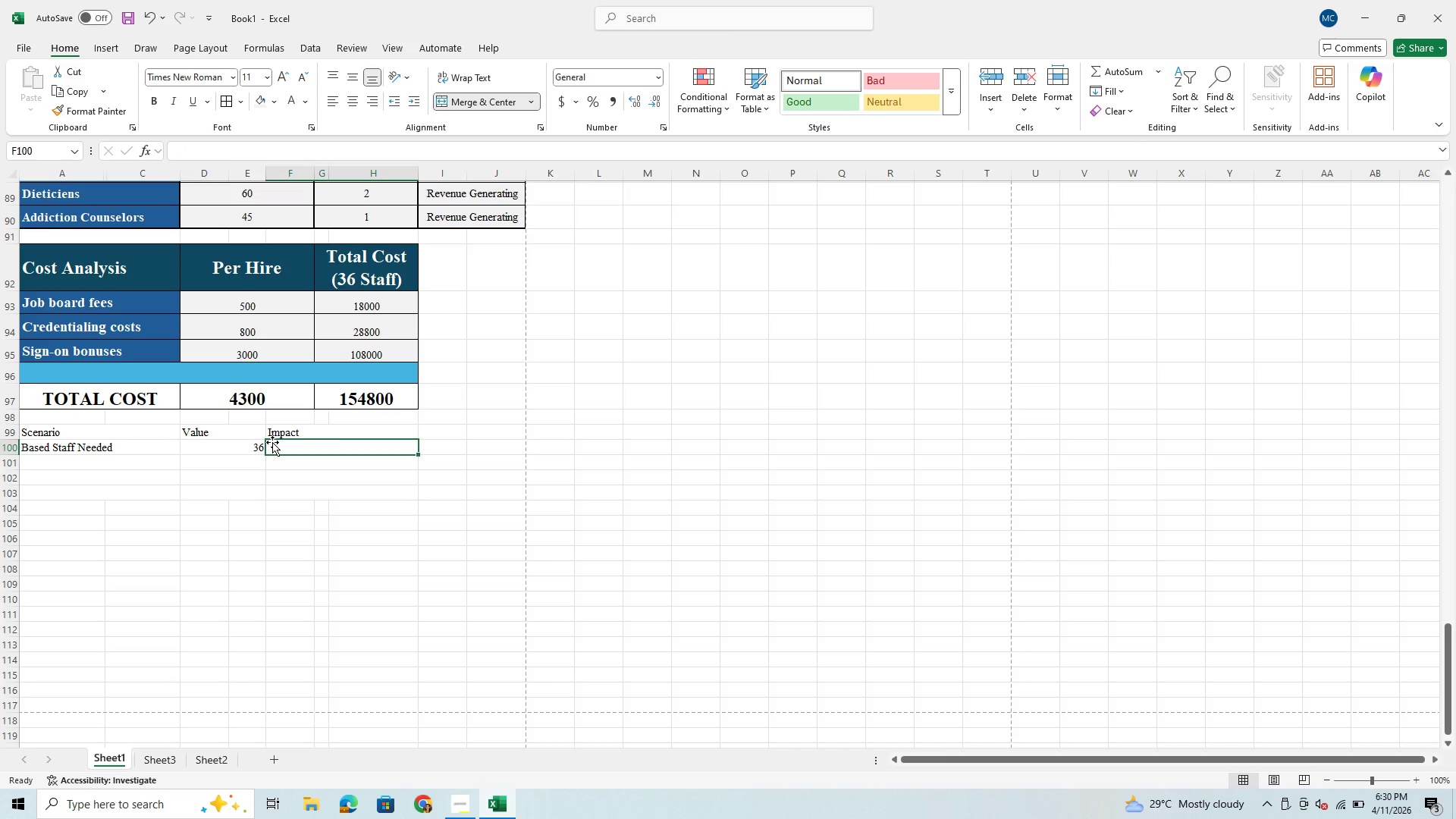 
key(C)
 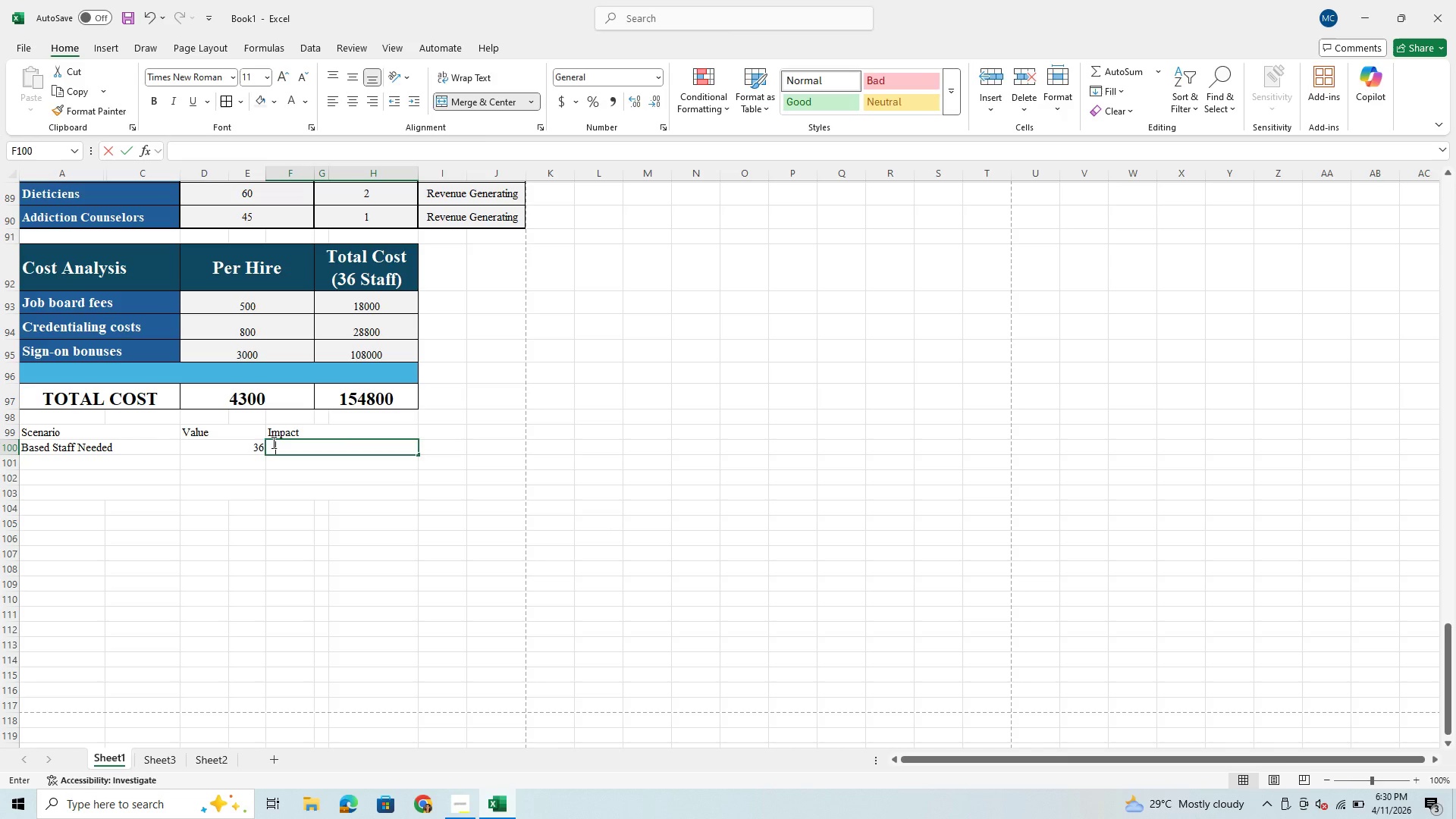 
key(CapsLock)
 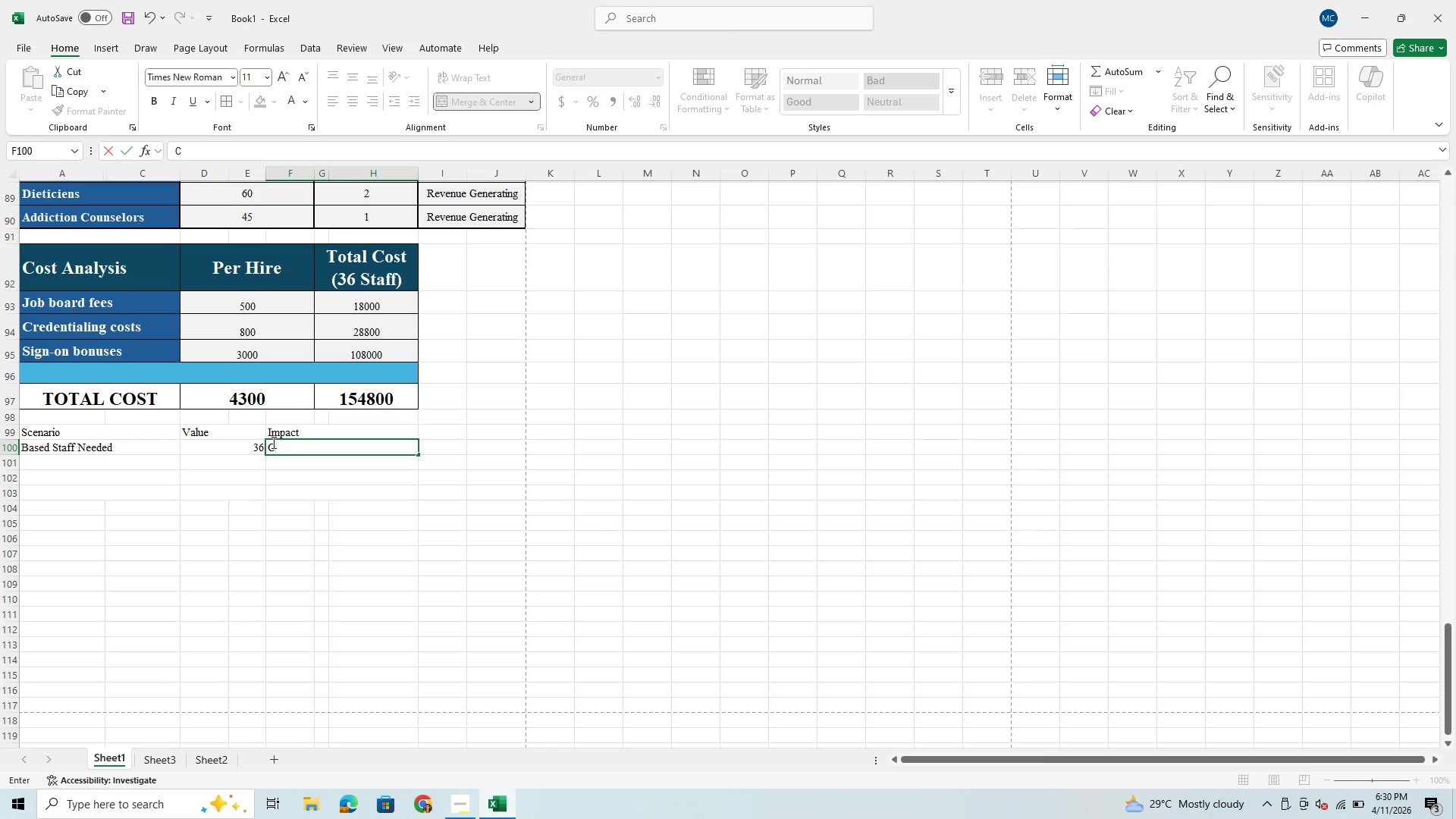 
key(A)
 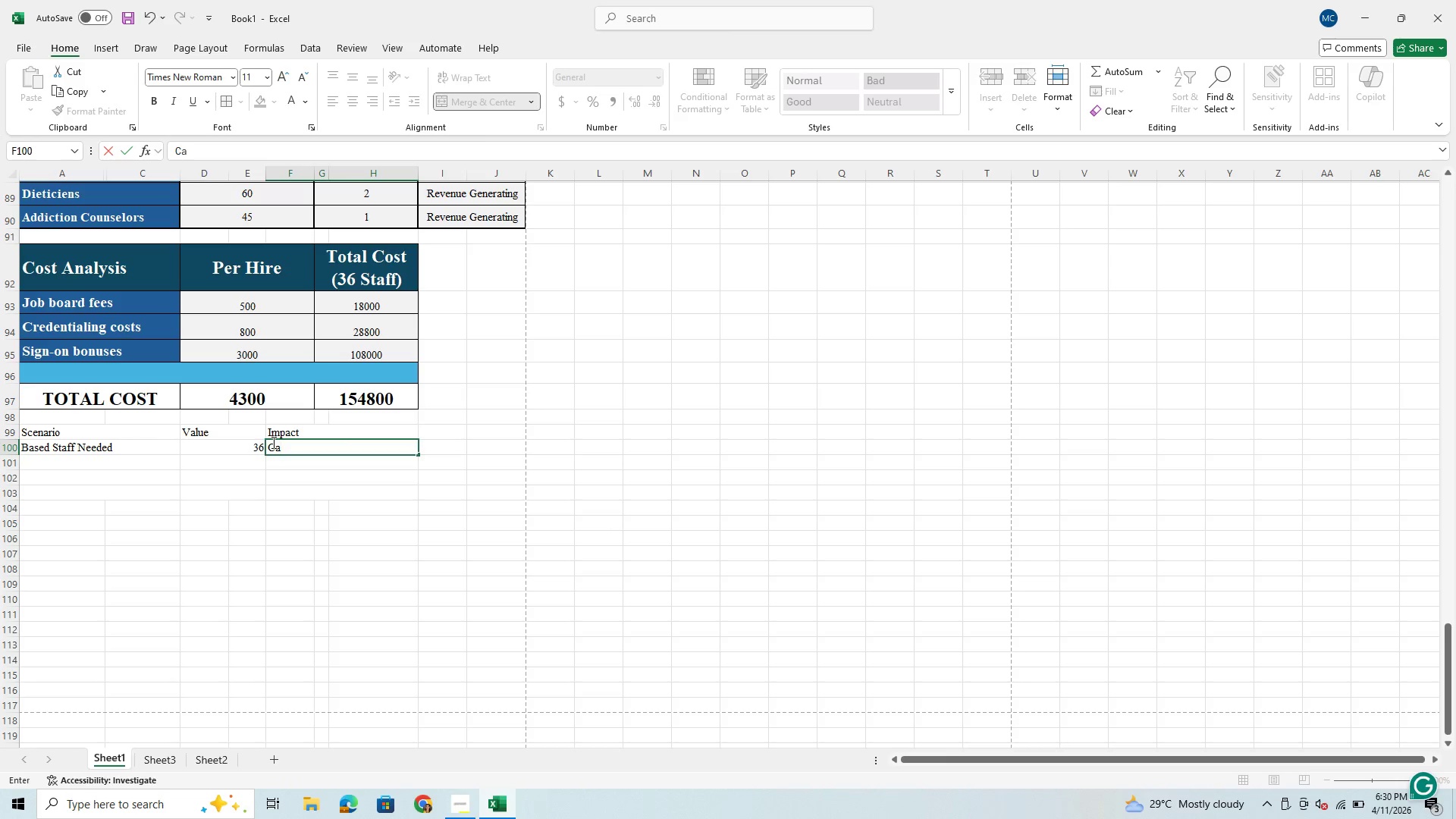 
key(Backspace)
 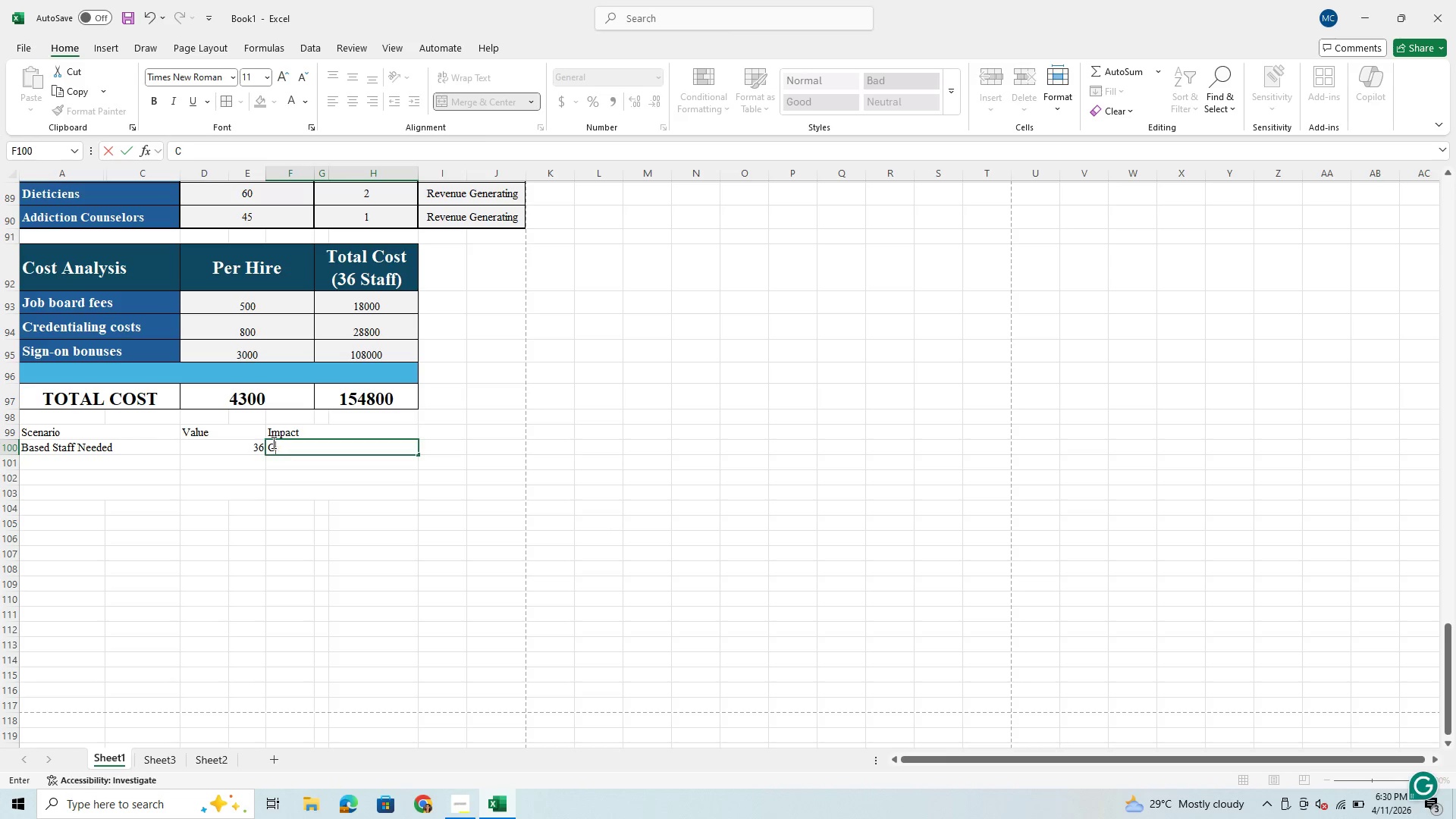 
key(Backspace)
 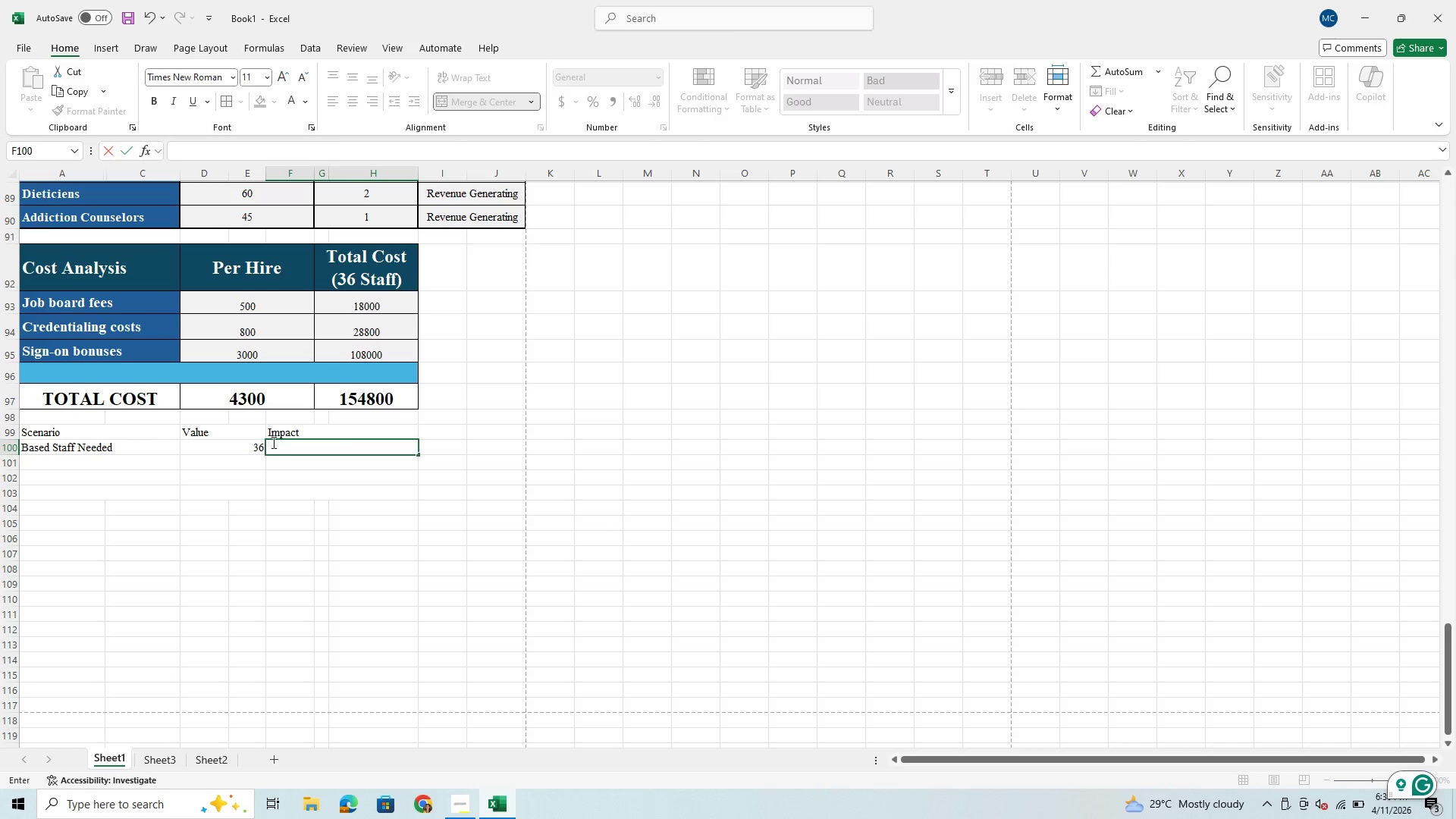 
wait(14.45)
 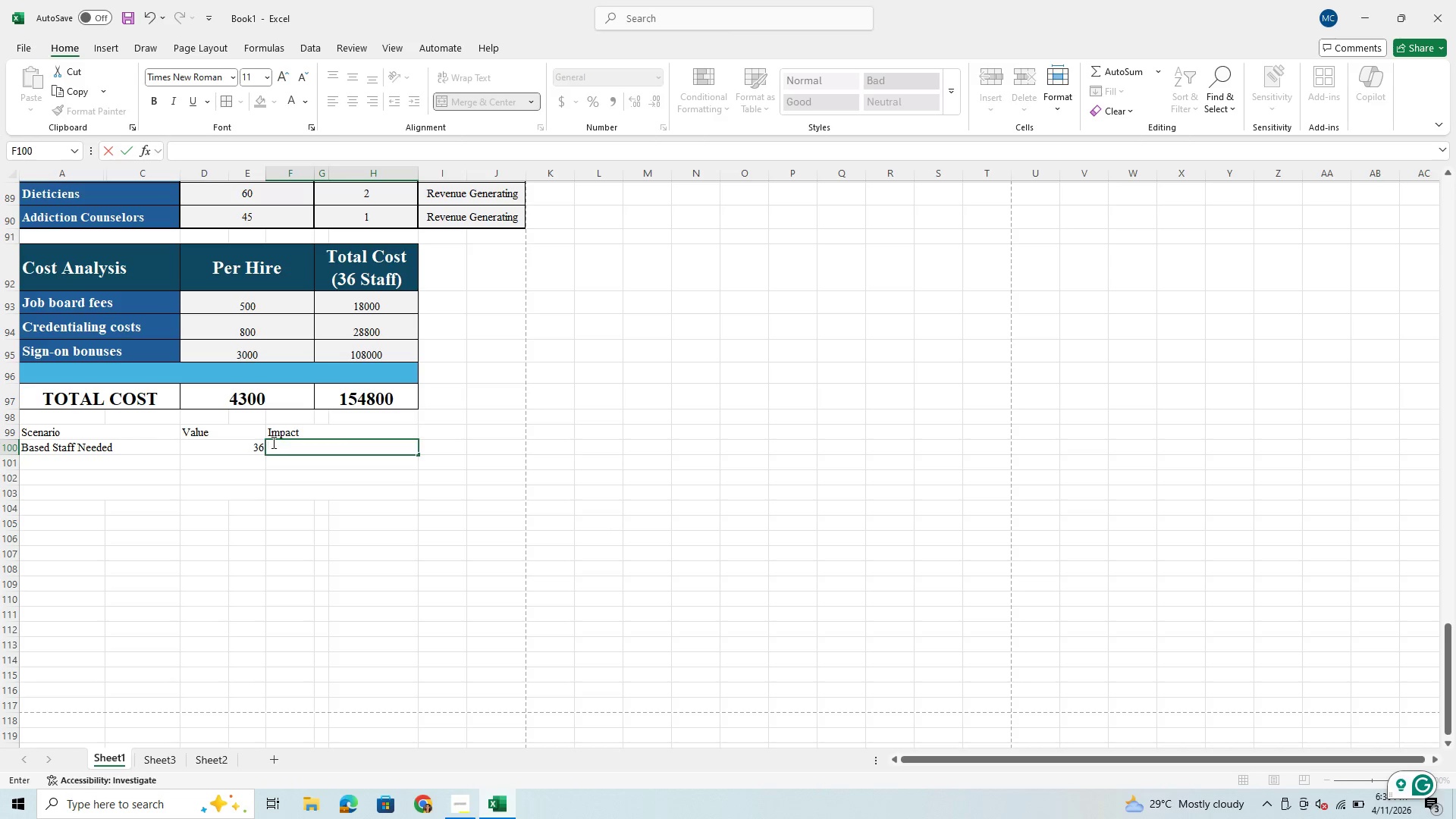 
type(Cal)
key(Backspace)
key(Backspace)
key(Backspace)
 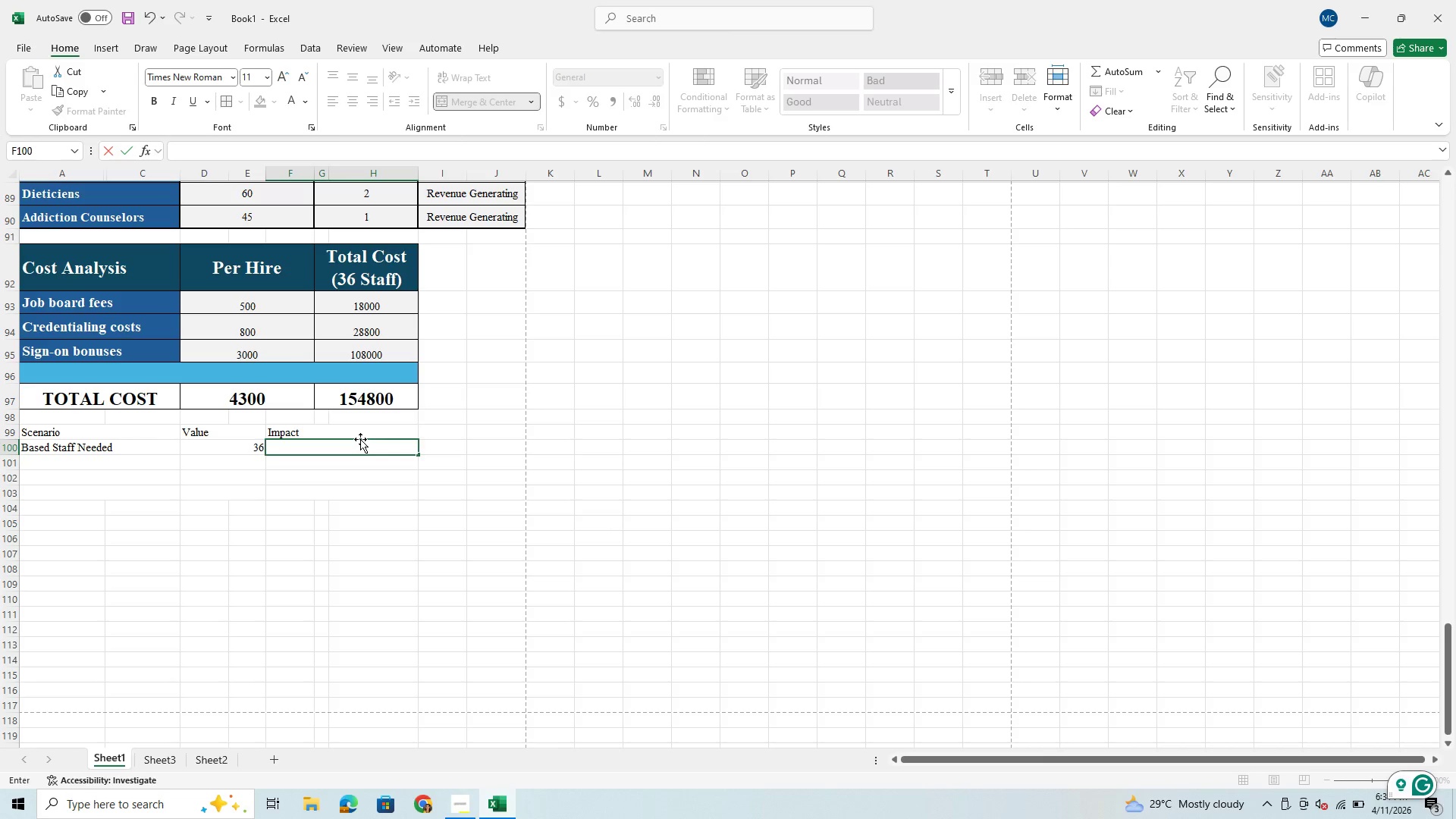 
wait(25.28)
 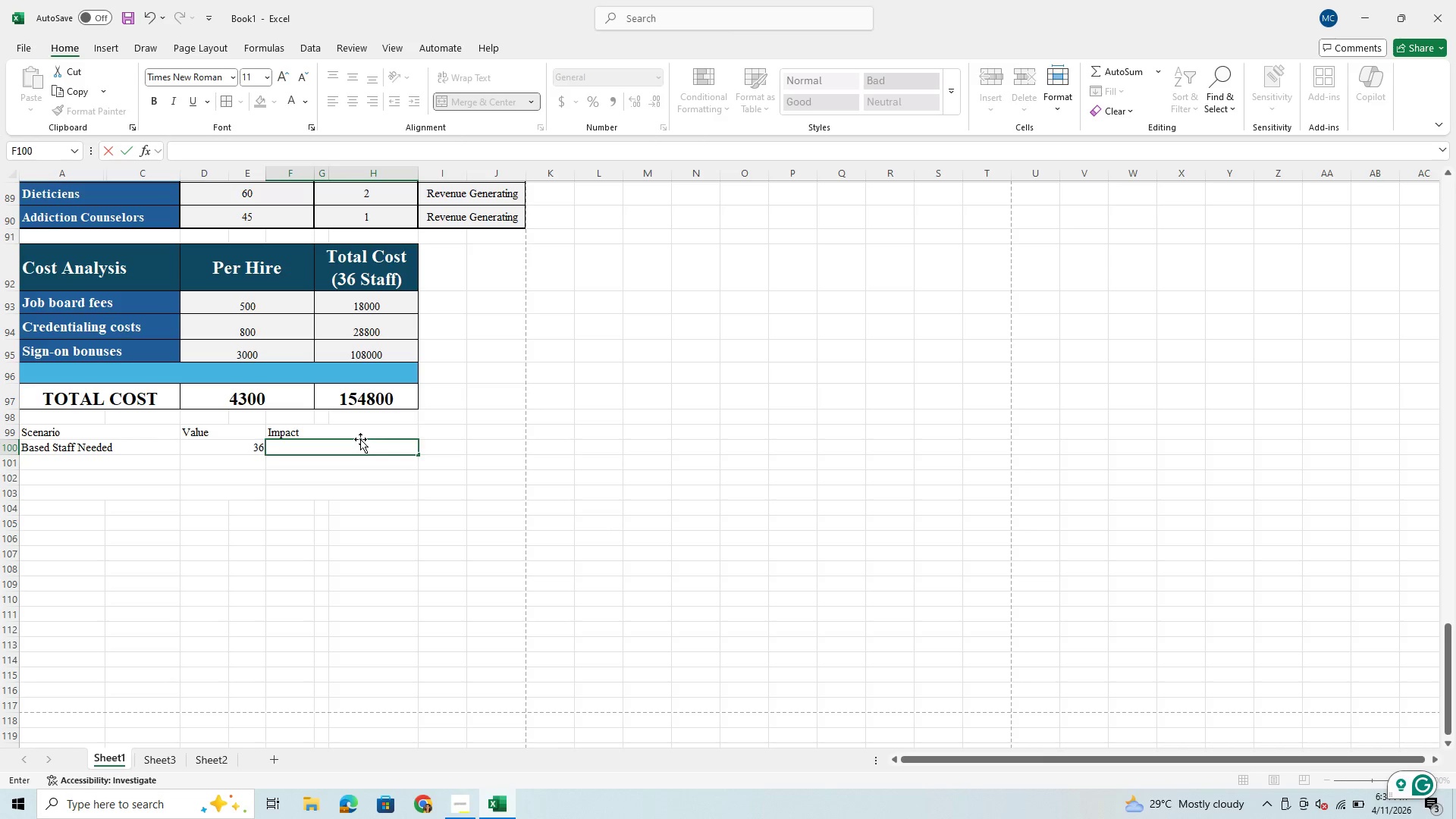 
left_click([240, 466])
 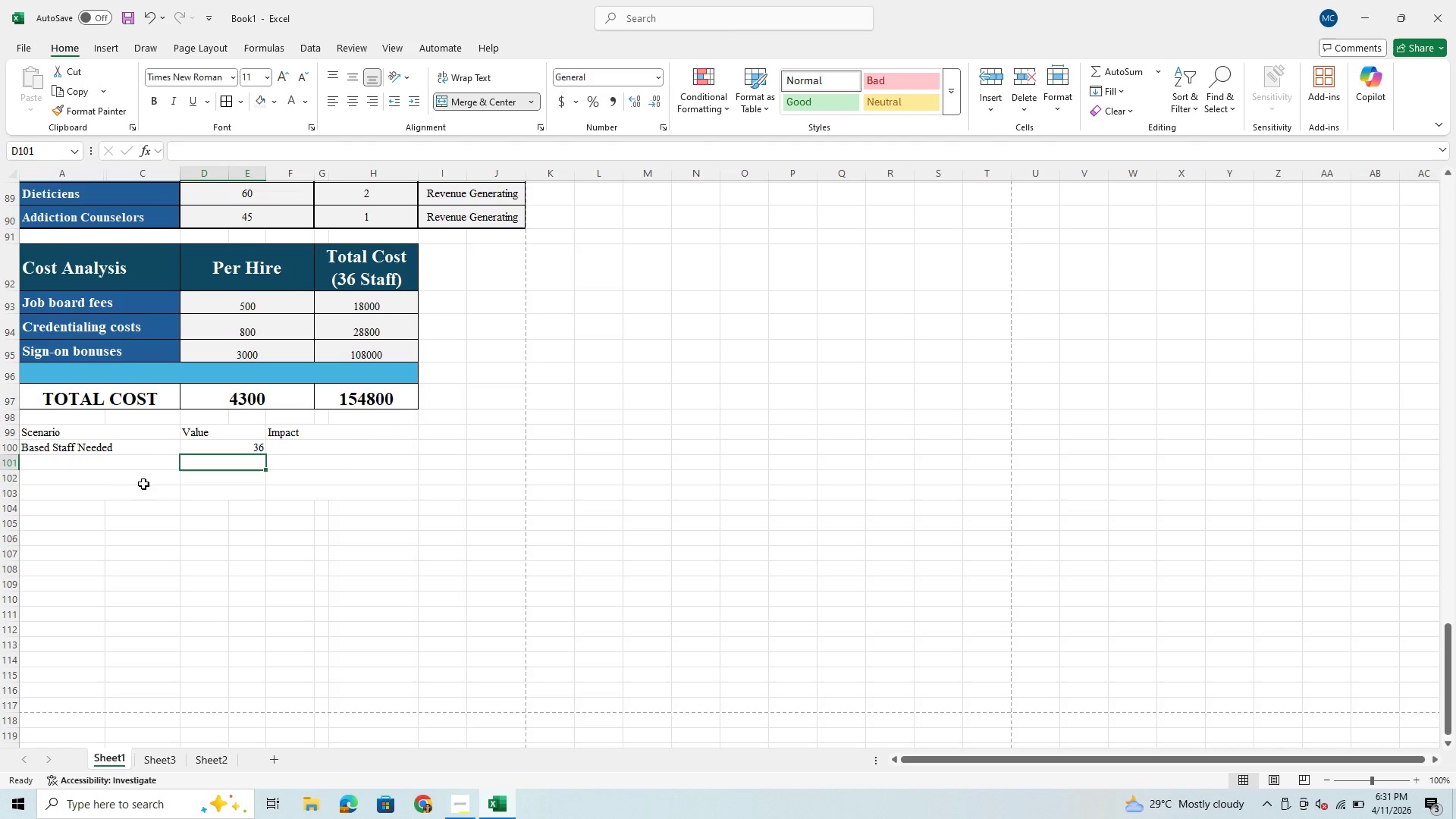 
left_click([126, 460])
 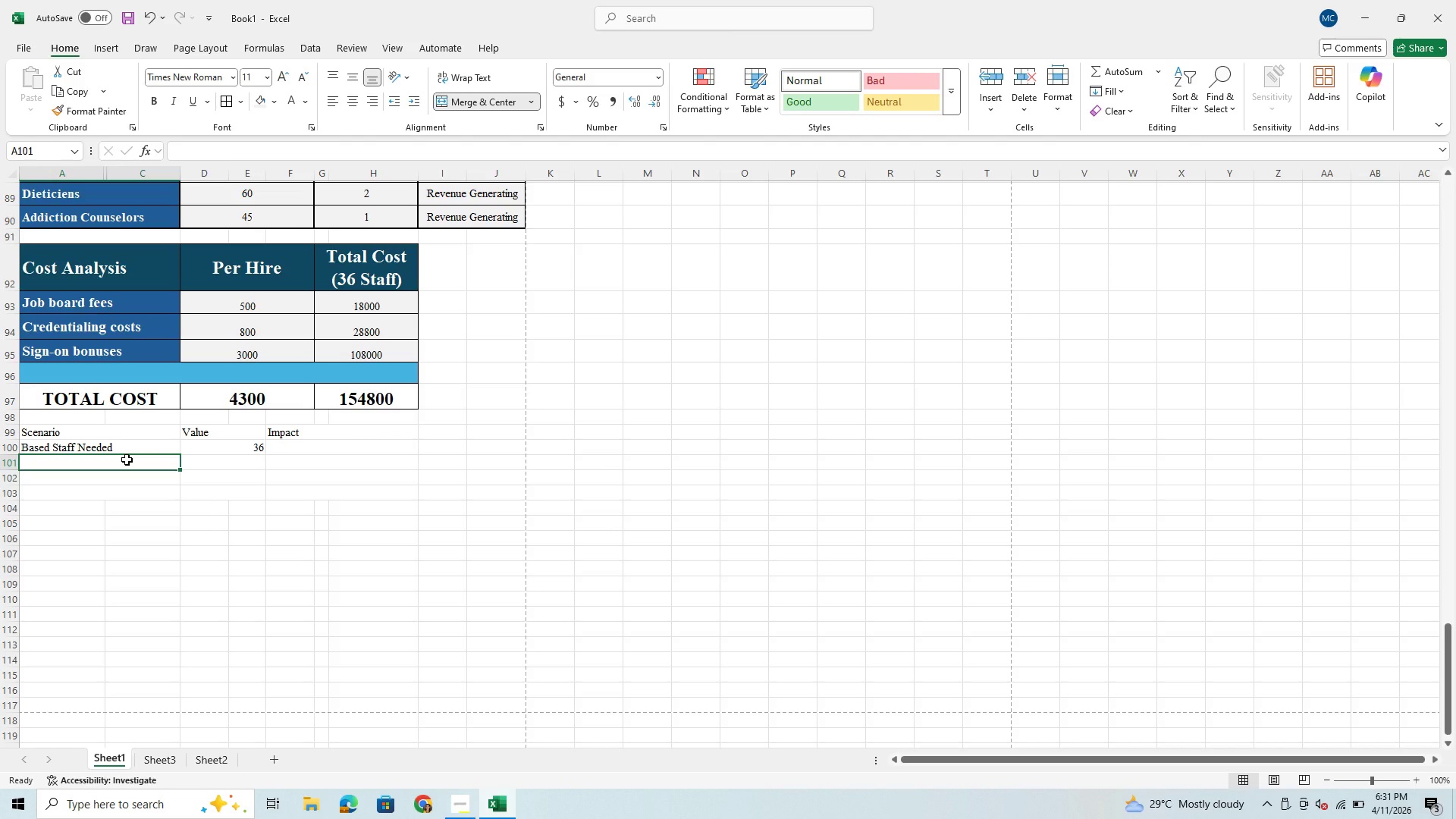 
type(Turnover Rate)
 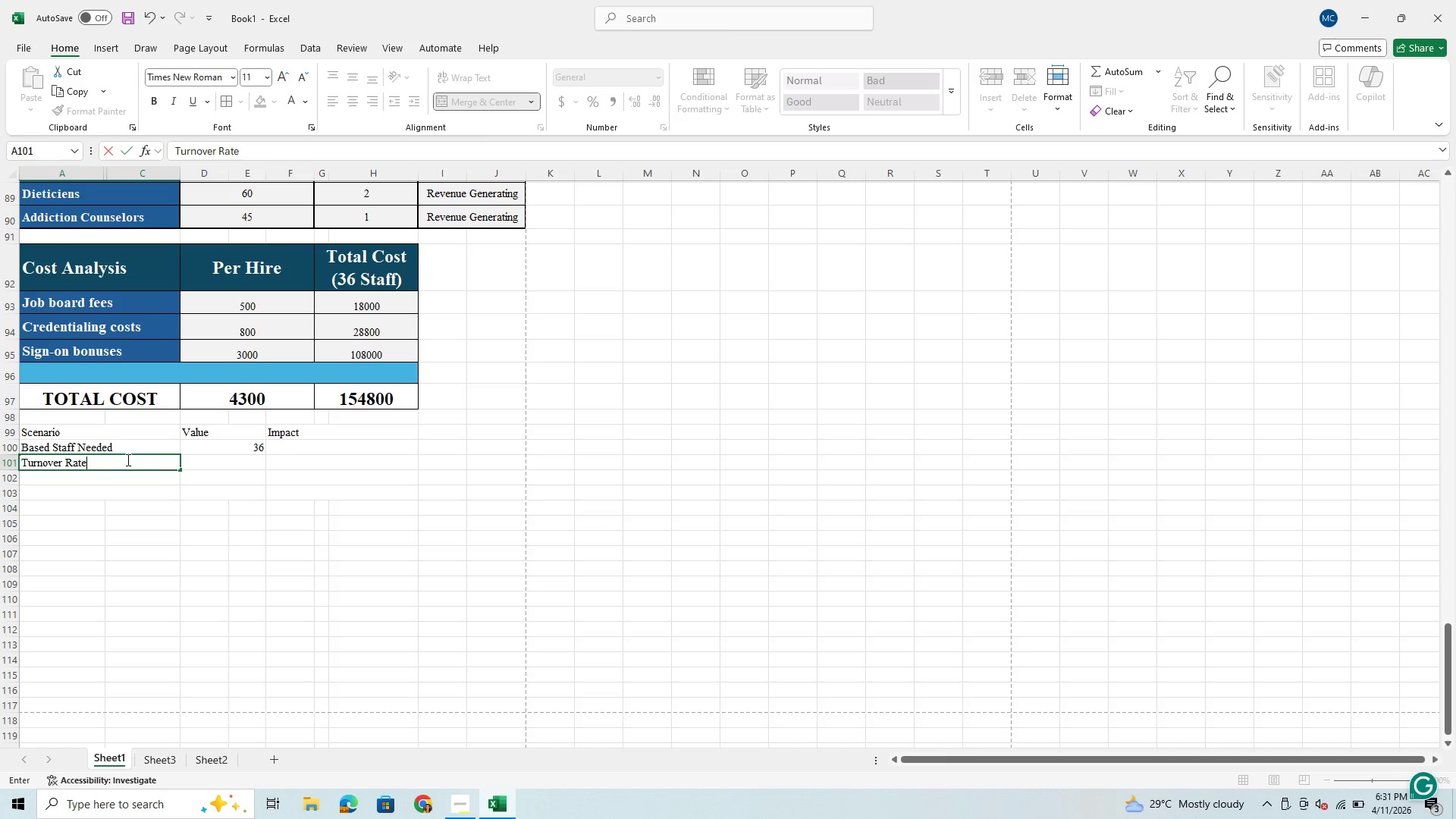 
key(Enter)
 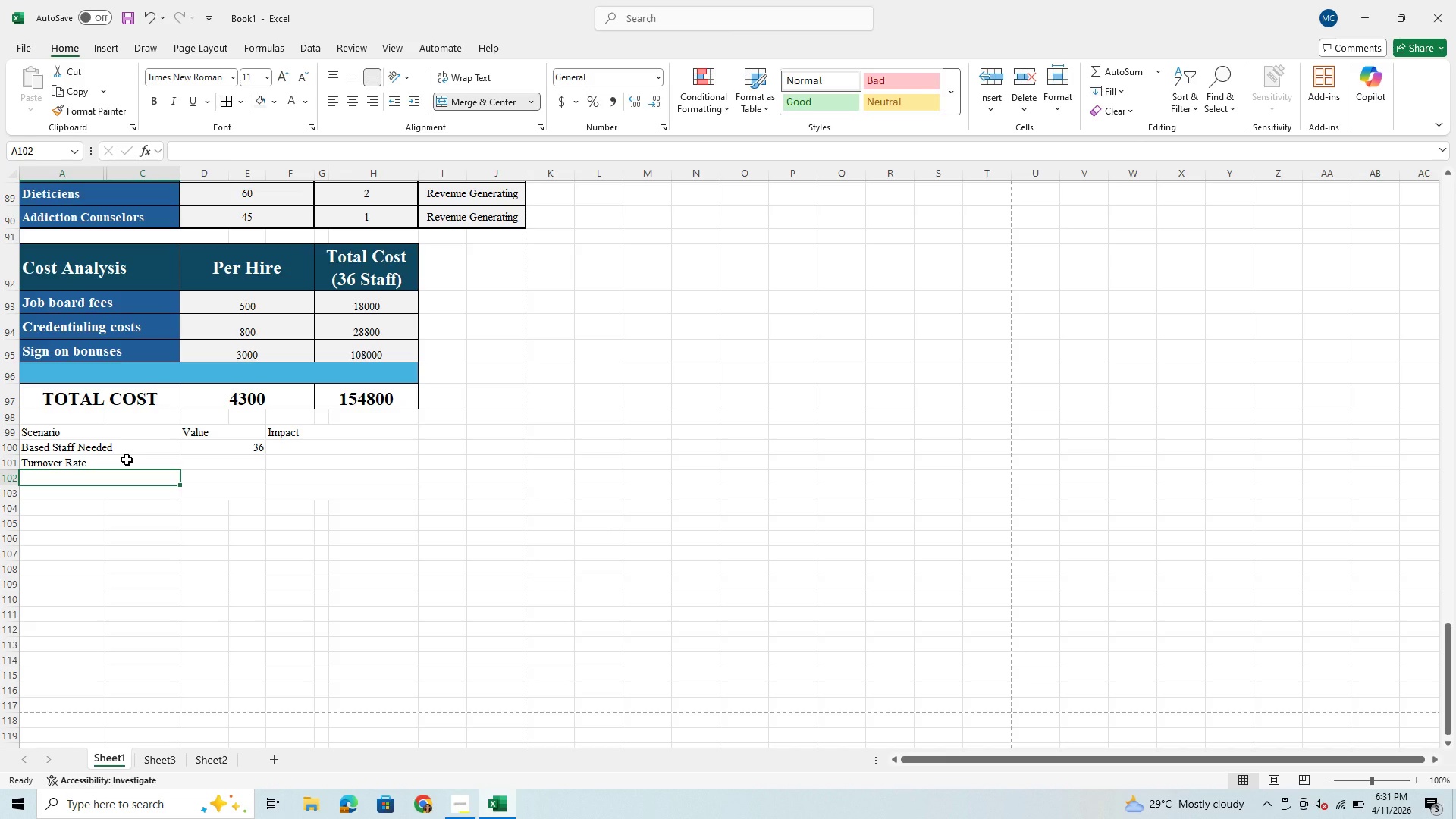 
type(Licen)
 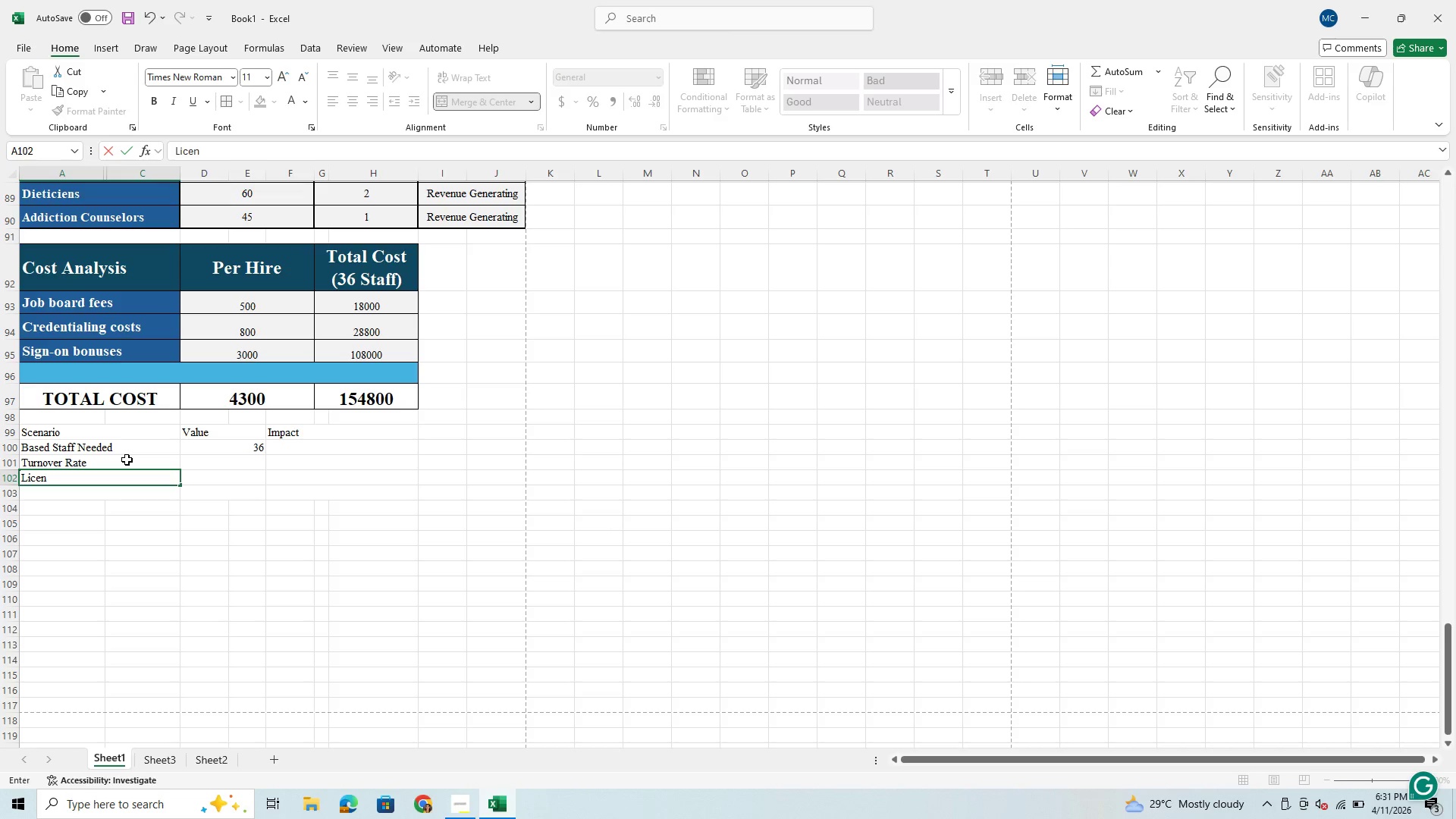 
type(cing Delay)
 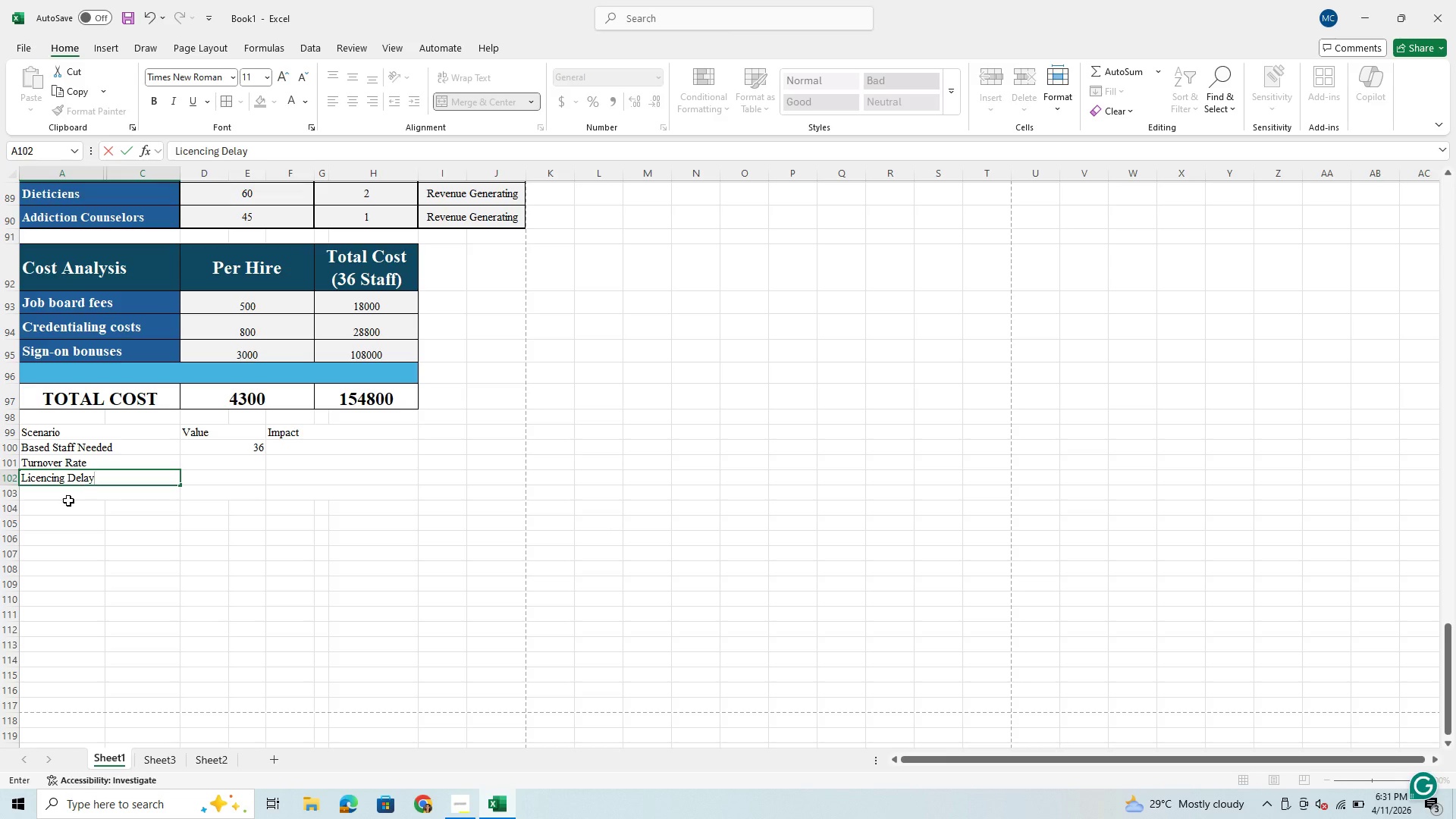 
left_click([73, 495])
 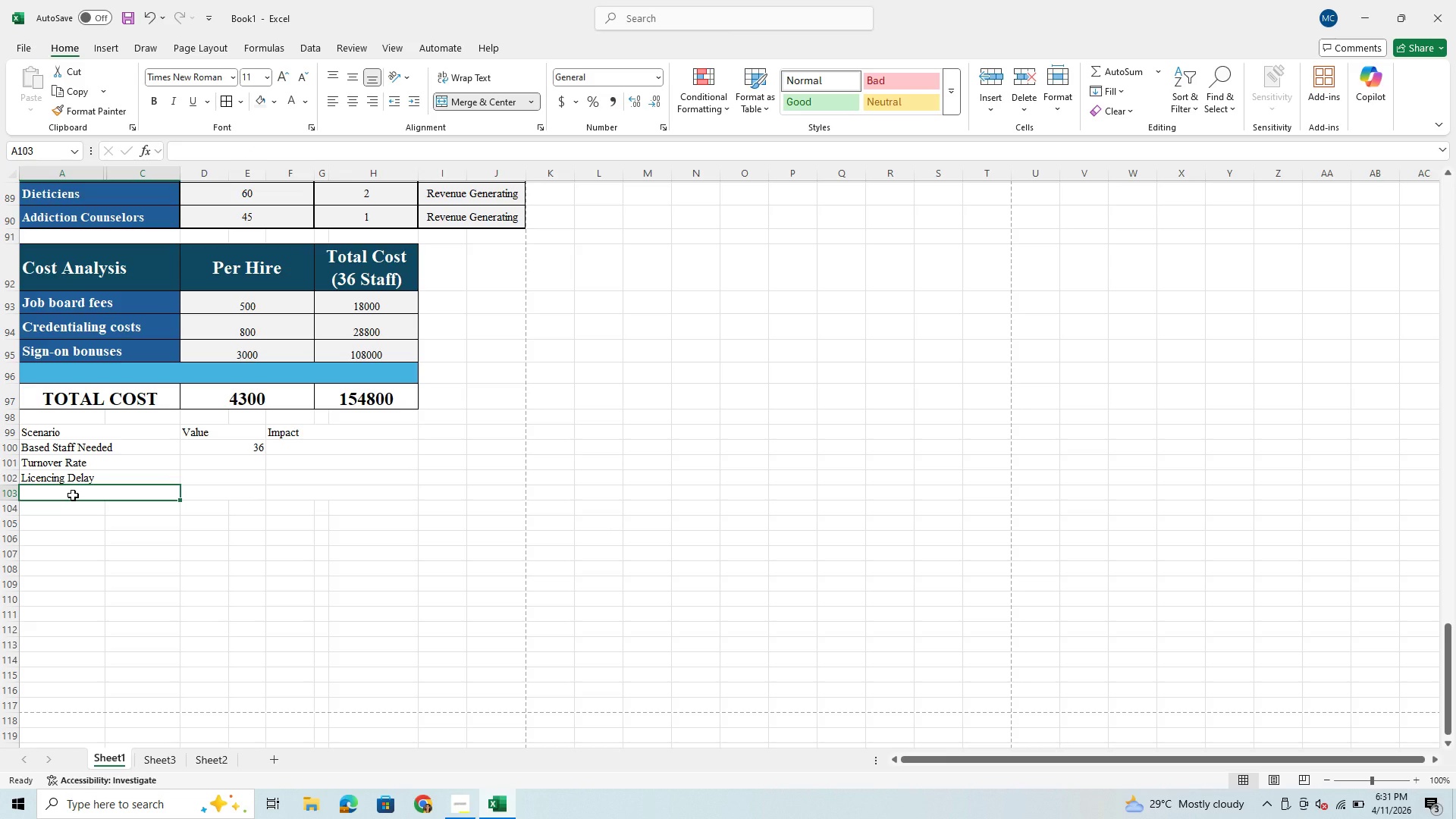 
type(Patient Growth)
 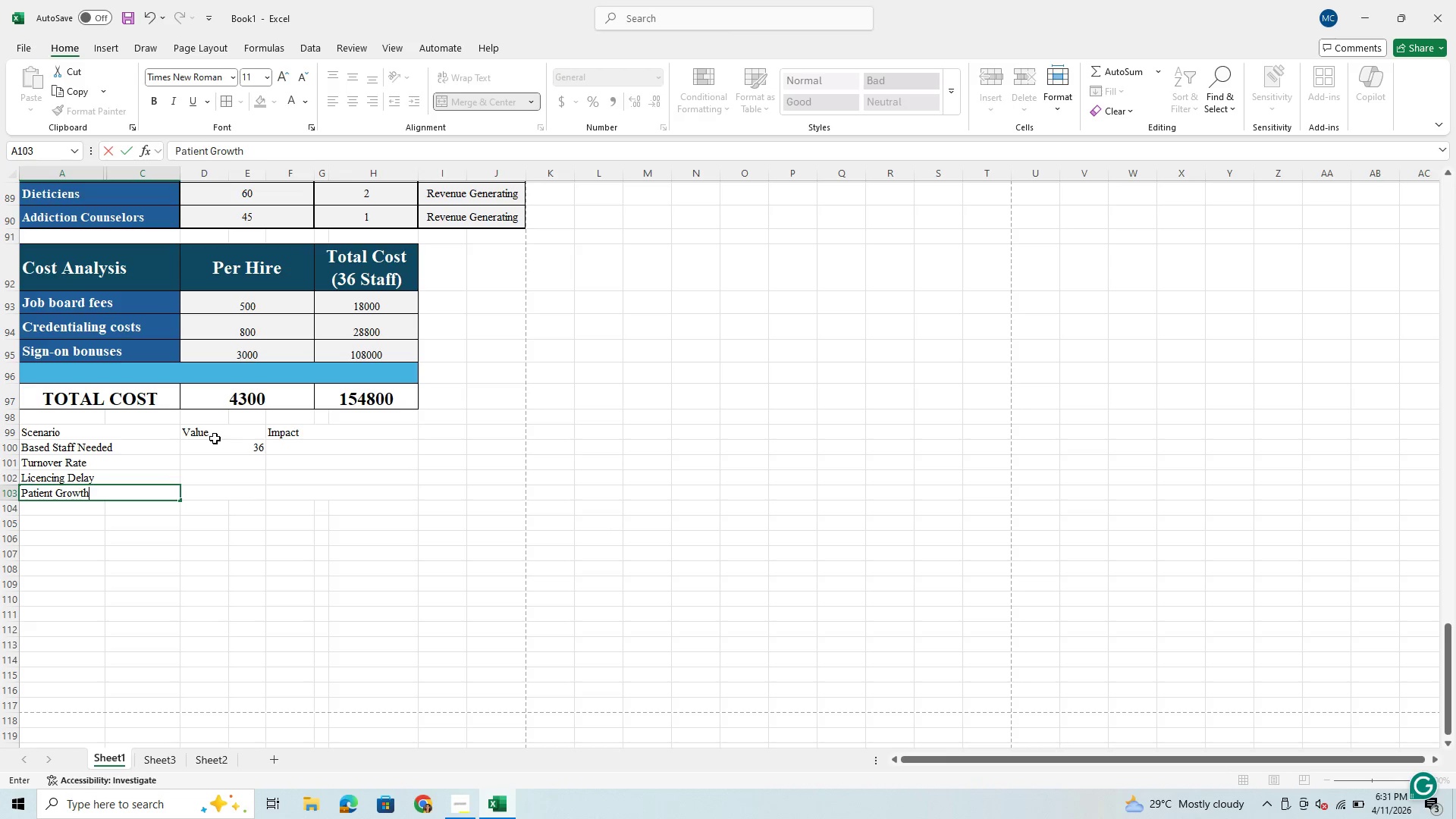 
left_click([229, 469])
 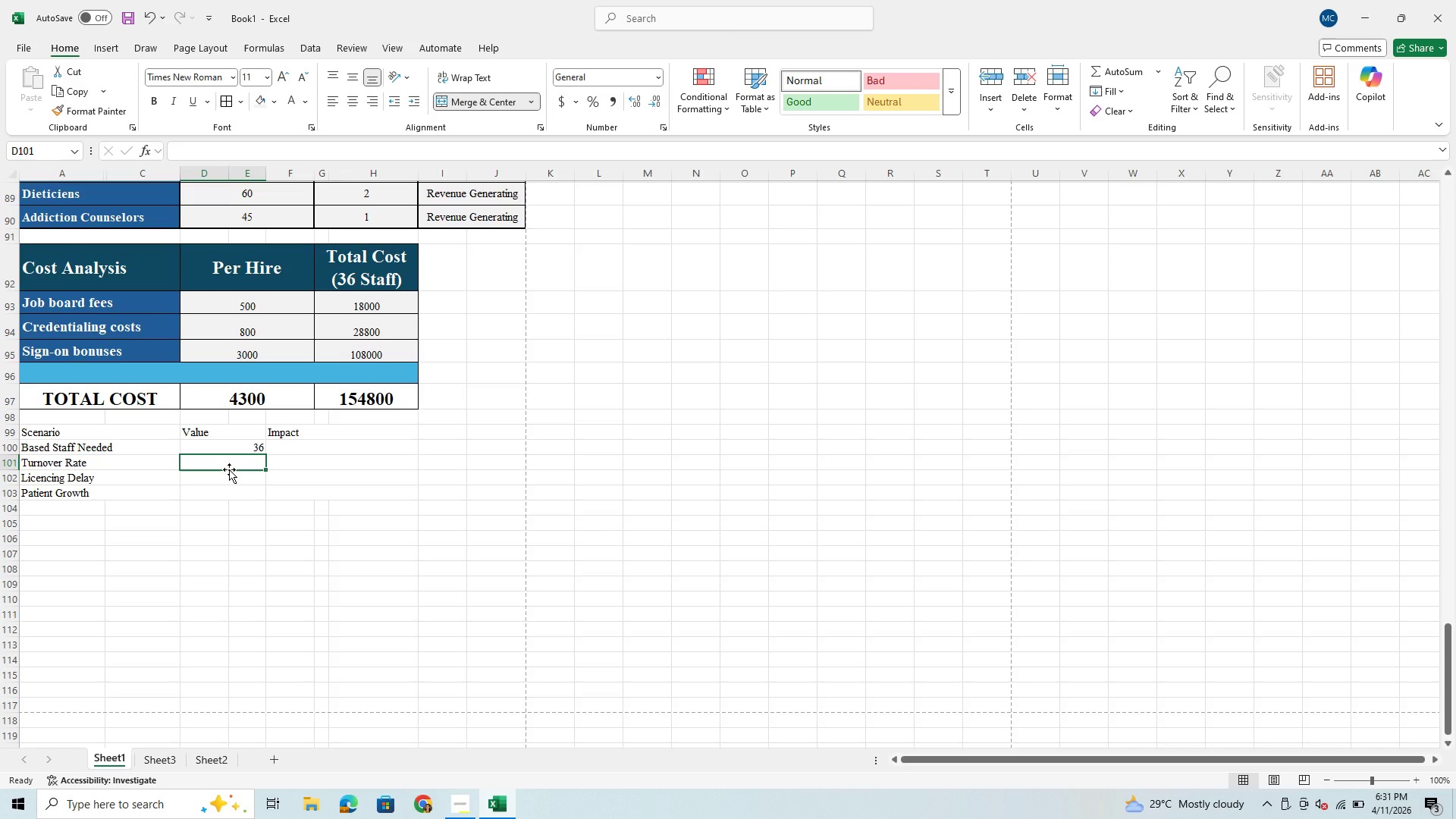 
type(15)
 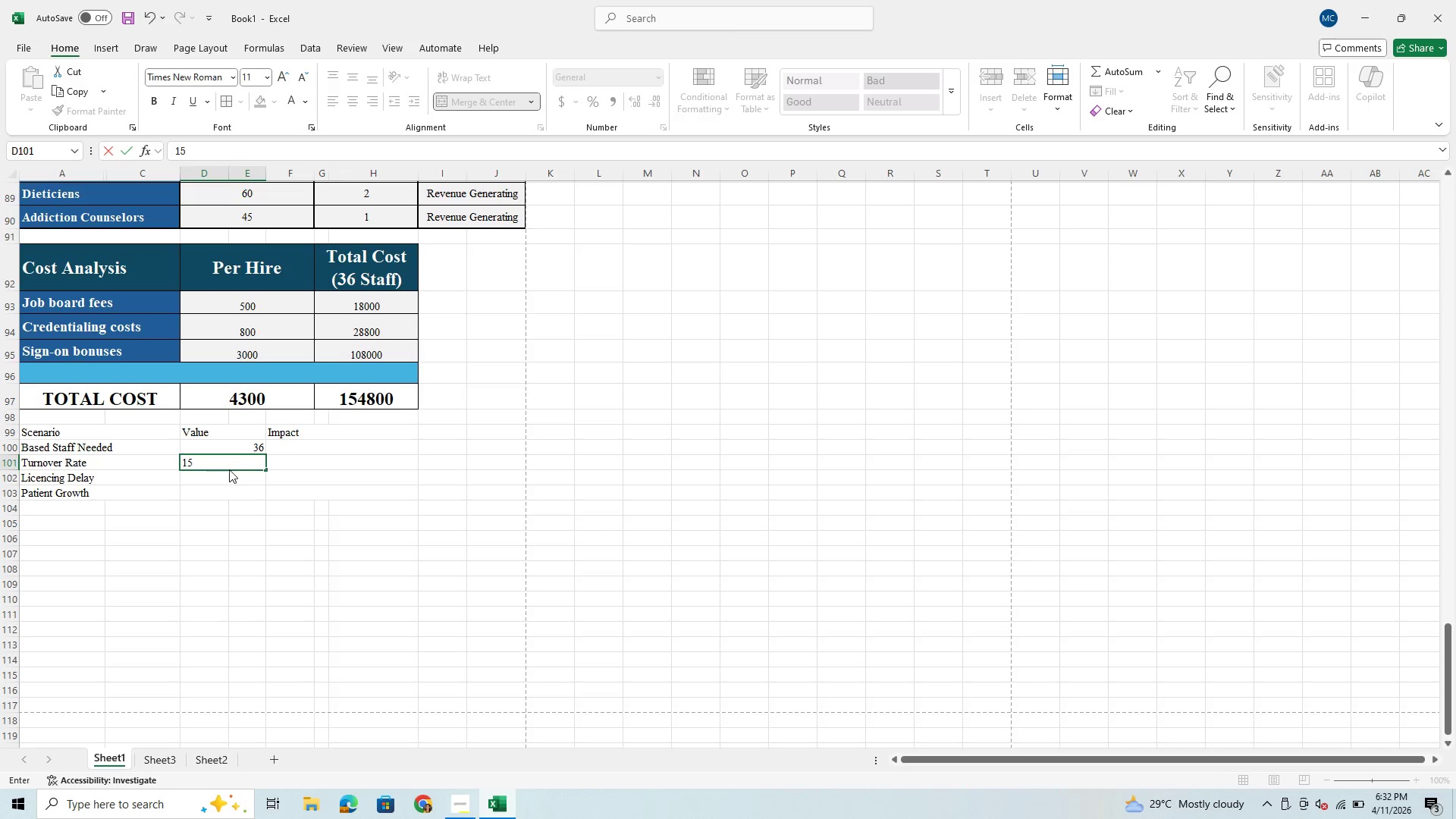 
hold_key(key=ShiftRight, duration=0.94)
 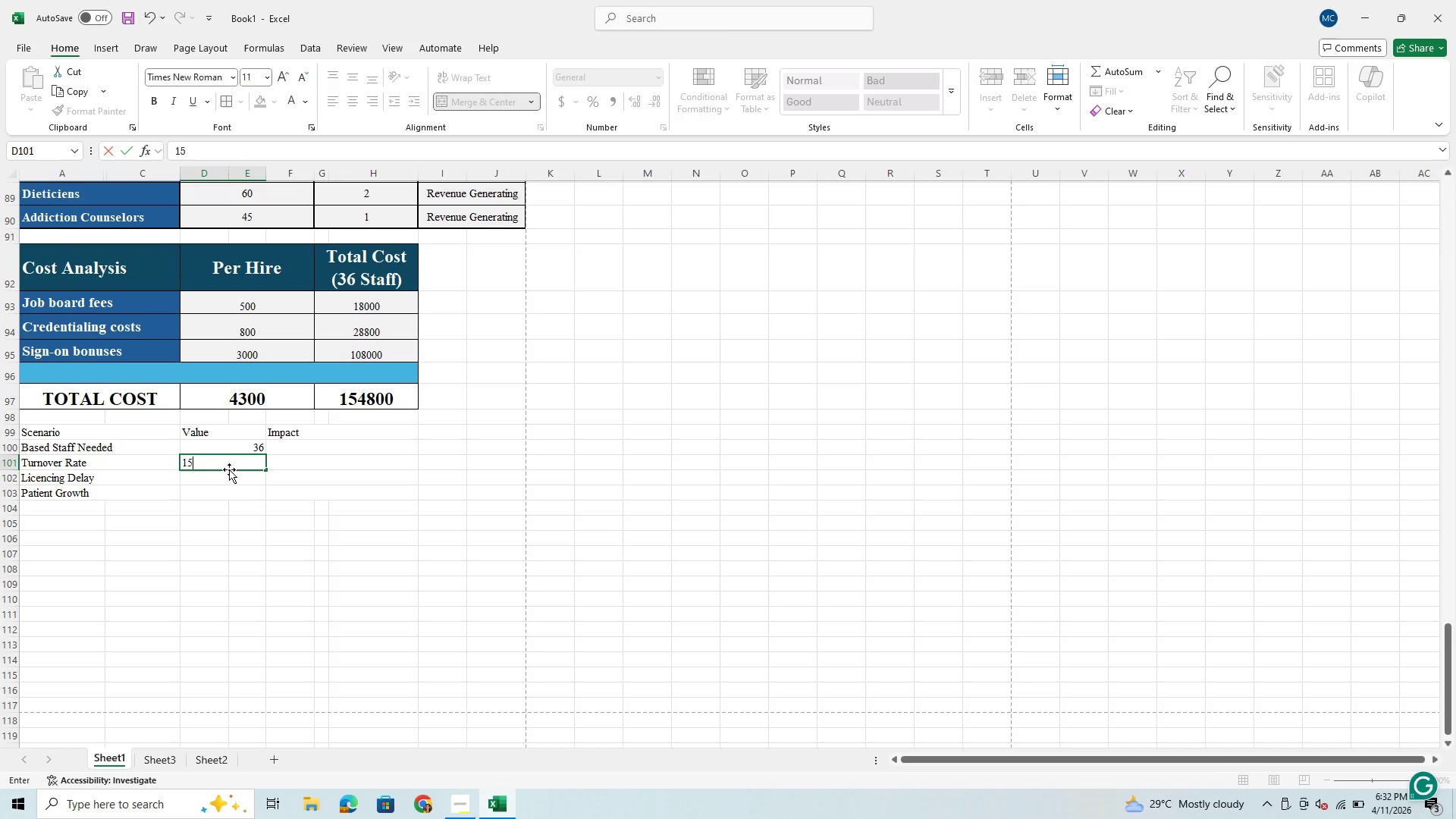 
key(Shift+5)
 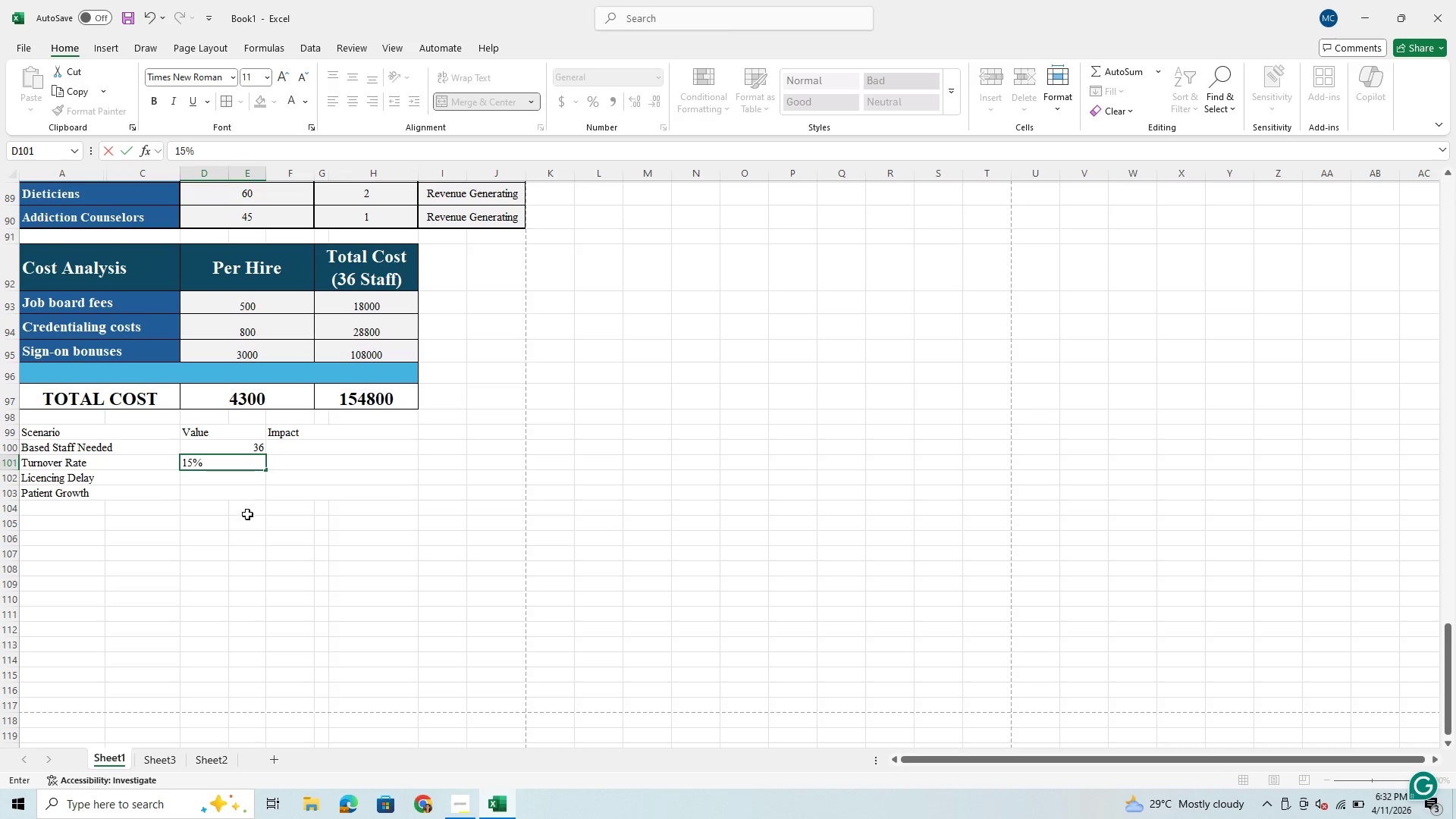 
left_click([221, 481])
 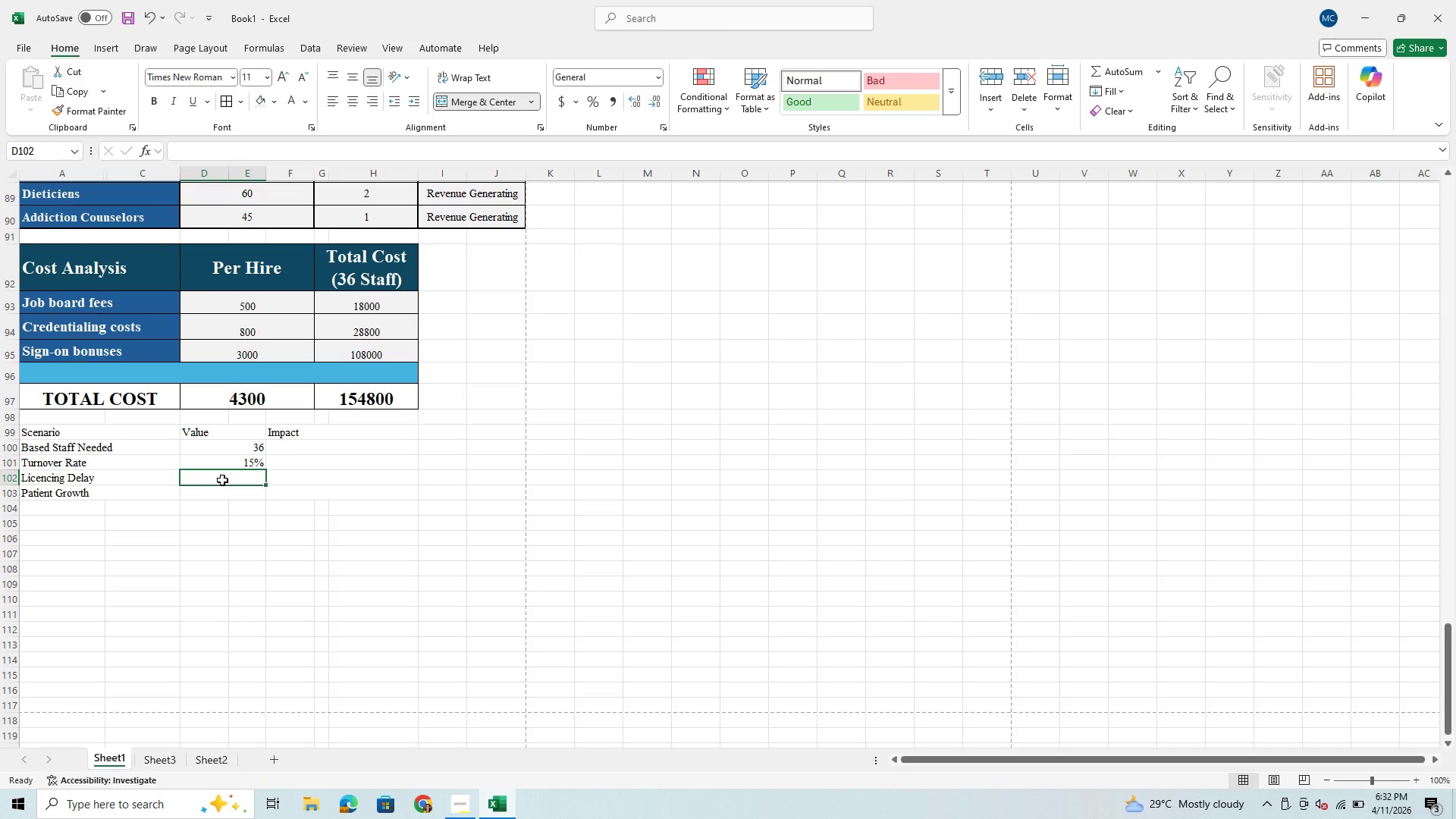 
type(+30 Days )
 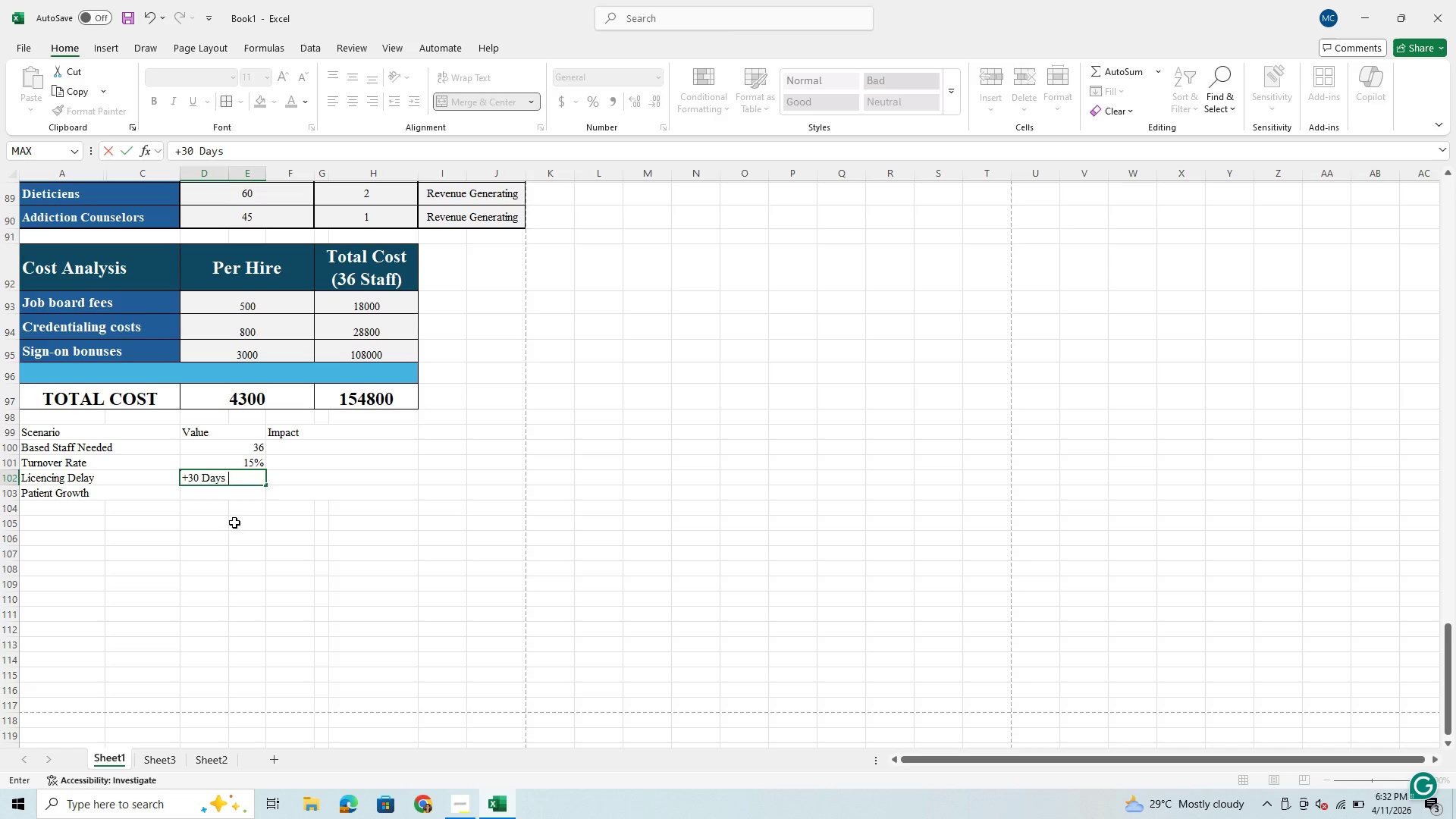 
wait(11.98)
 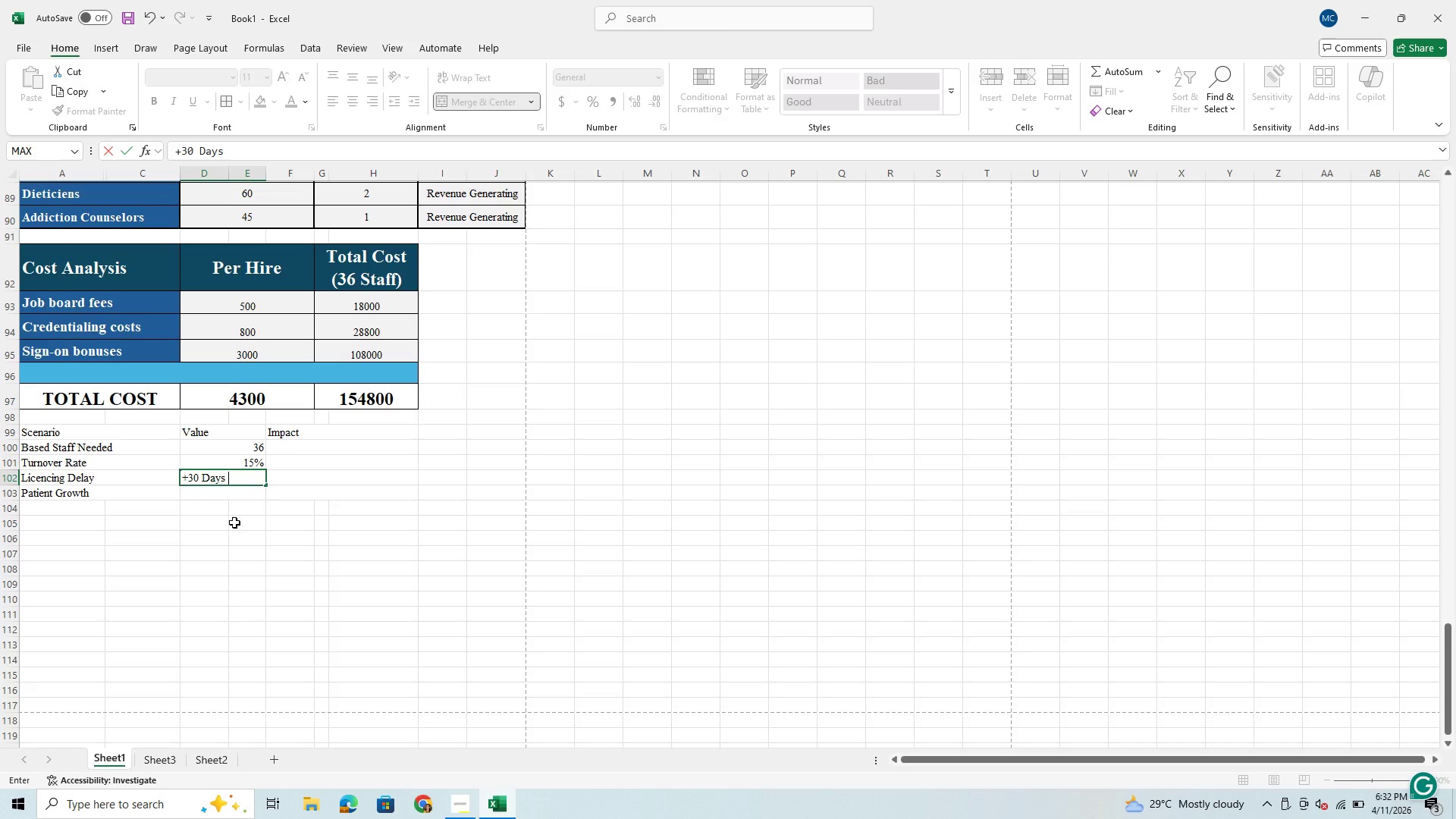 
left_click([230, 494])
 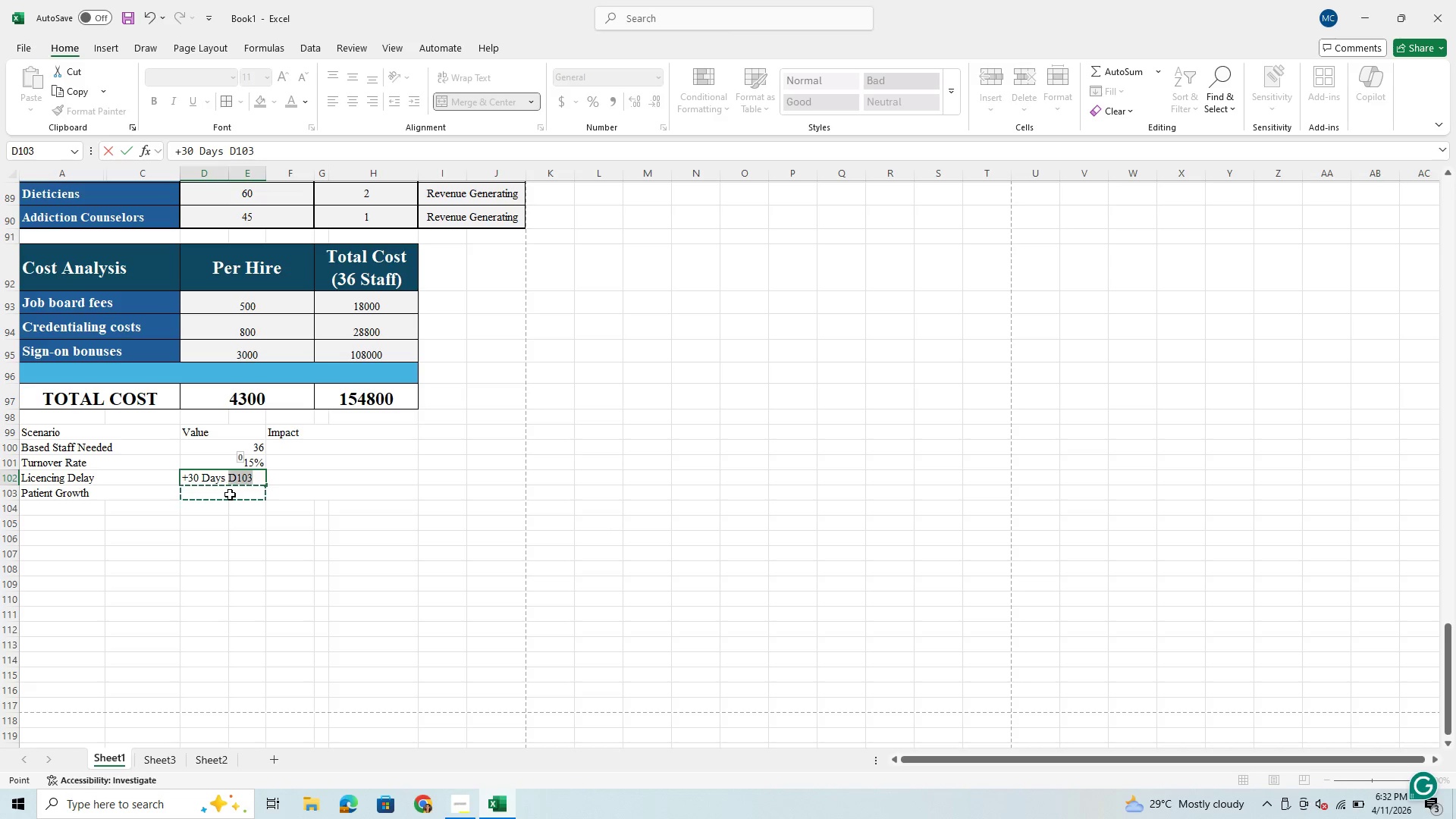 
type(10%)
 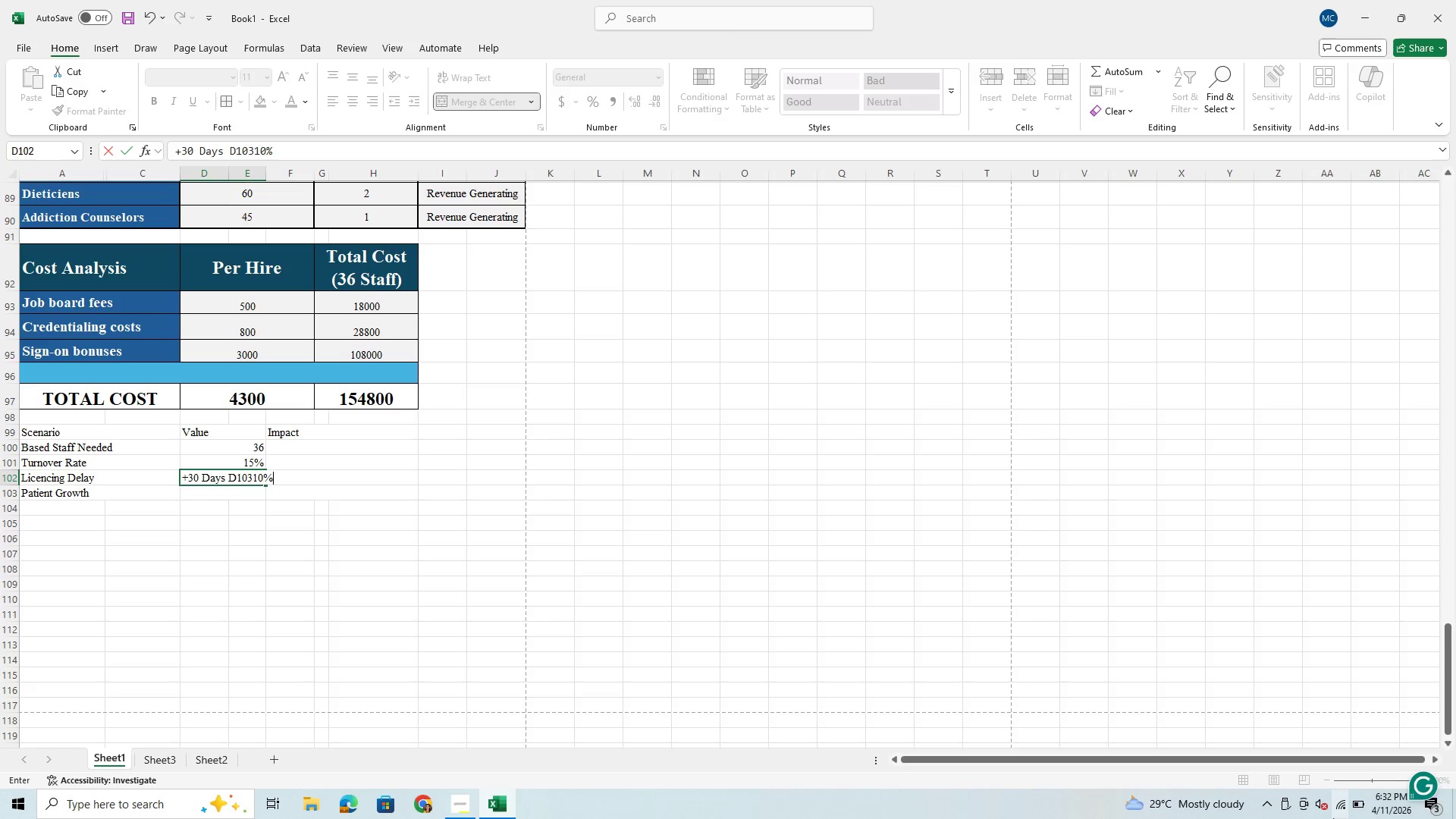 
key(Backspace)
 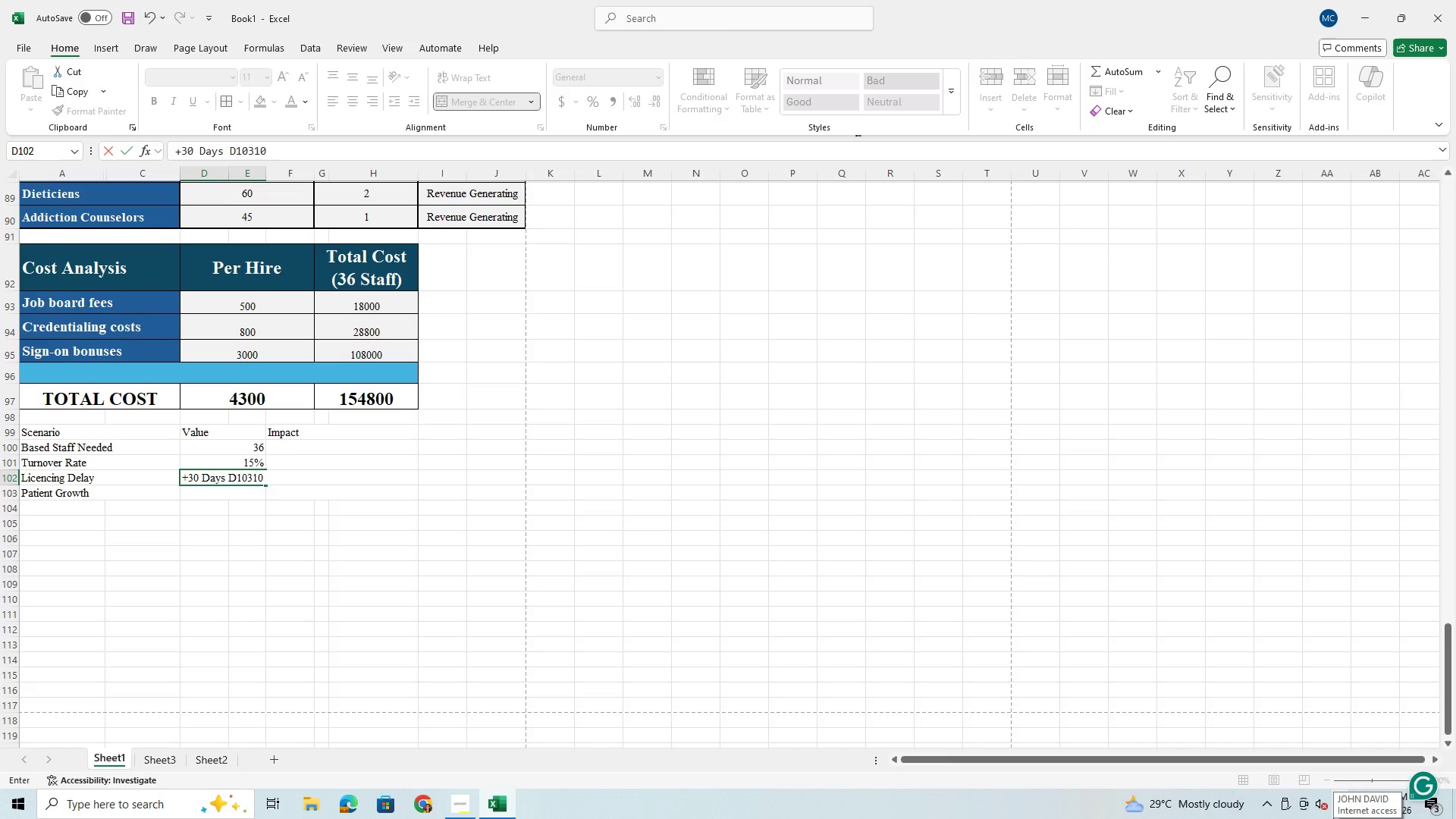 
key(Backspace)
 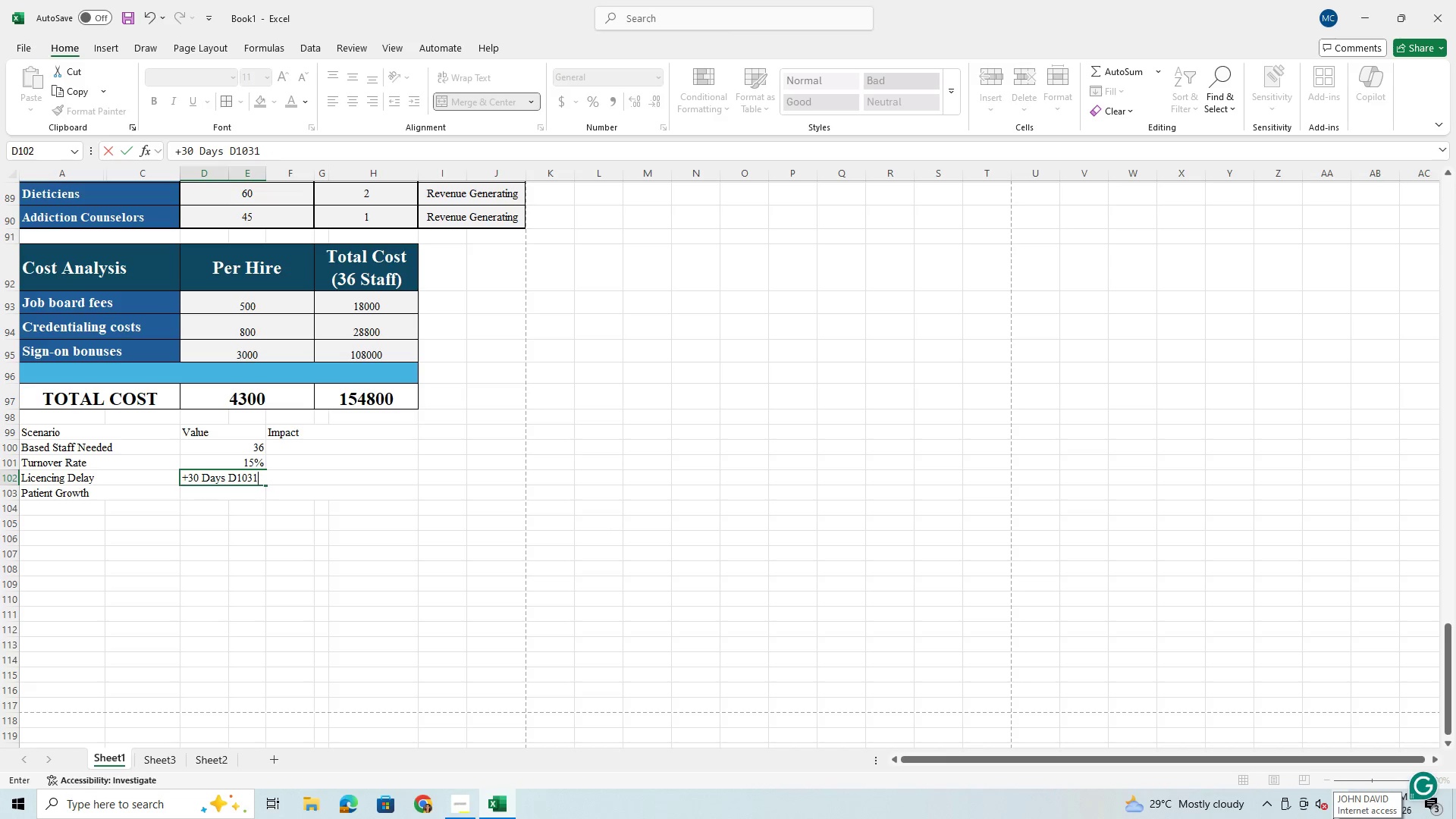 
key(Backspace)
 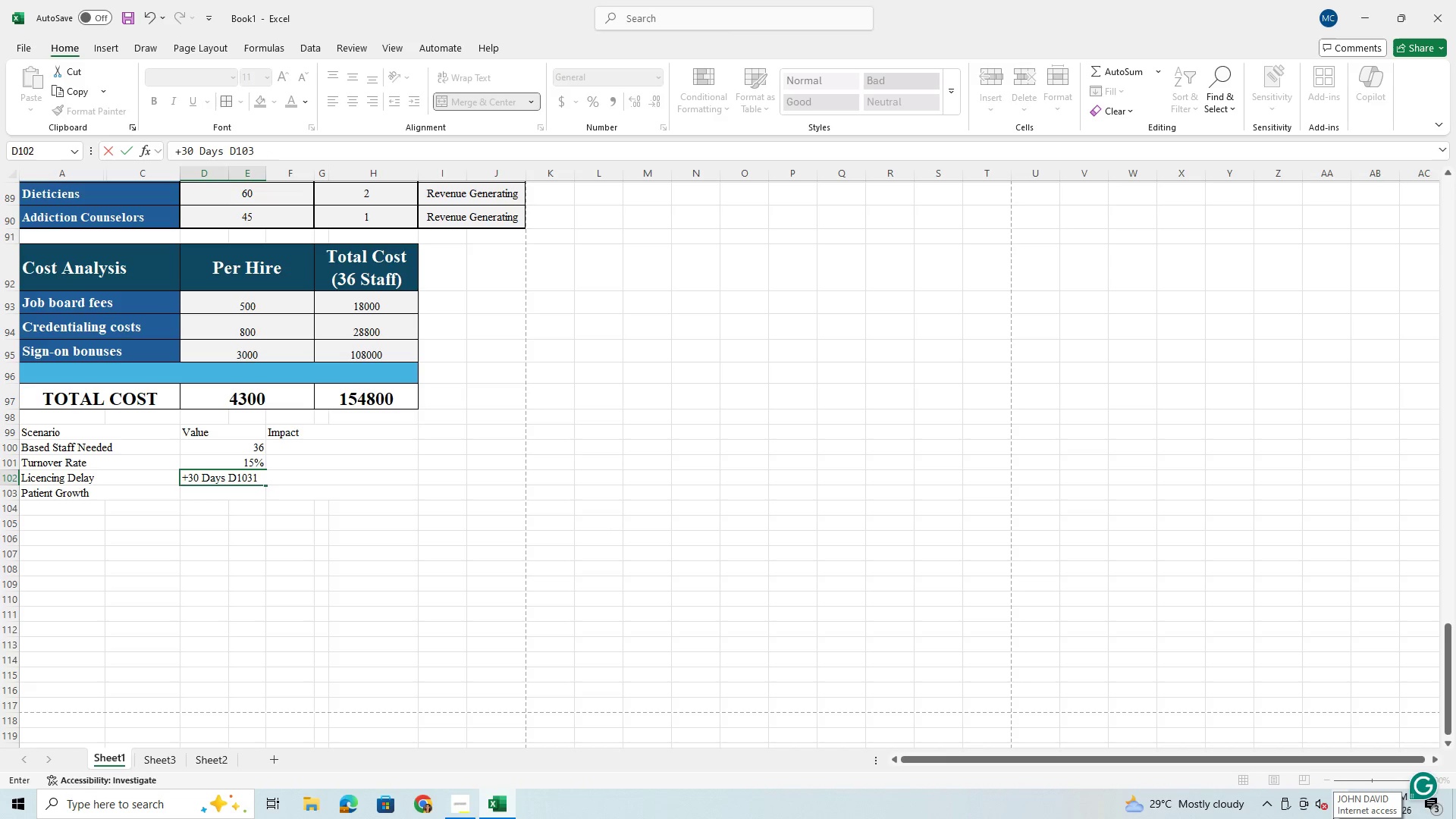 
key(Backspace)
 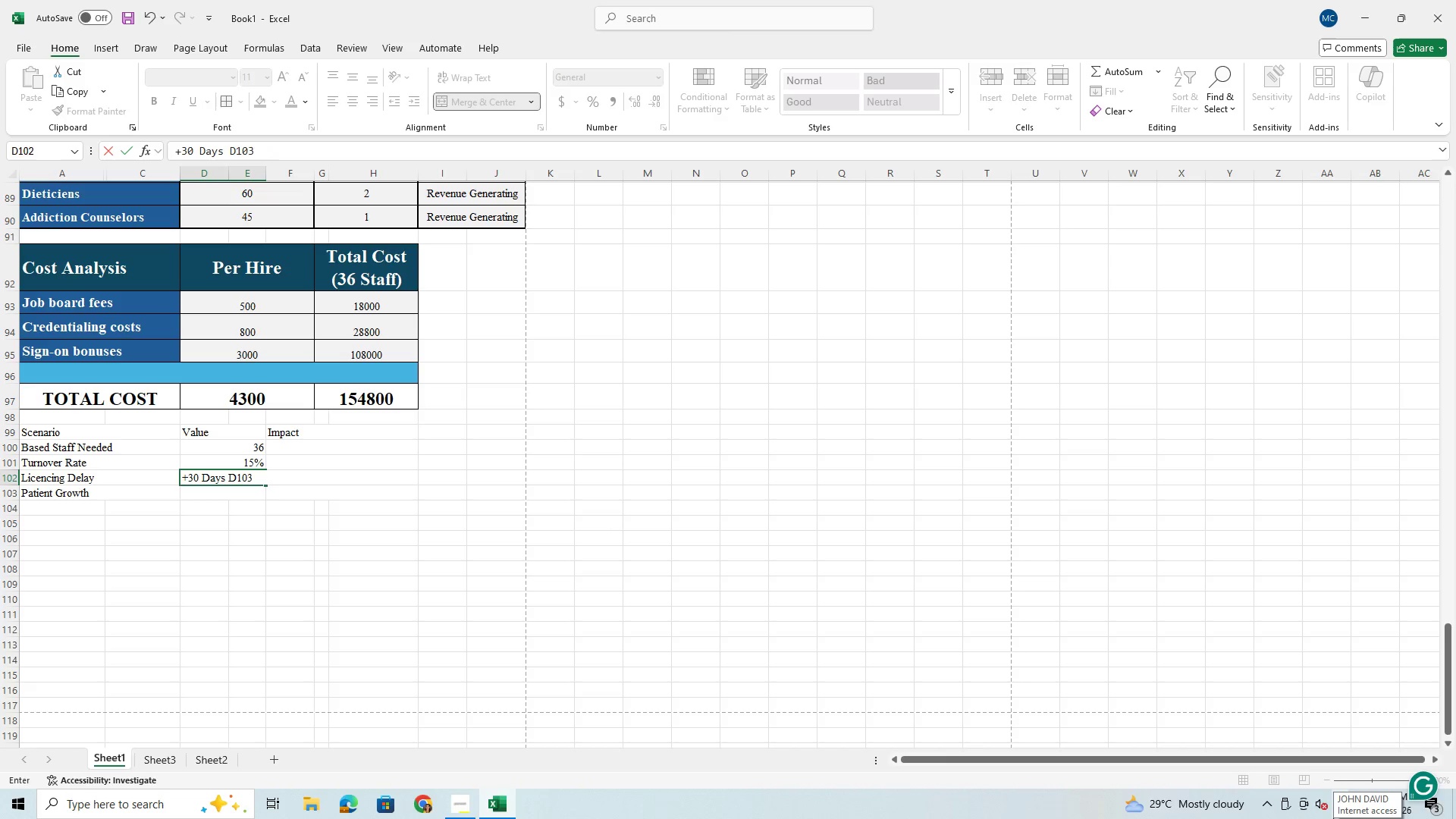 
key(Backspace)
 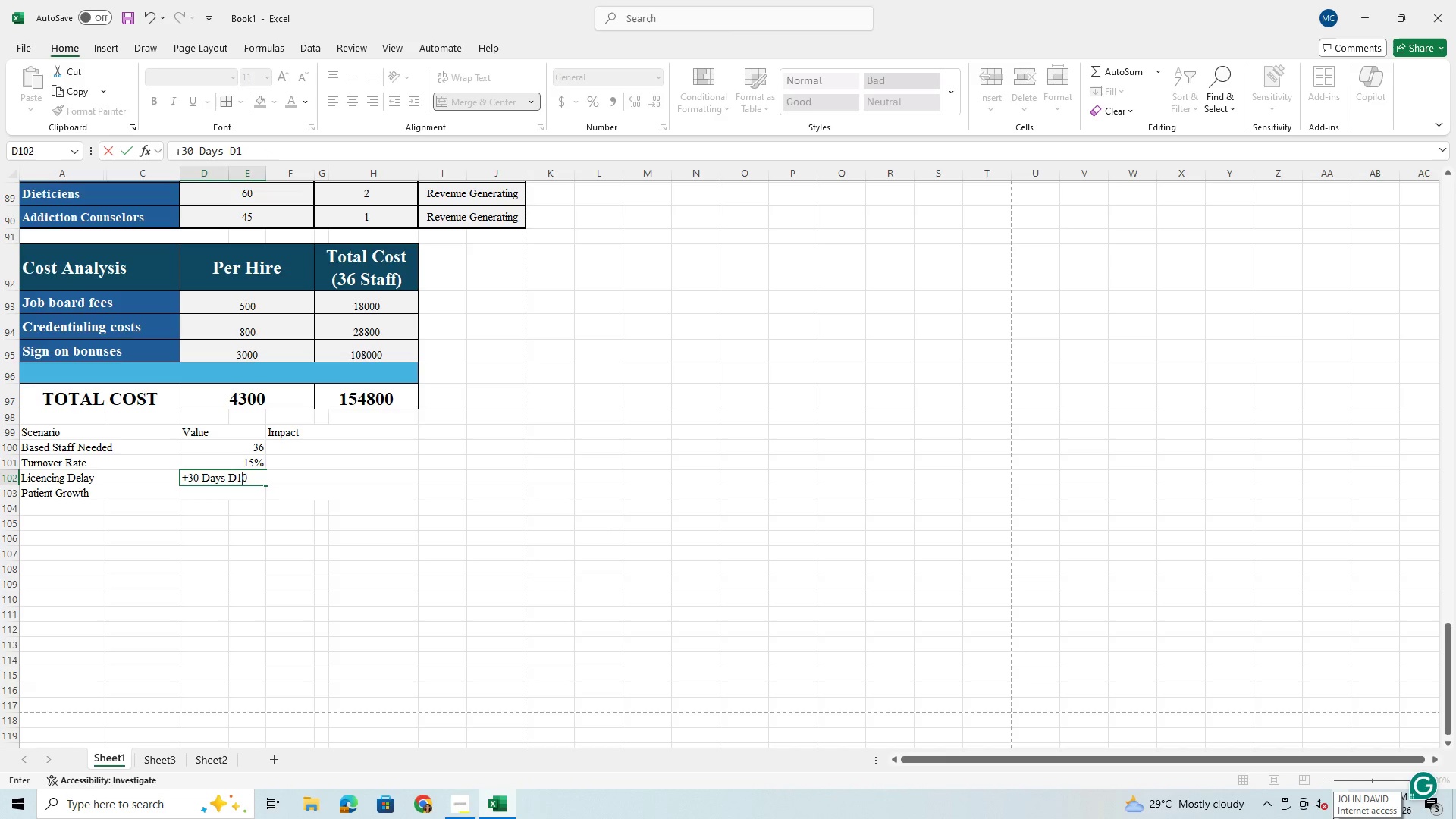 
key(Backspace)
 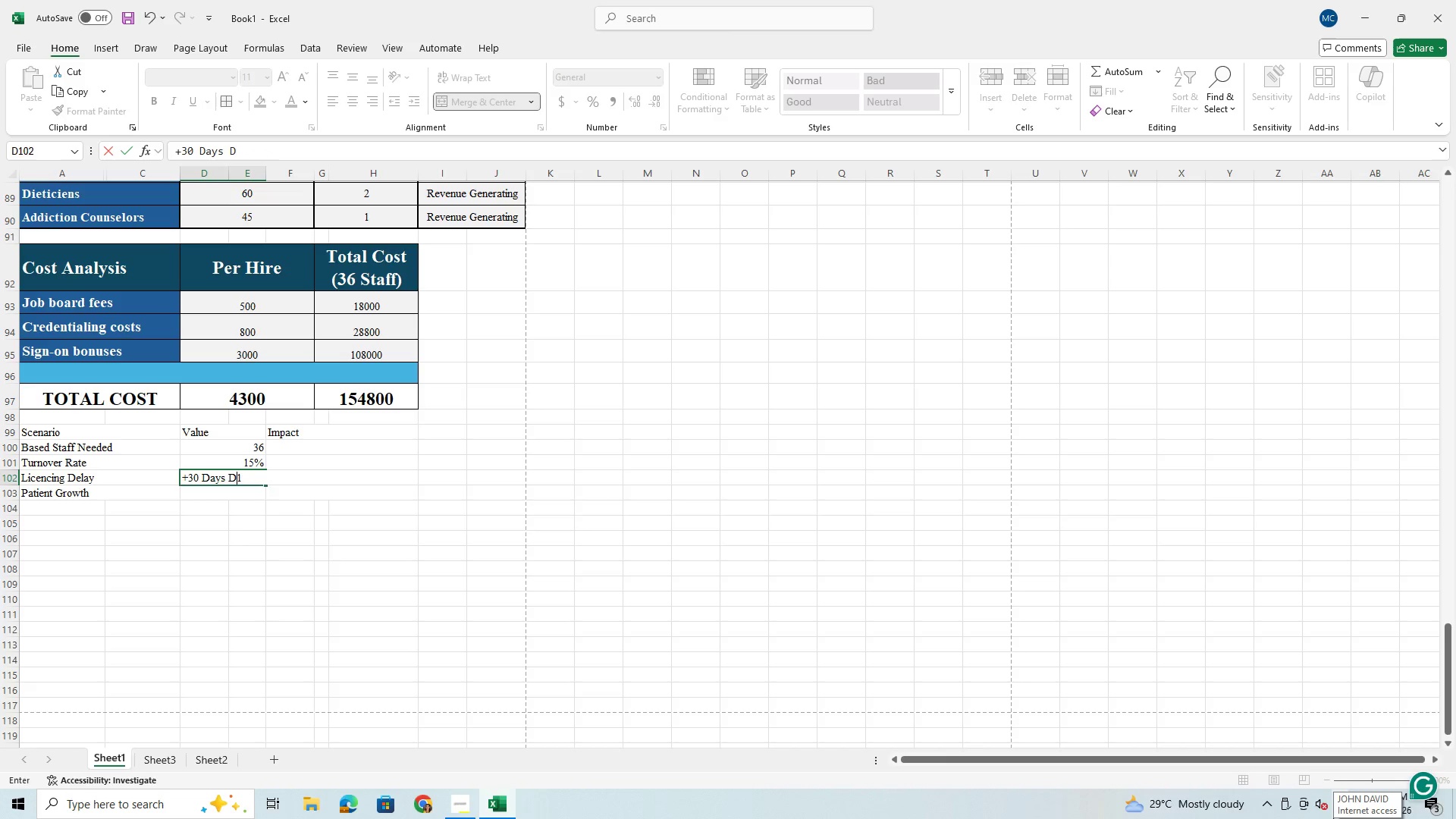 
key(Backspace)
 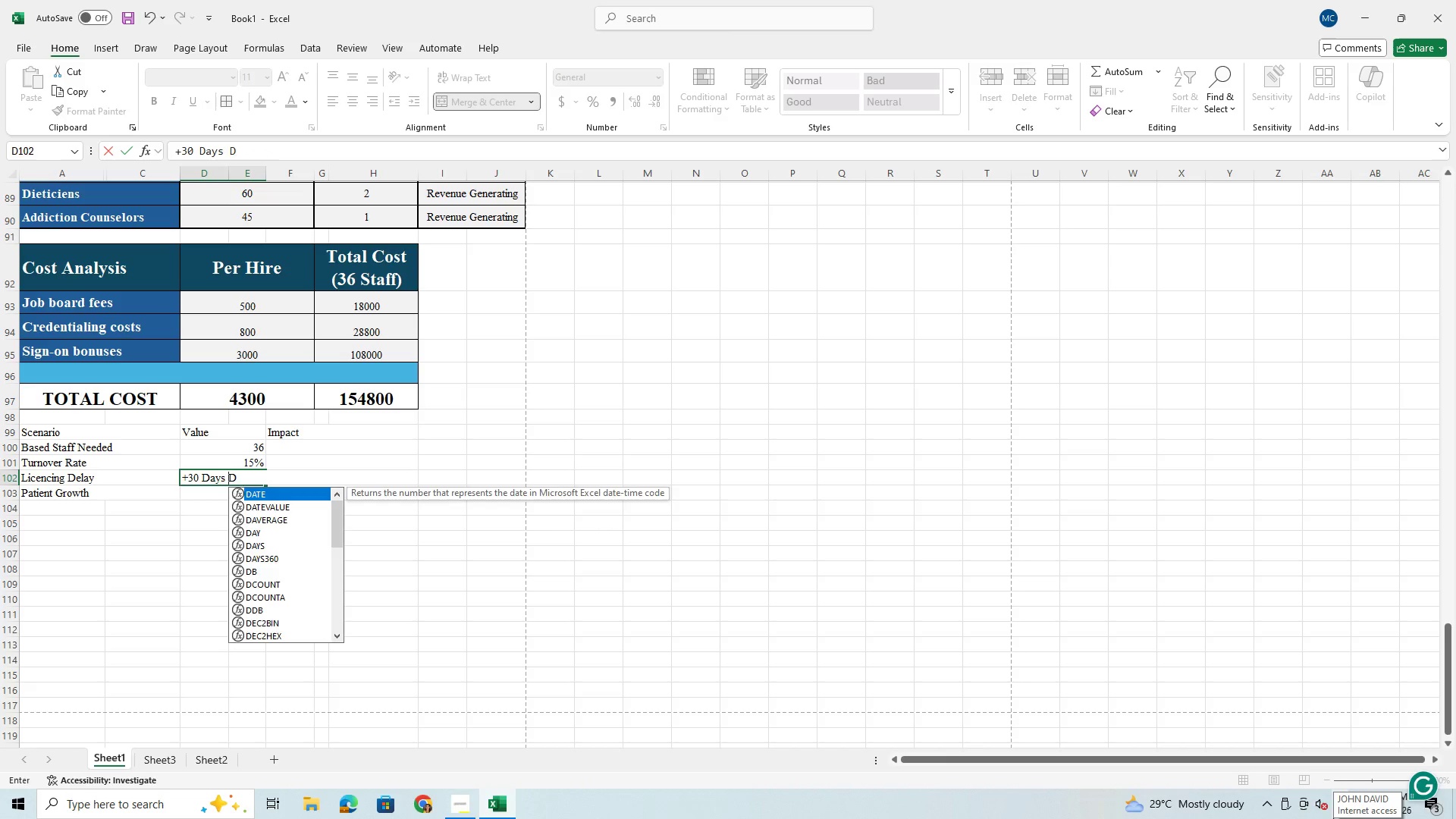 
key(Backspace)
 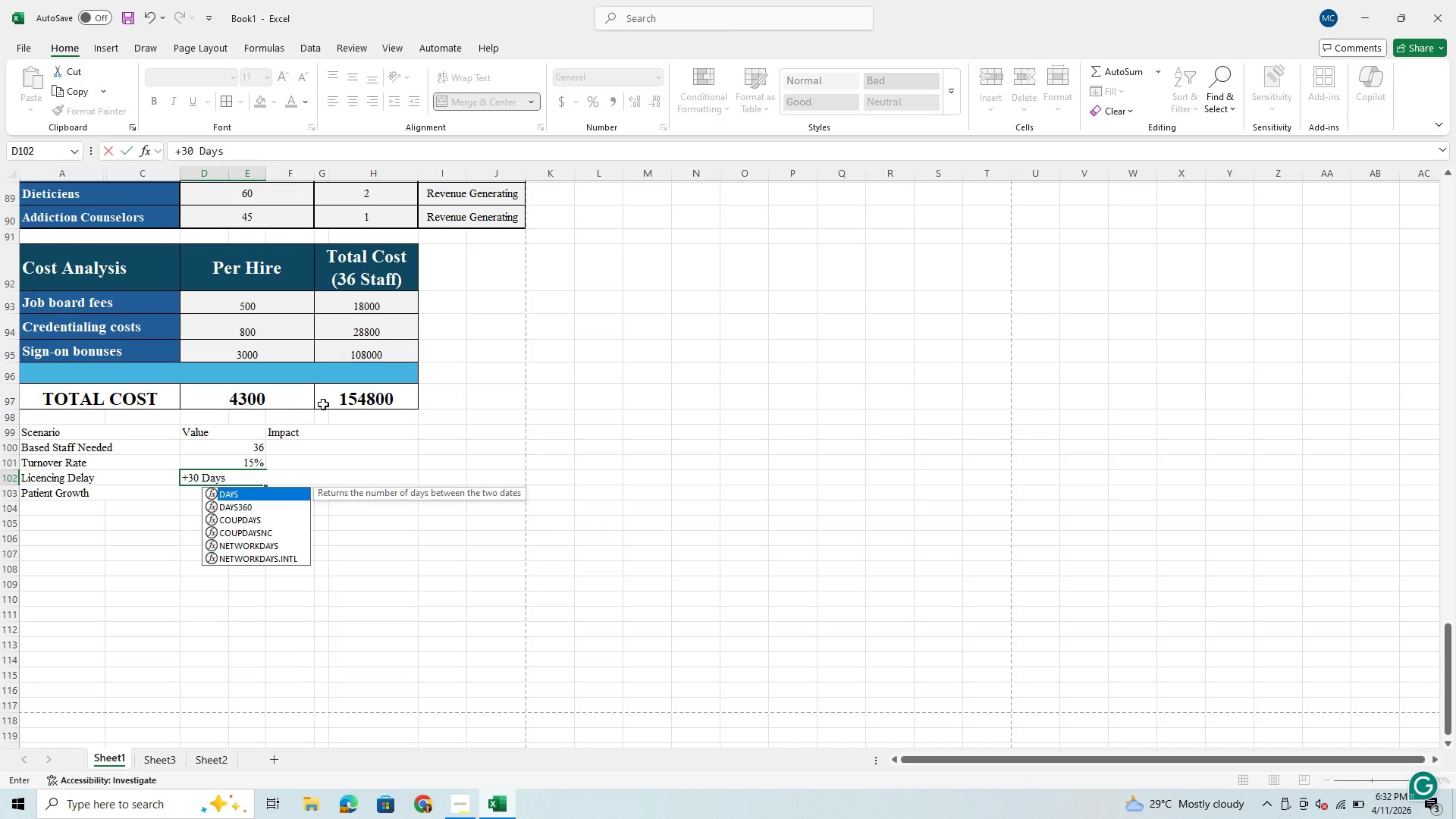 
left_click([113, 496])
 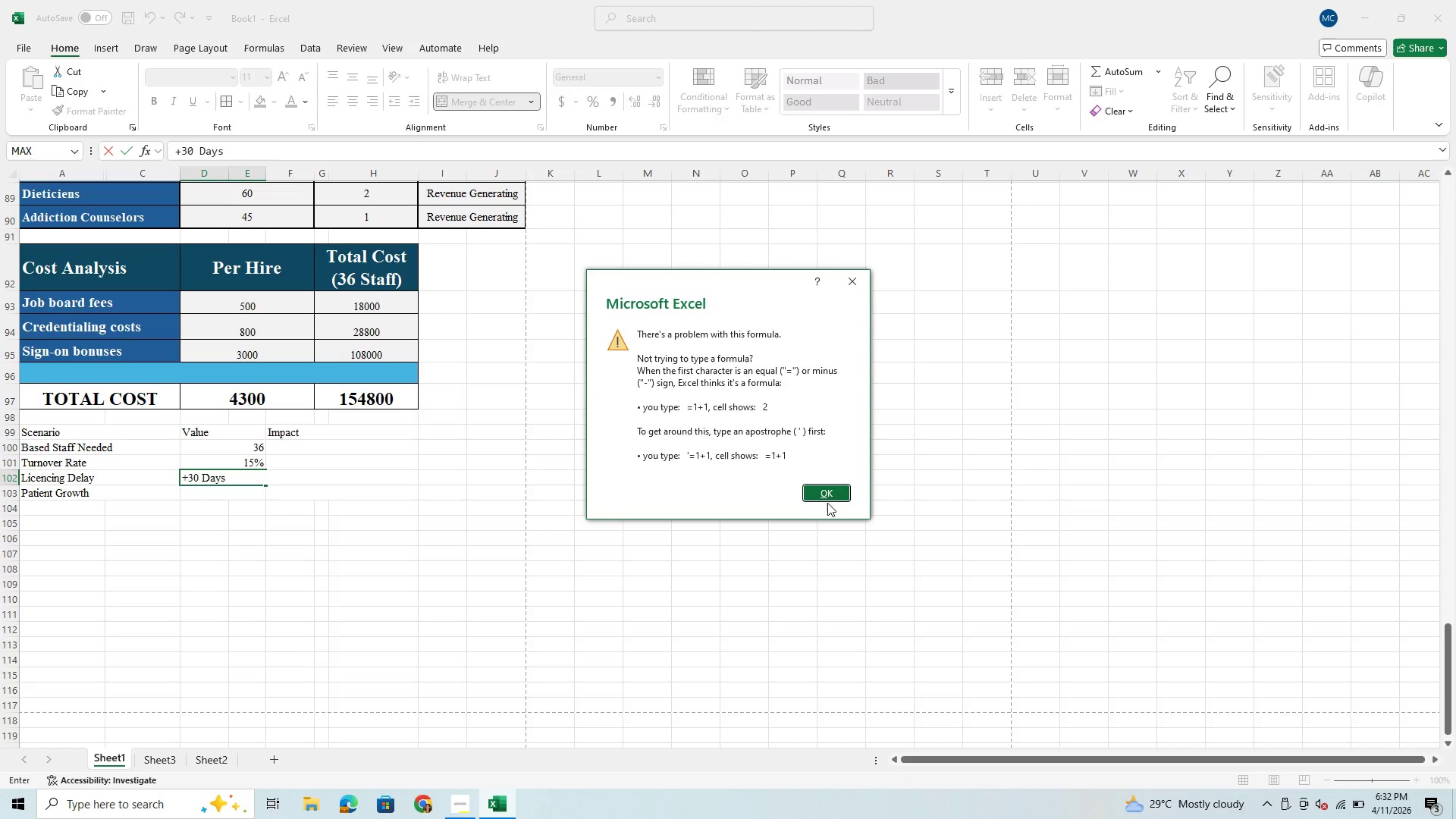 
left_click([820, 494])
 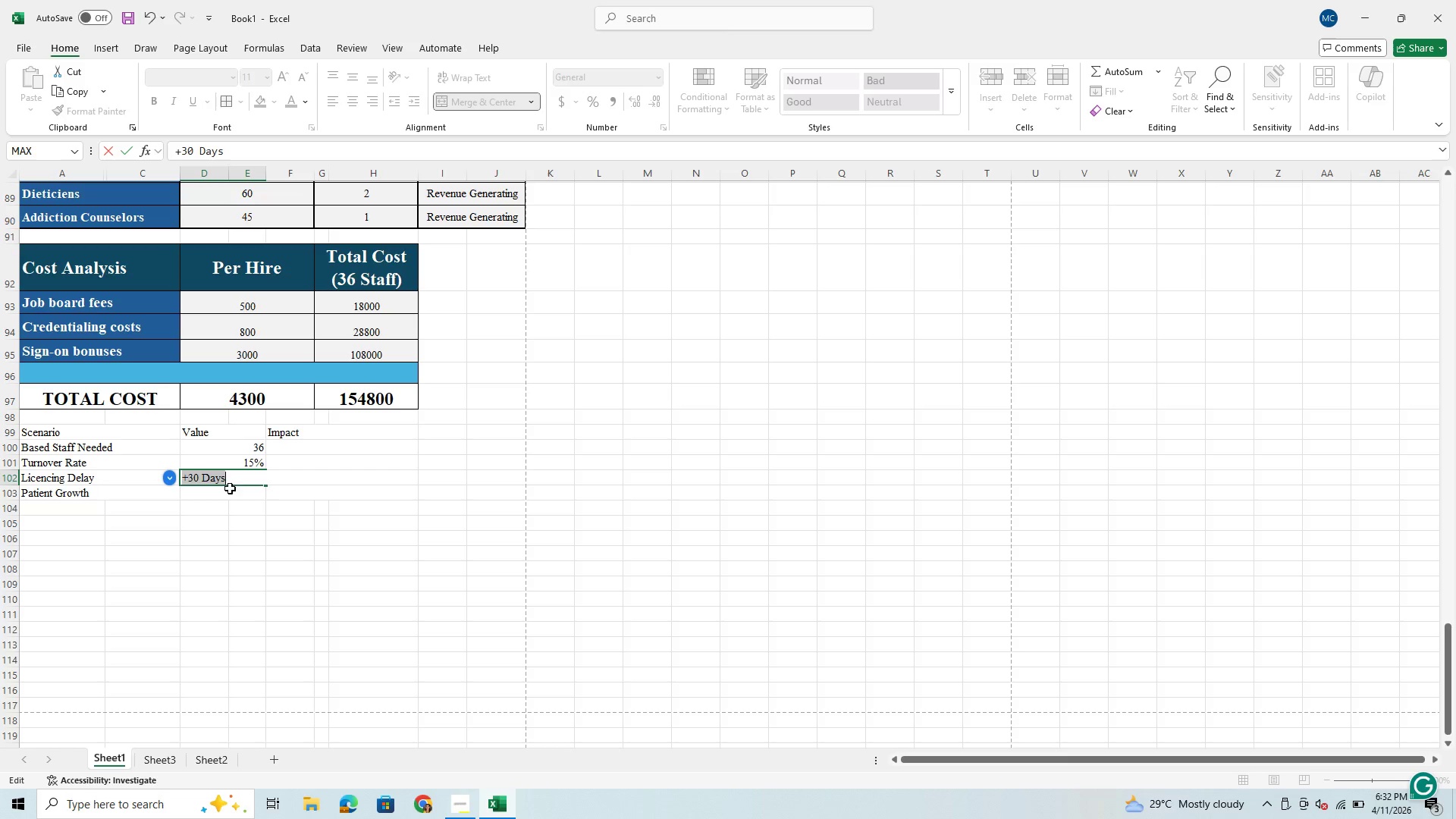 
left_click([228, 497])
 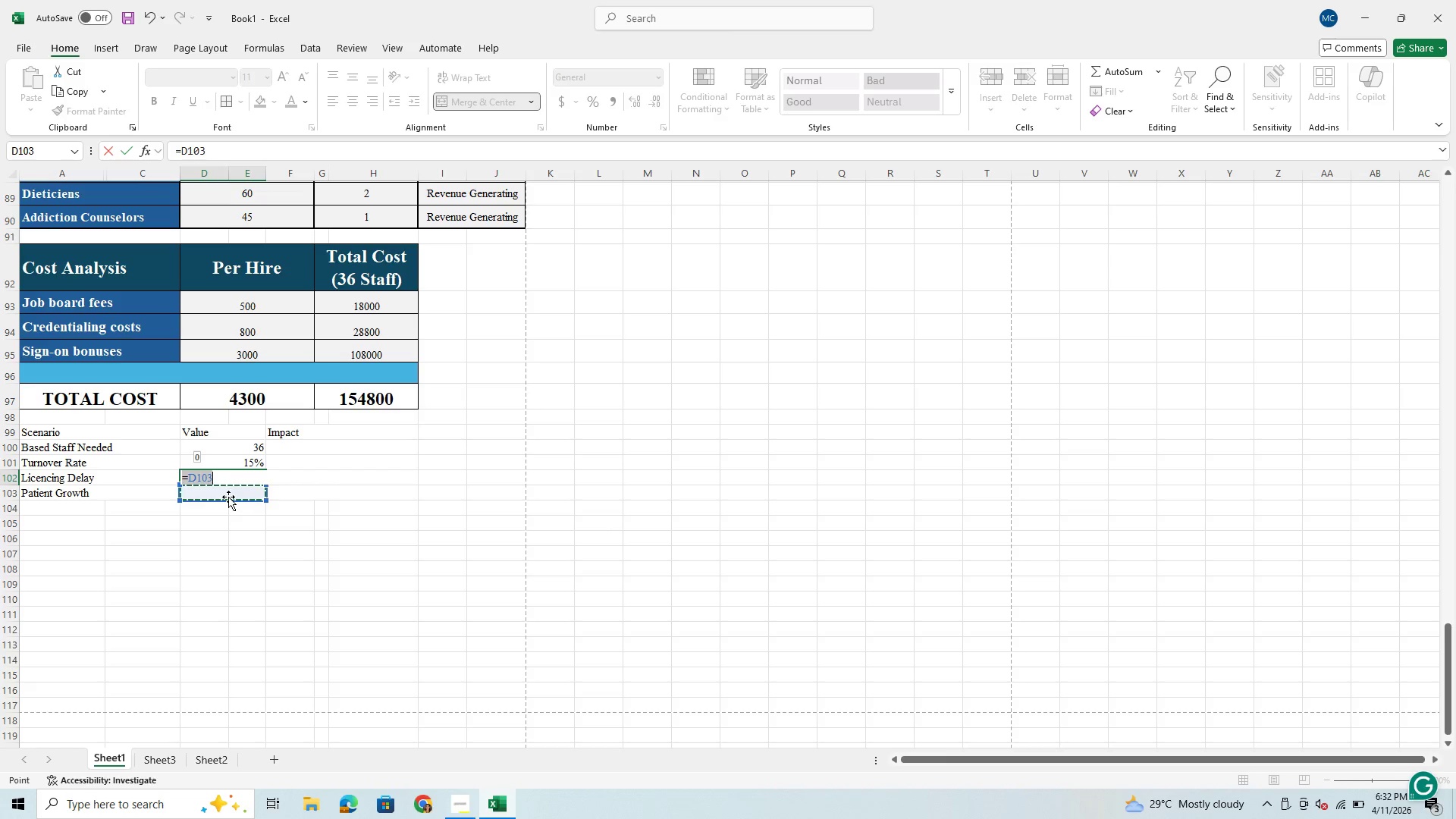 
wait(6.05)
 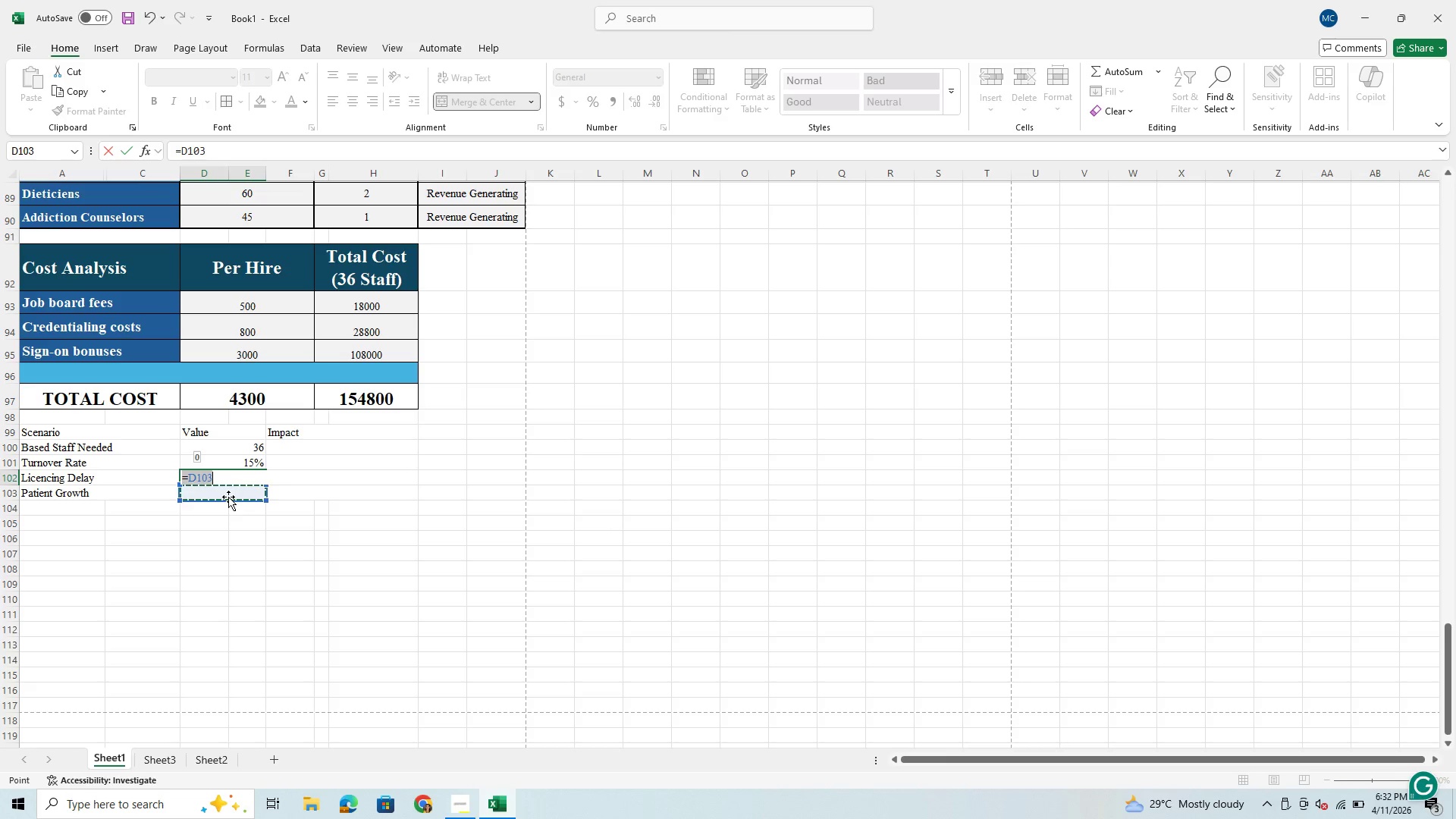 
key(Enter)
 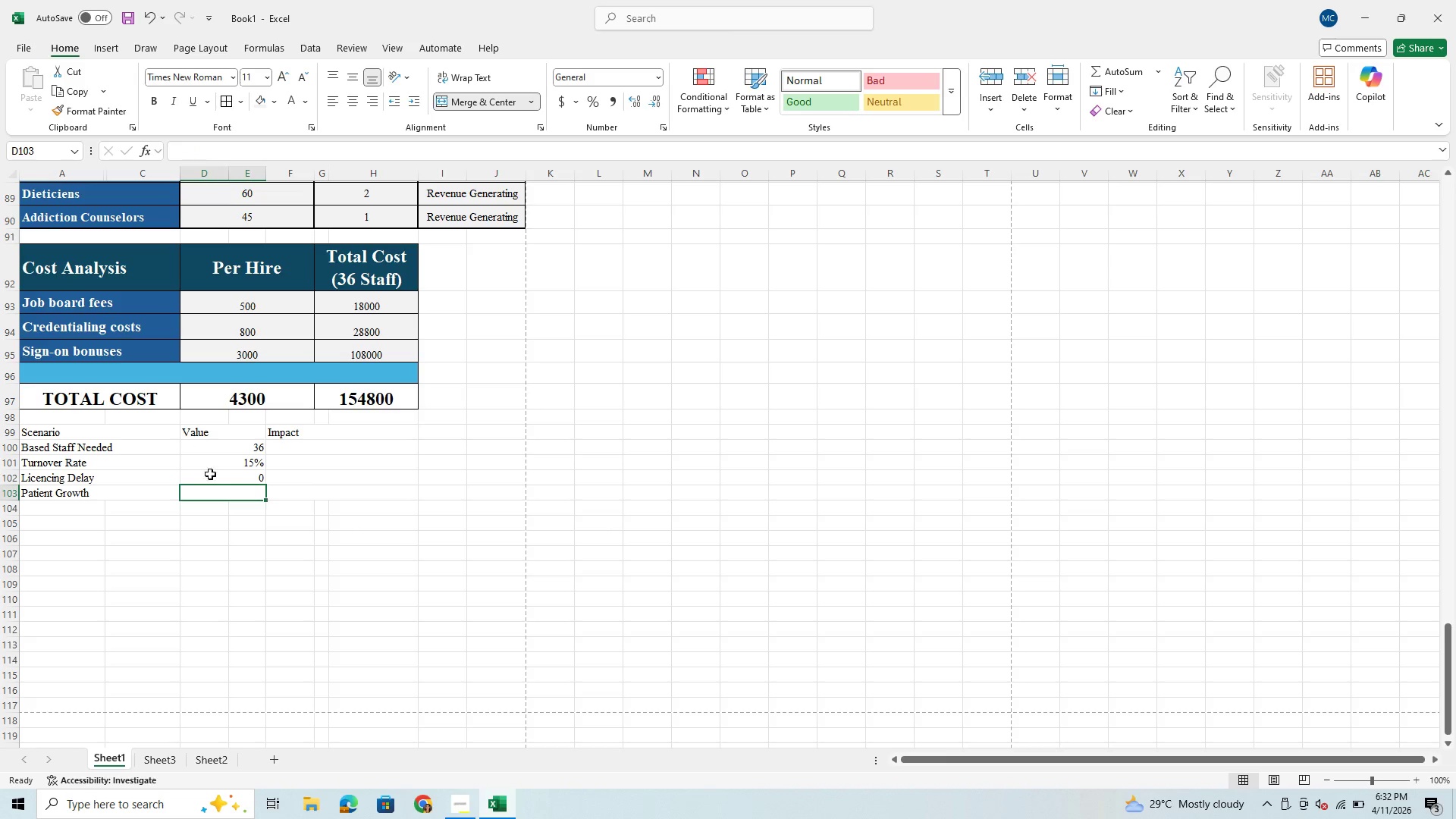 
left_click([228, 479])
 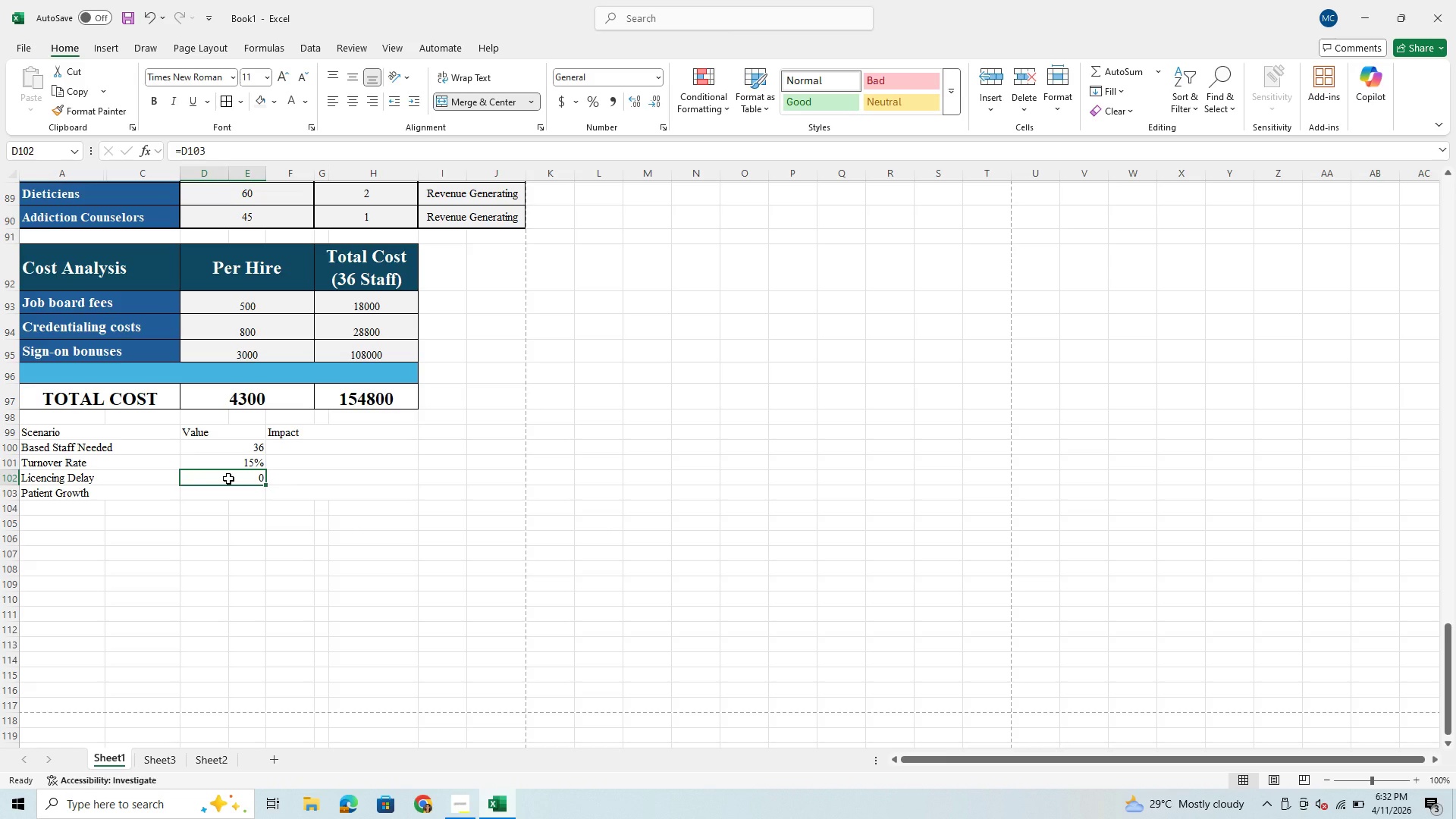 
type(+30 Days)
 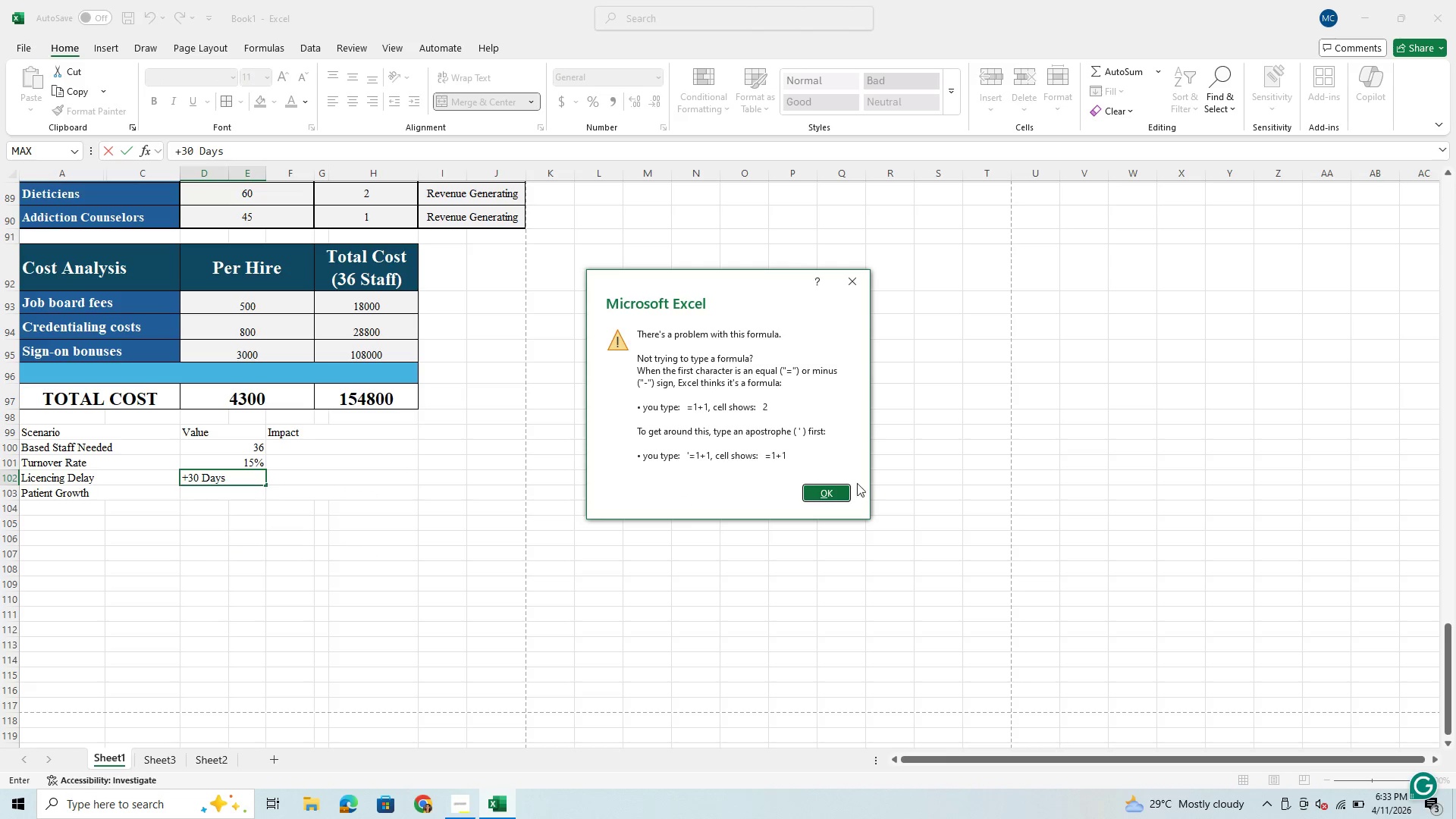 
left_click([821, 496])
 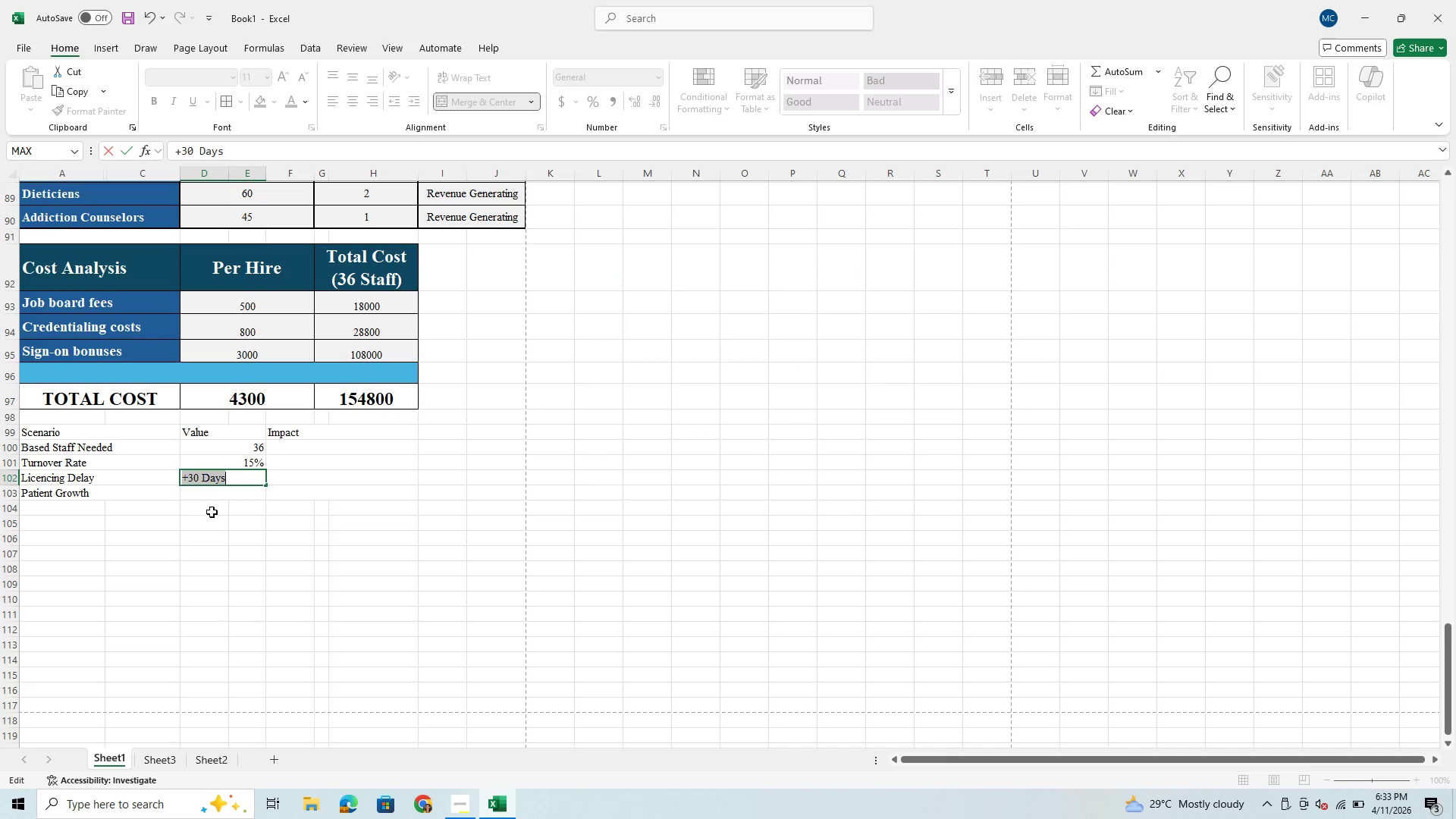 
left_click([217, 493])
 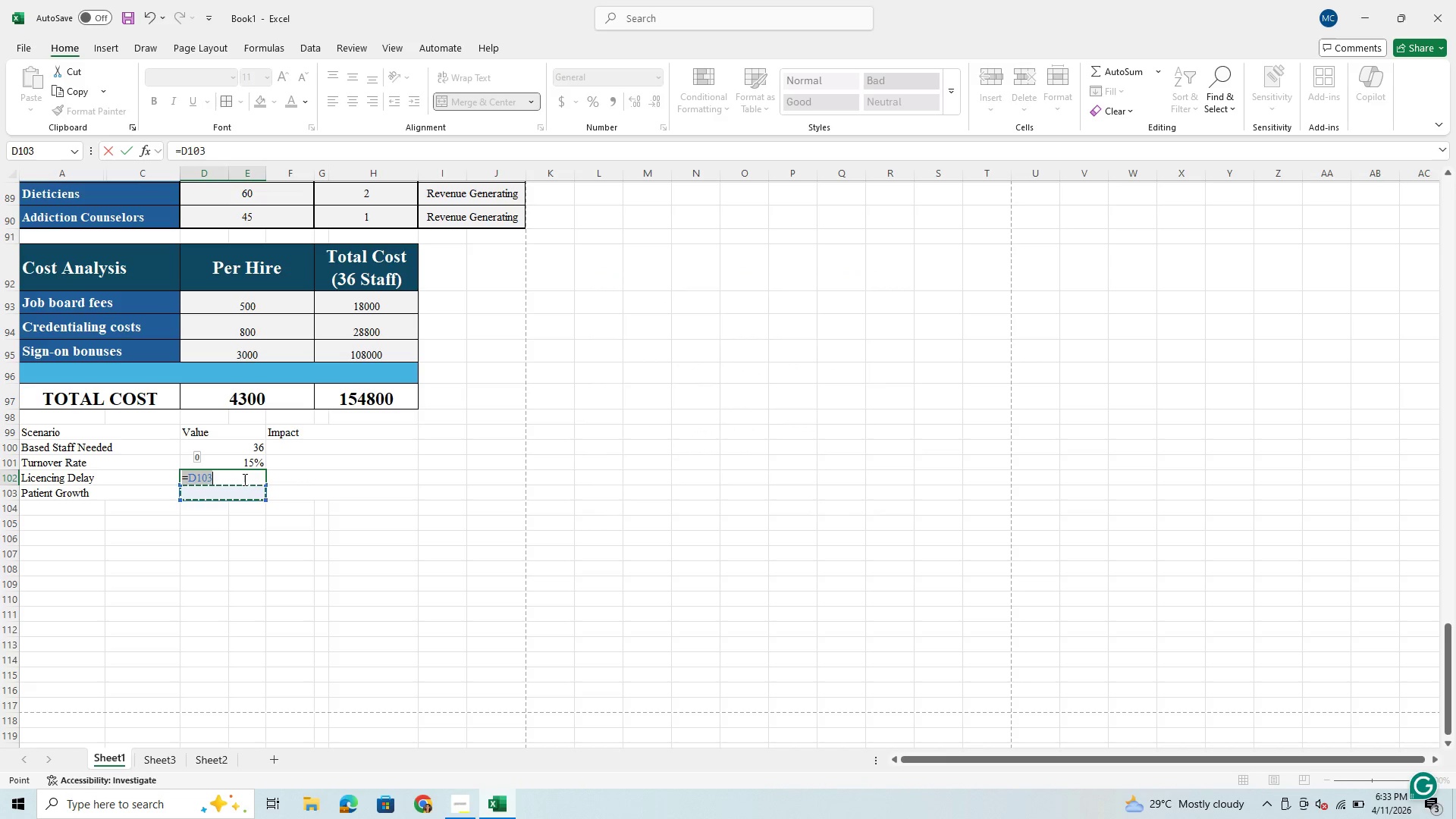 
key(Backspace)
key(Backspace)
key(Backspace)
key(Backspace)
key(Backspace)
key(Backspace)
key(Backspace)
key(Backspace)
type(+ 30 Days)
 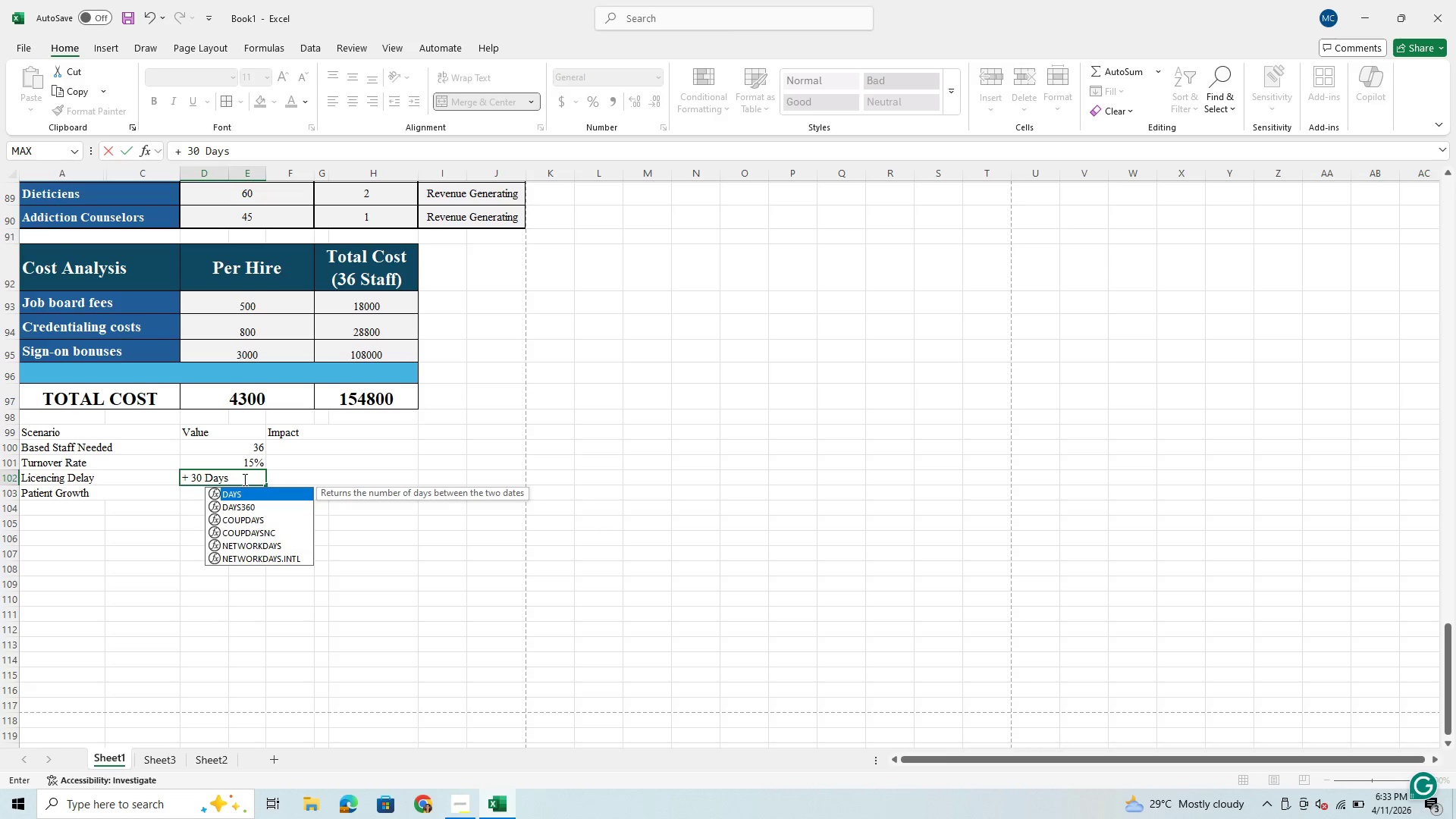 
key(Enter)
 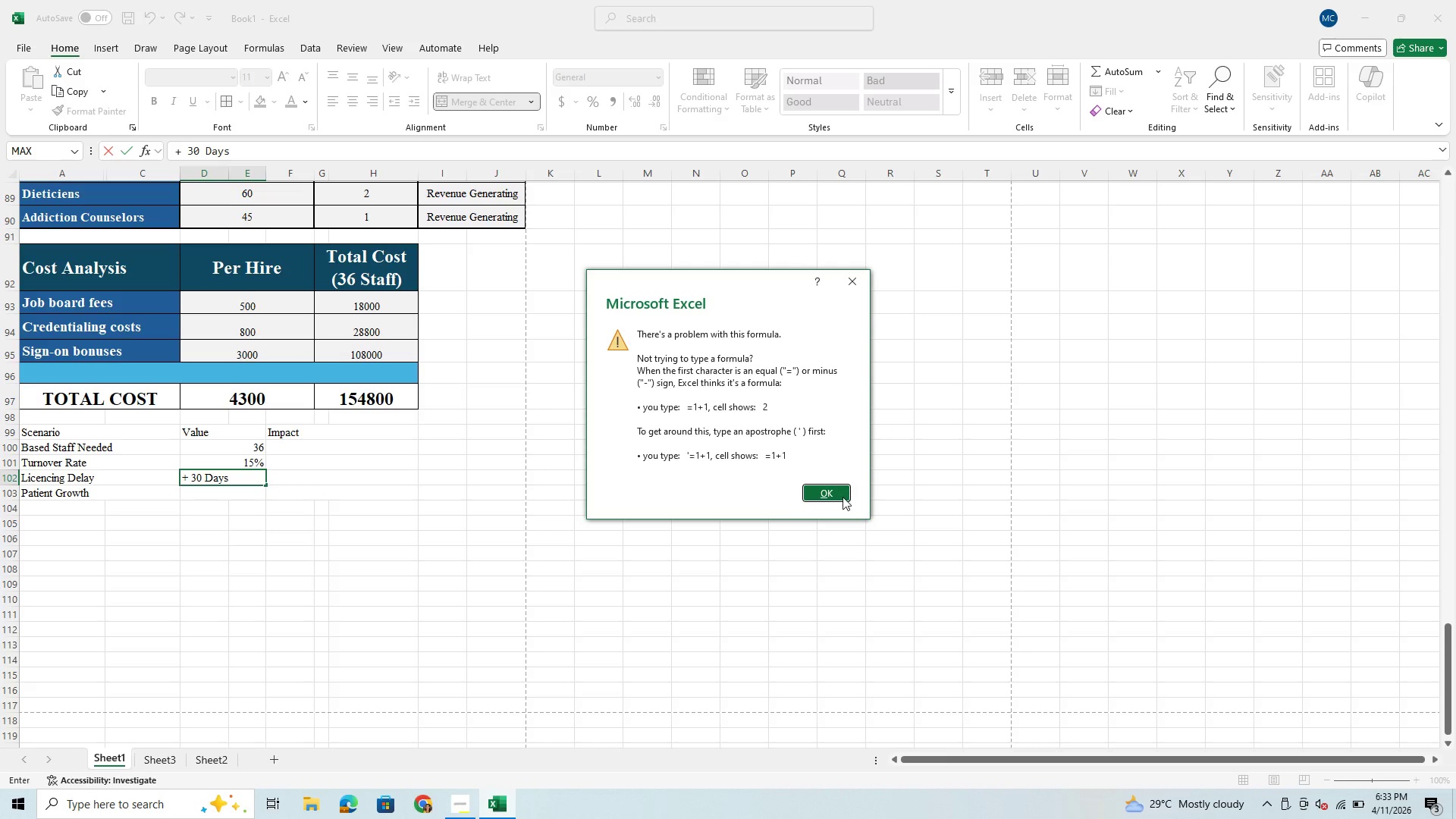 
left_click([839, 497])
 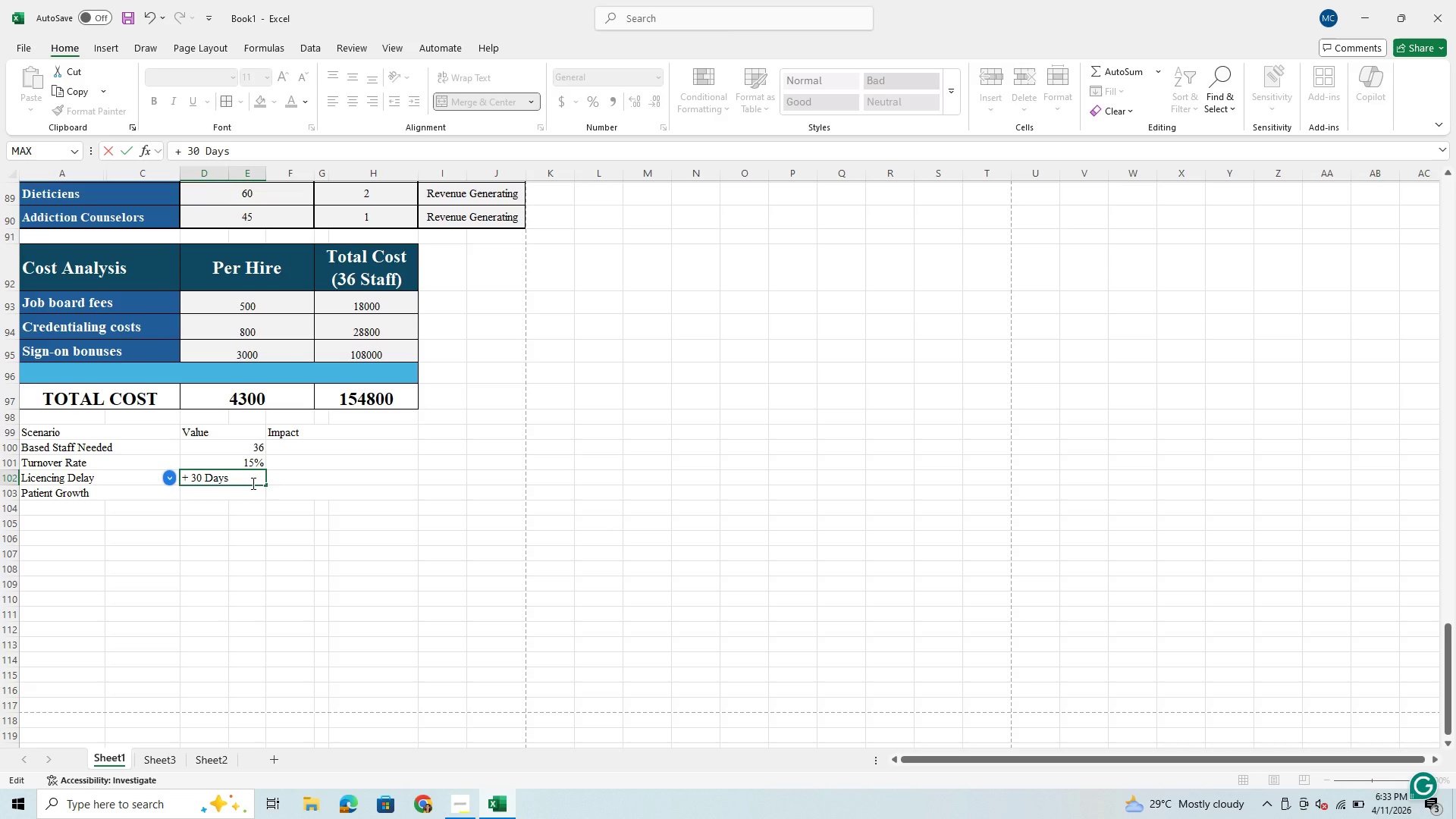 
key(Enter)
 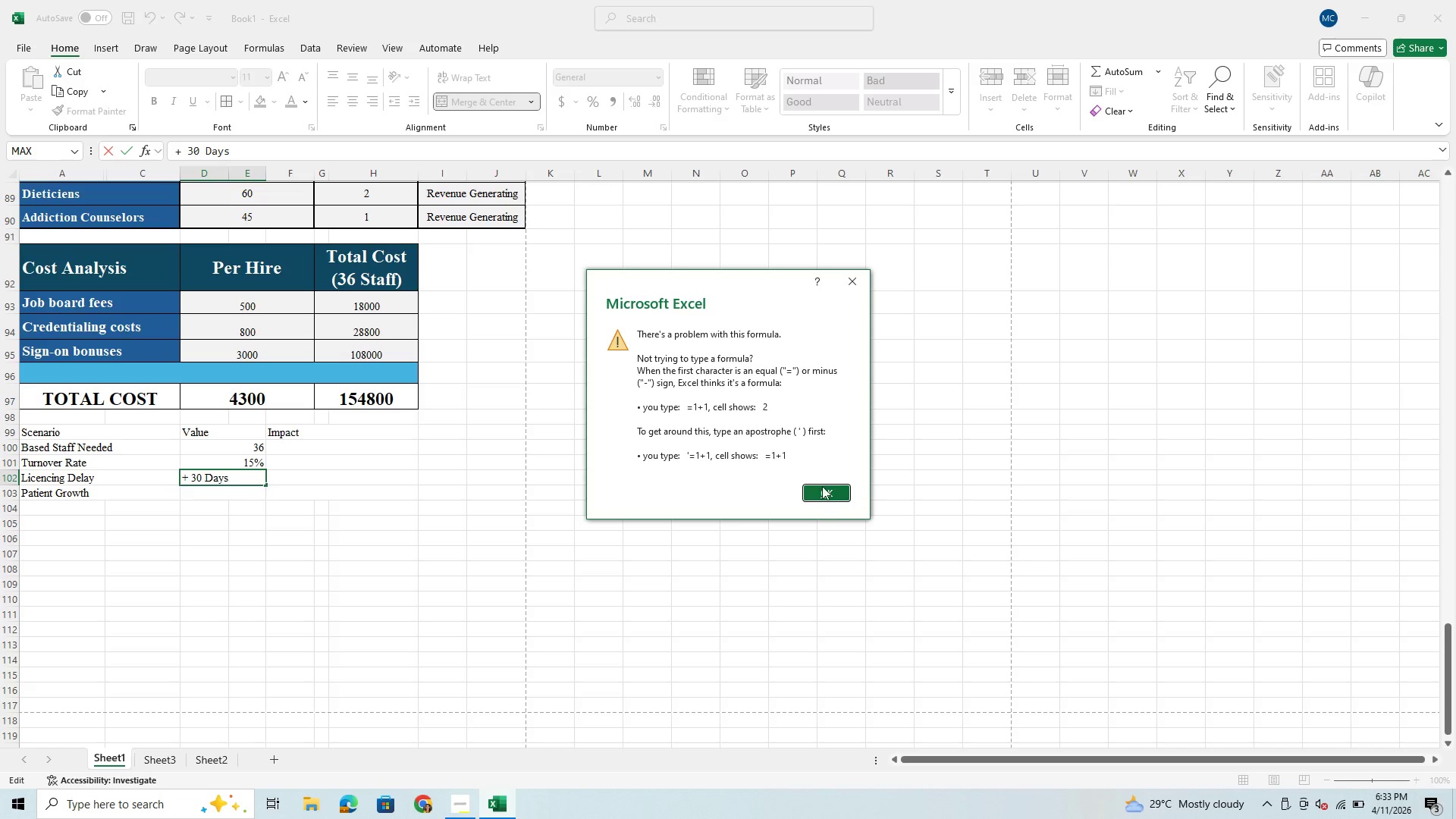 
left_click([816, 502])
 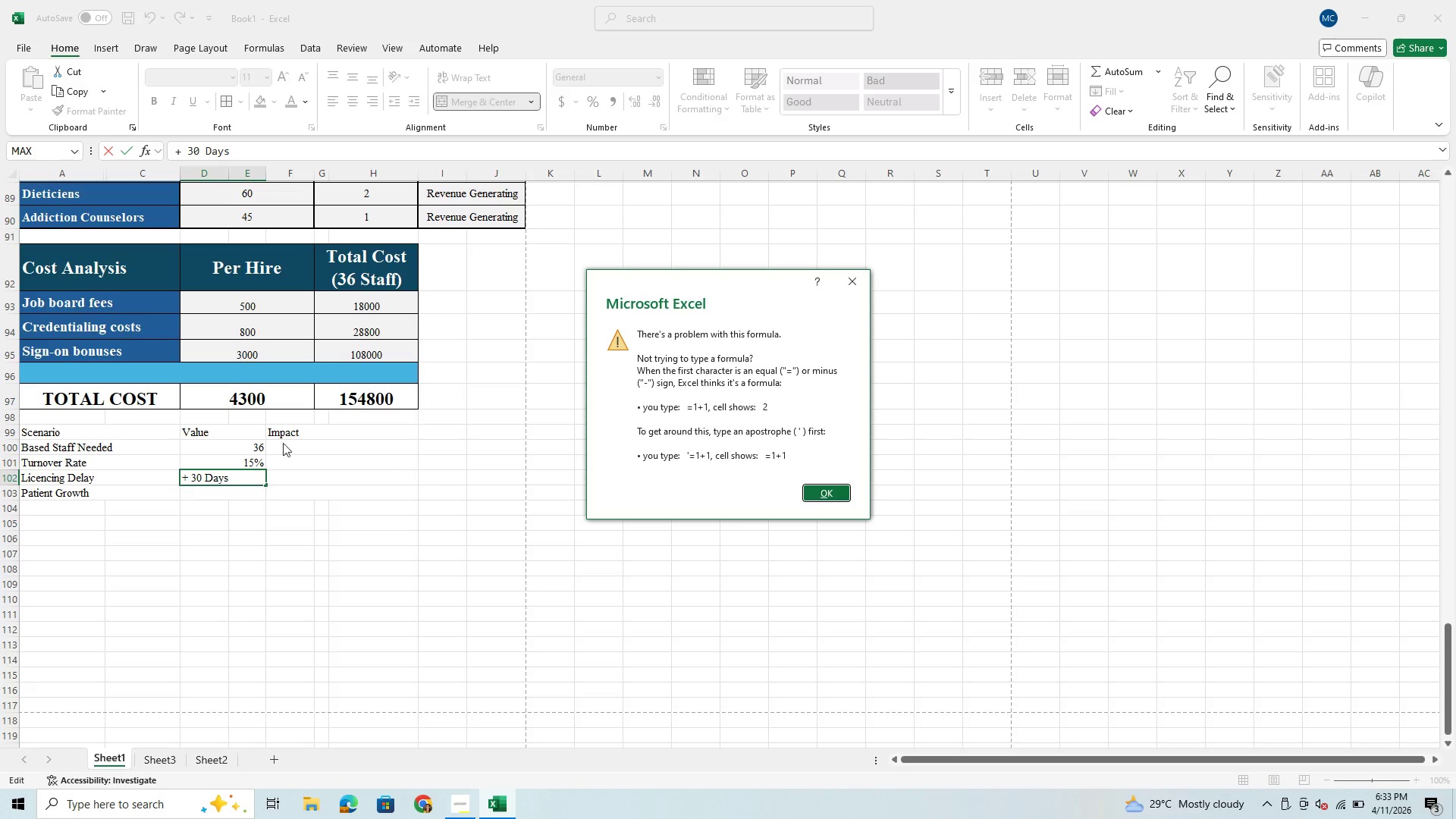 
left_click([197, 488])
 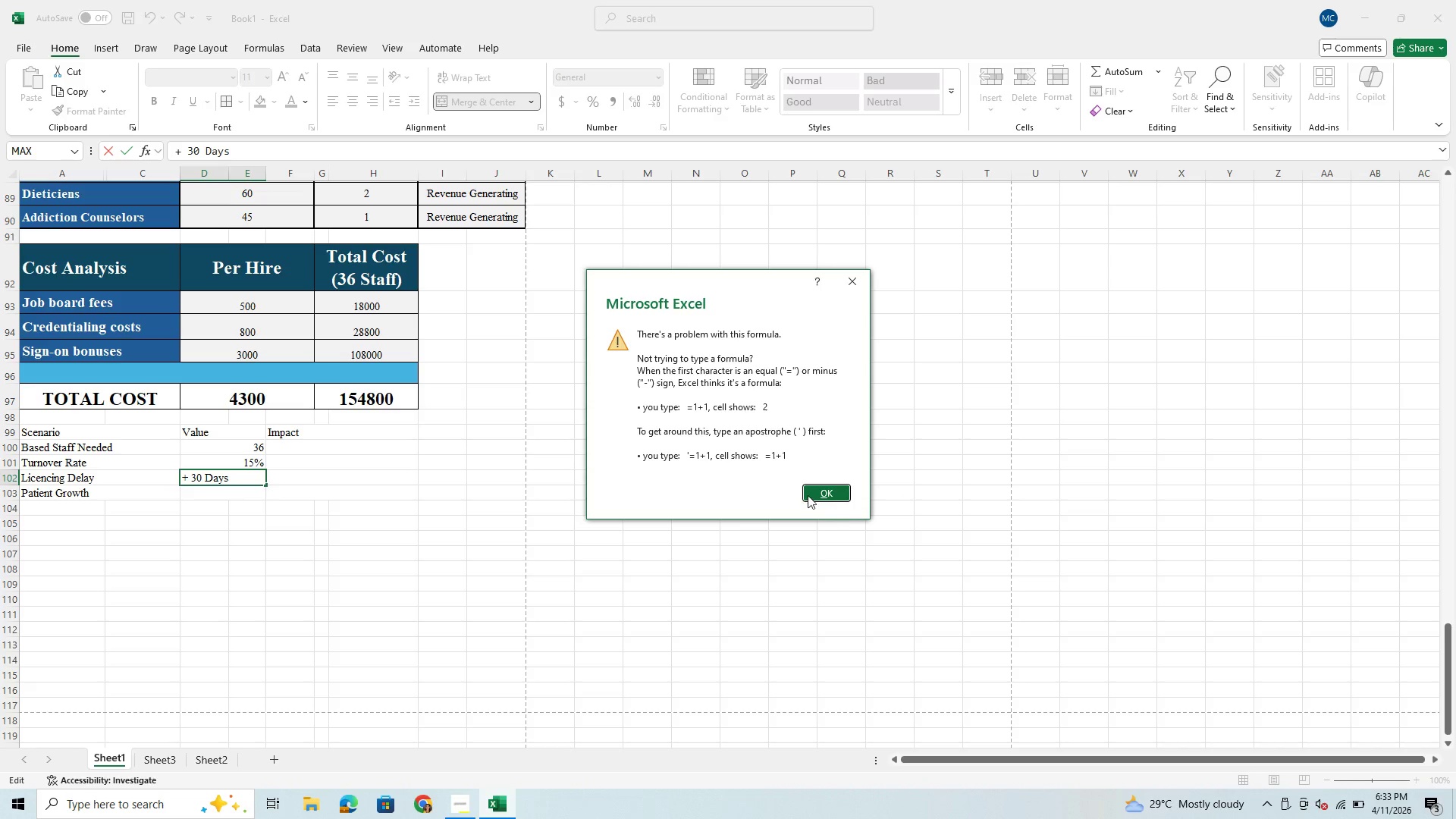 
left_click([821, 497])
 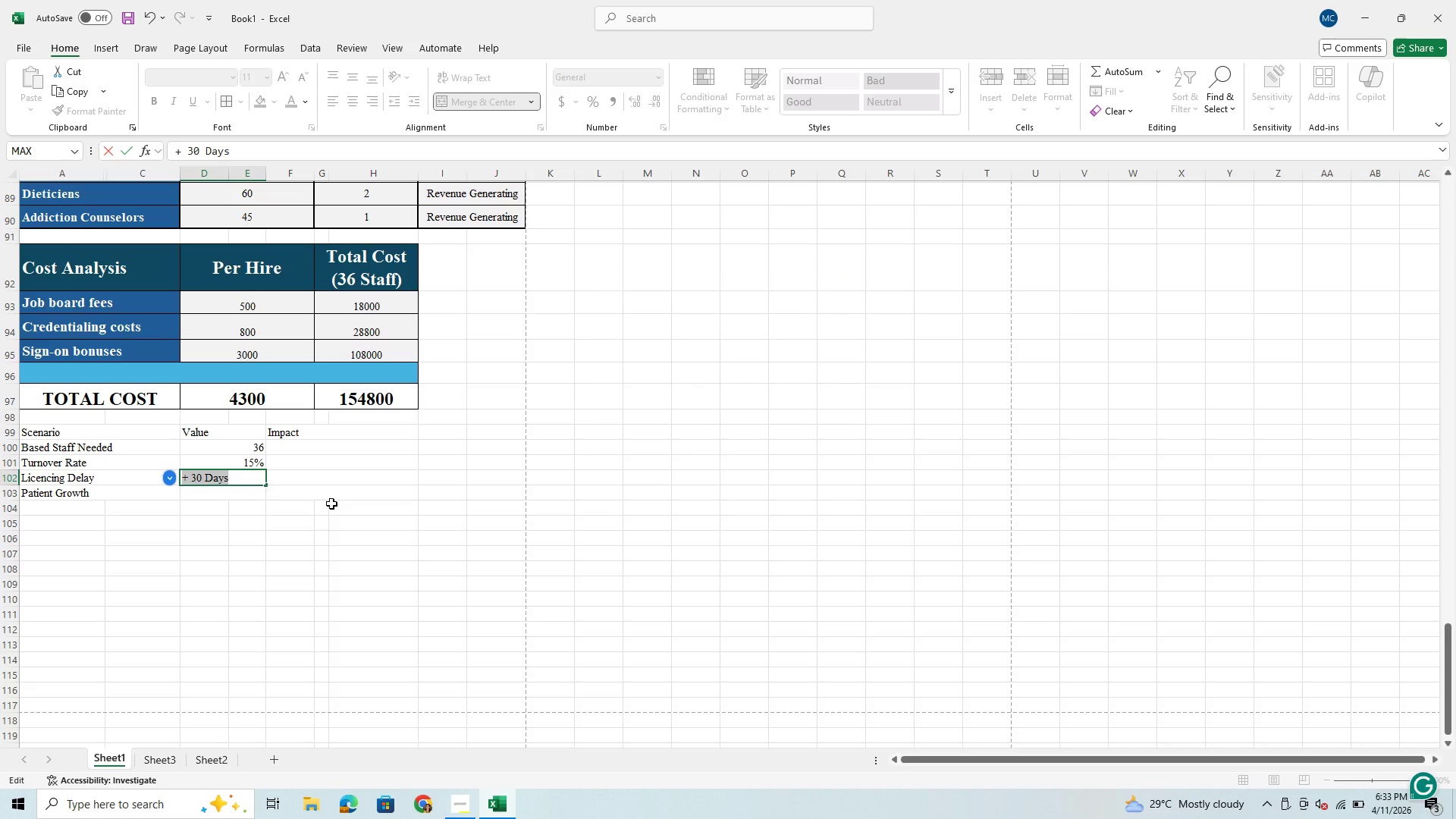 
key(Backspace)
 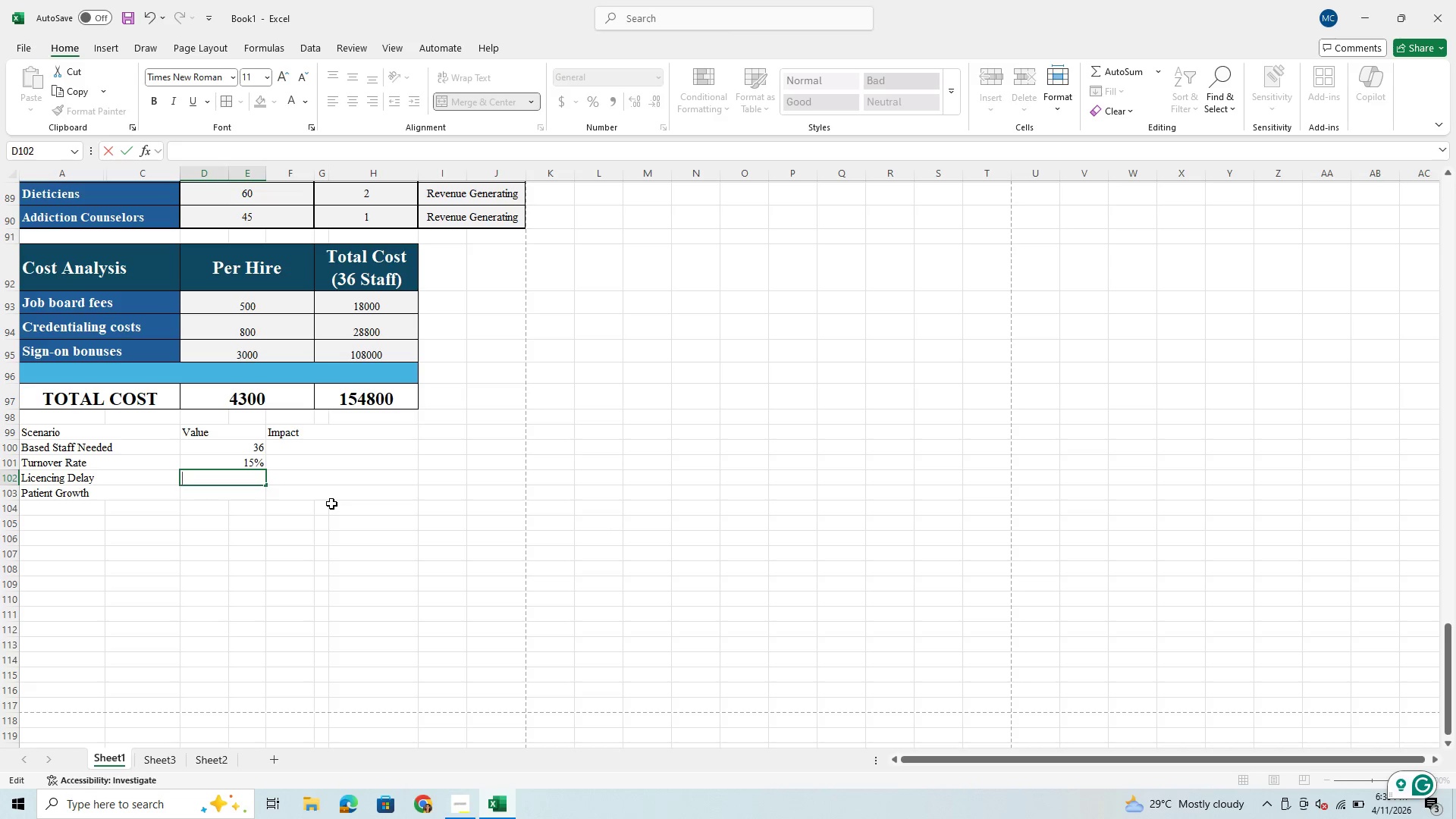 
wait(5.22)
 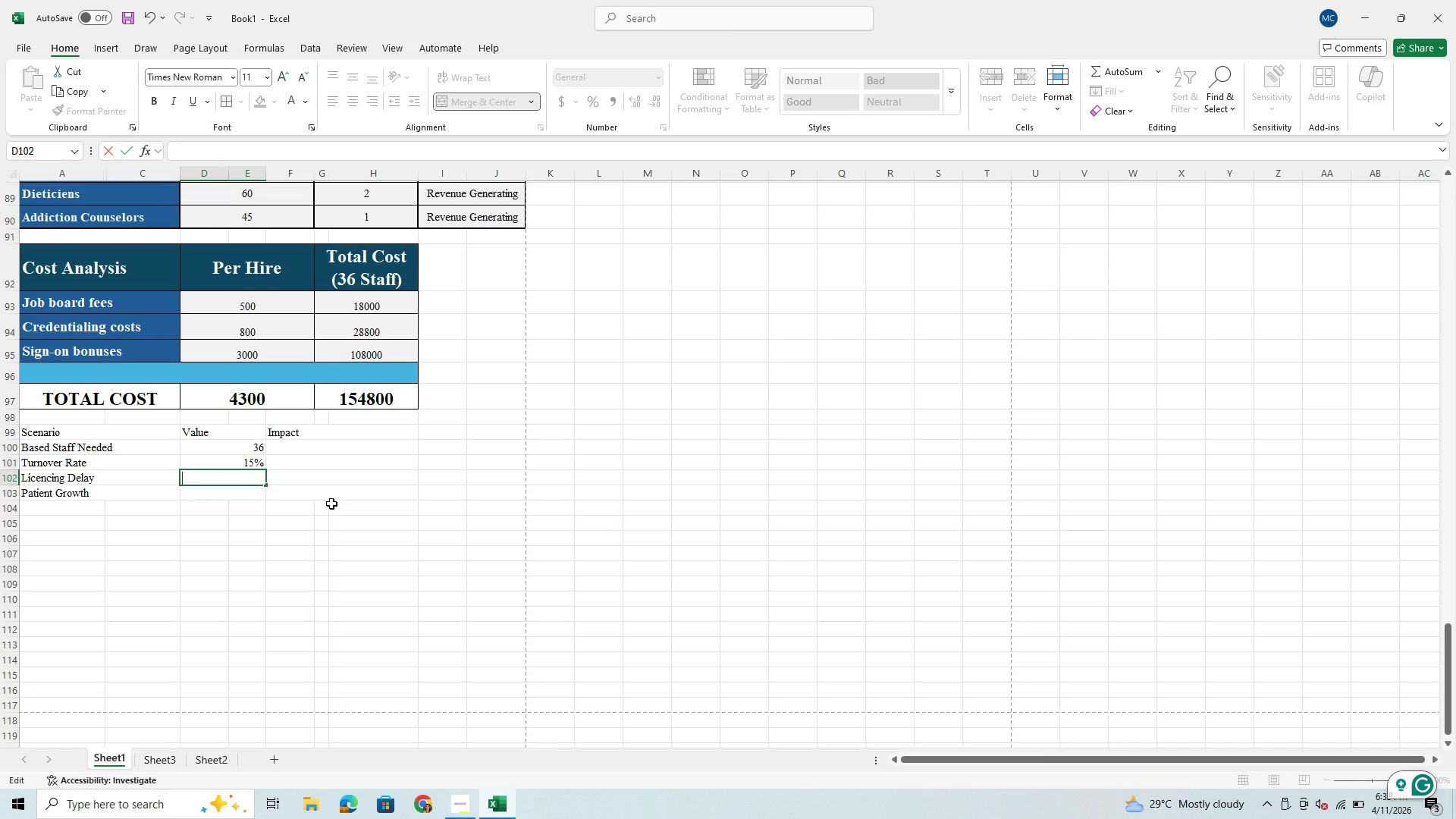 
type(30 Days)
 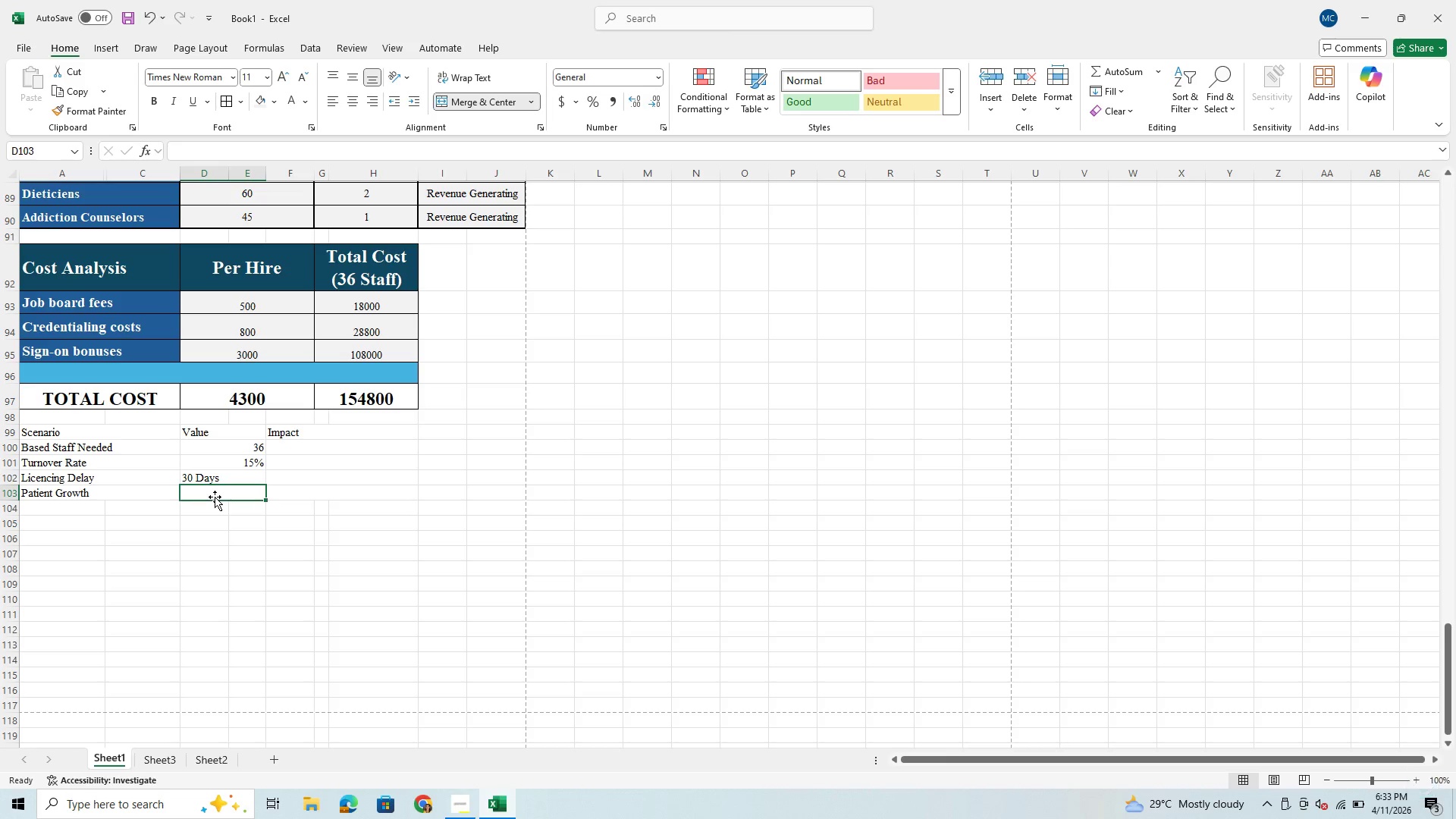 
wait(11.52)
 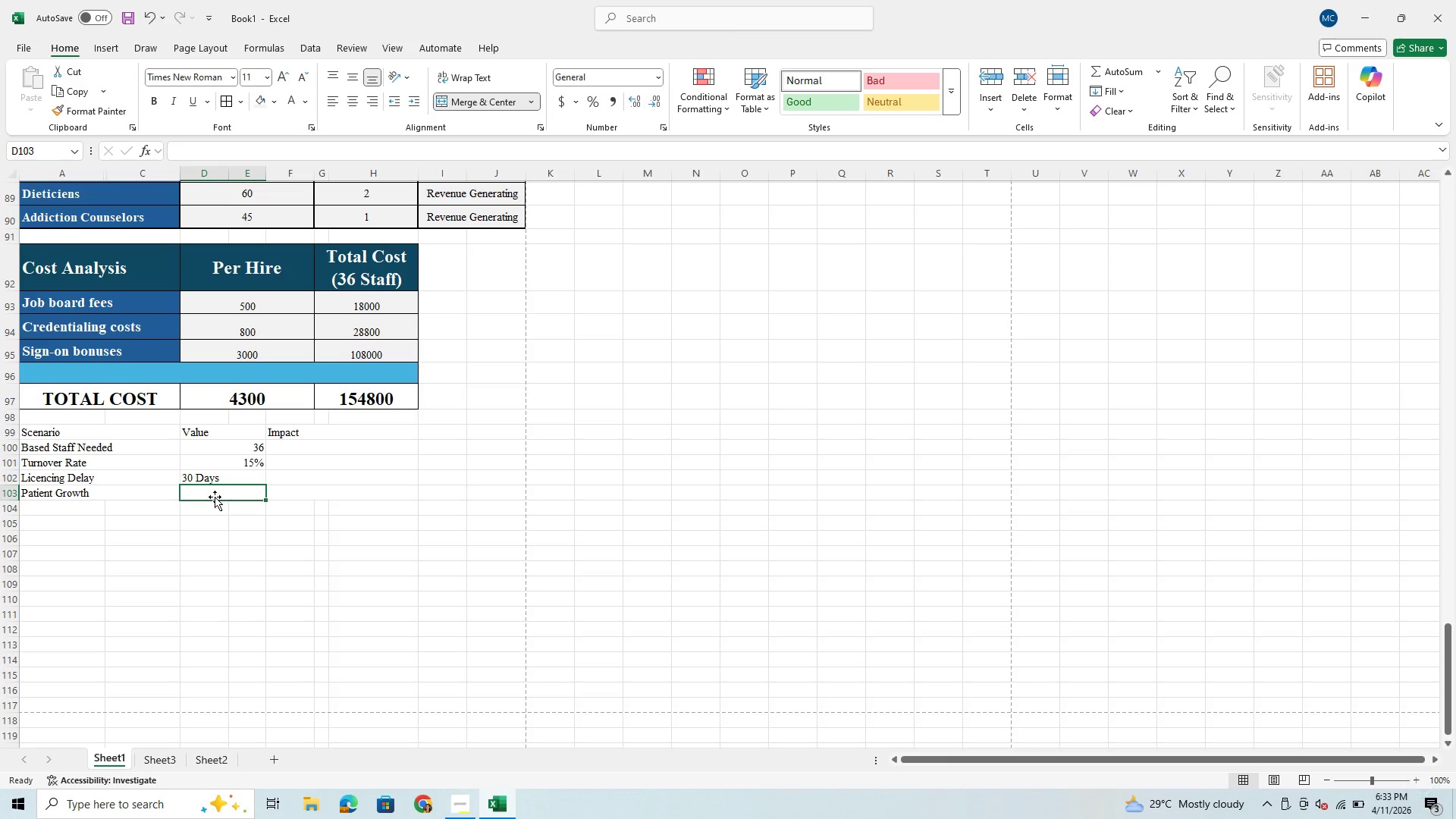 
type(10 )
key(Backspace)
type(%)
 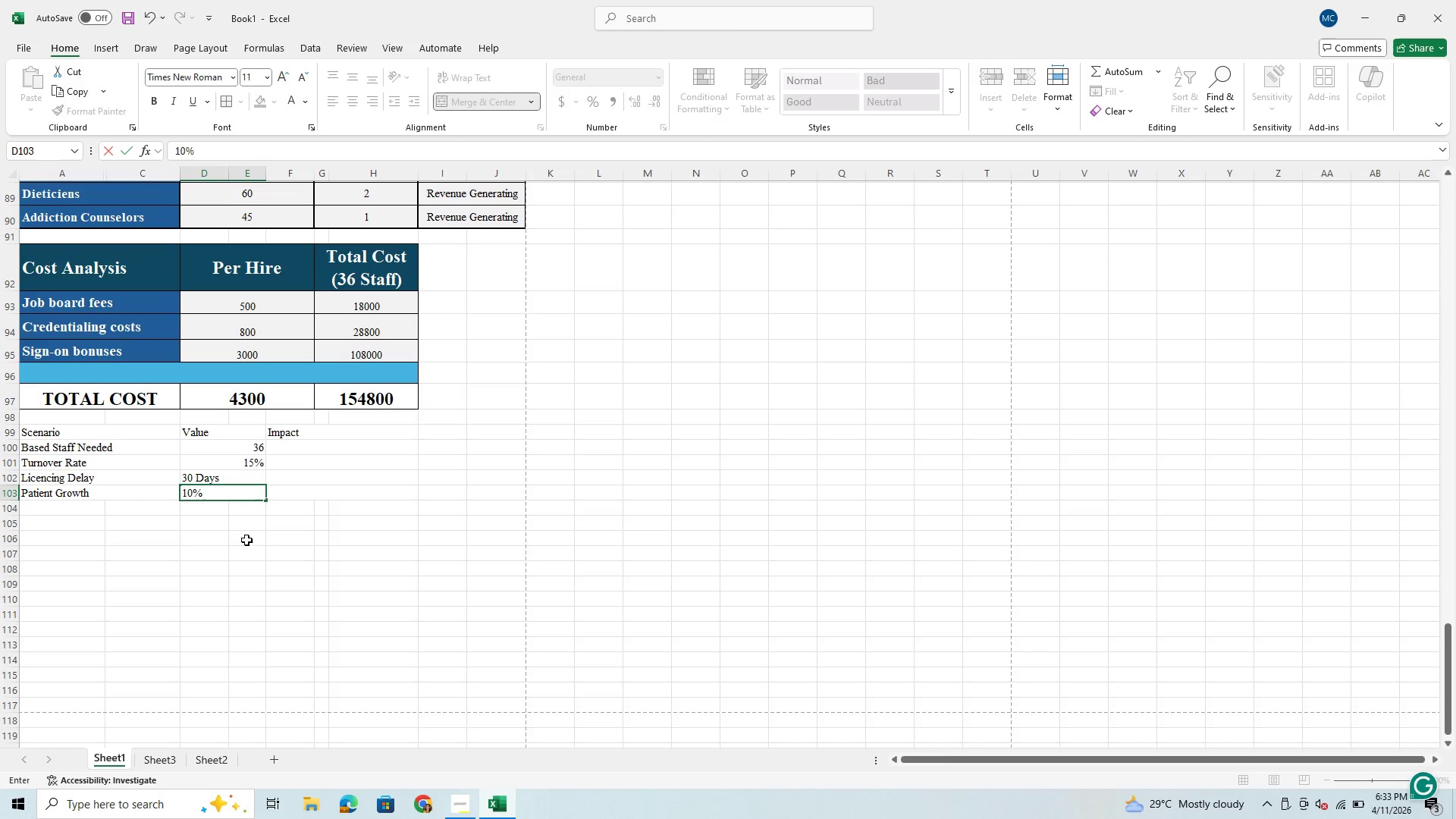 
left_click([318, 468])
 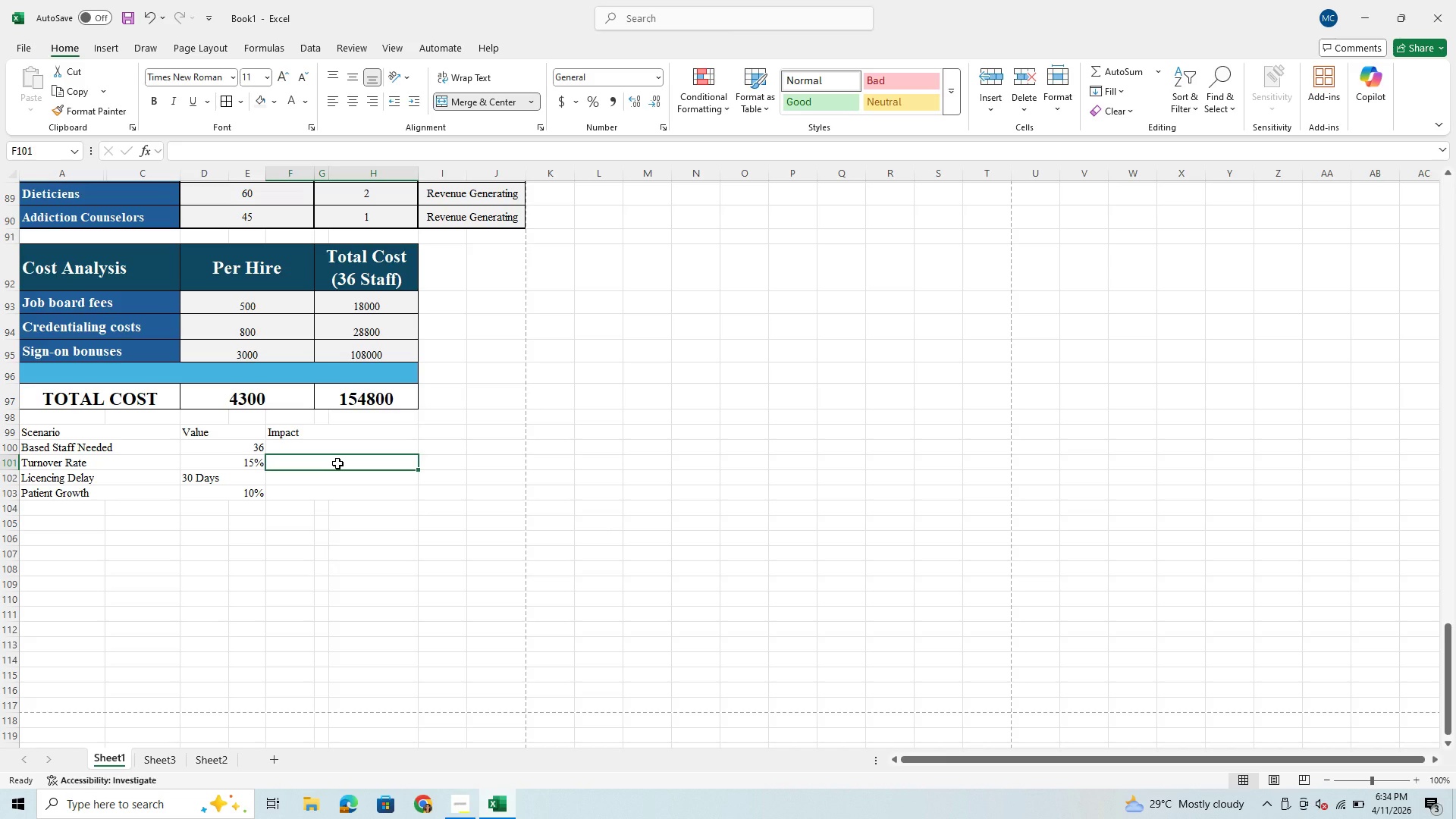 
type(Extra Hire Needed)
 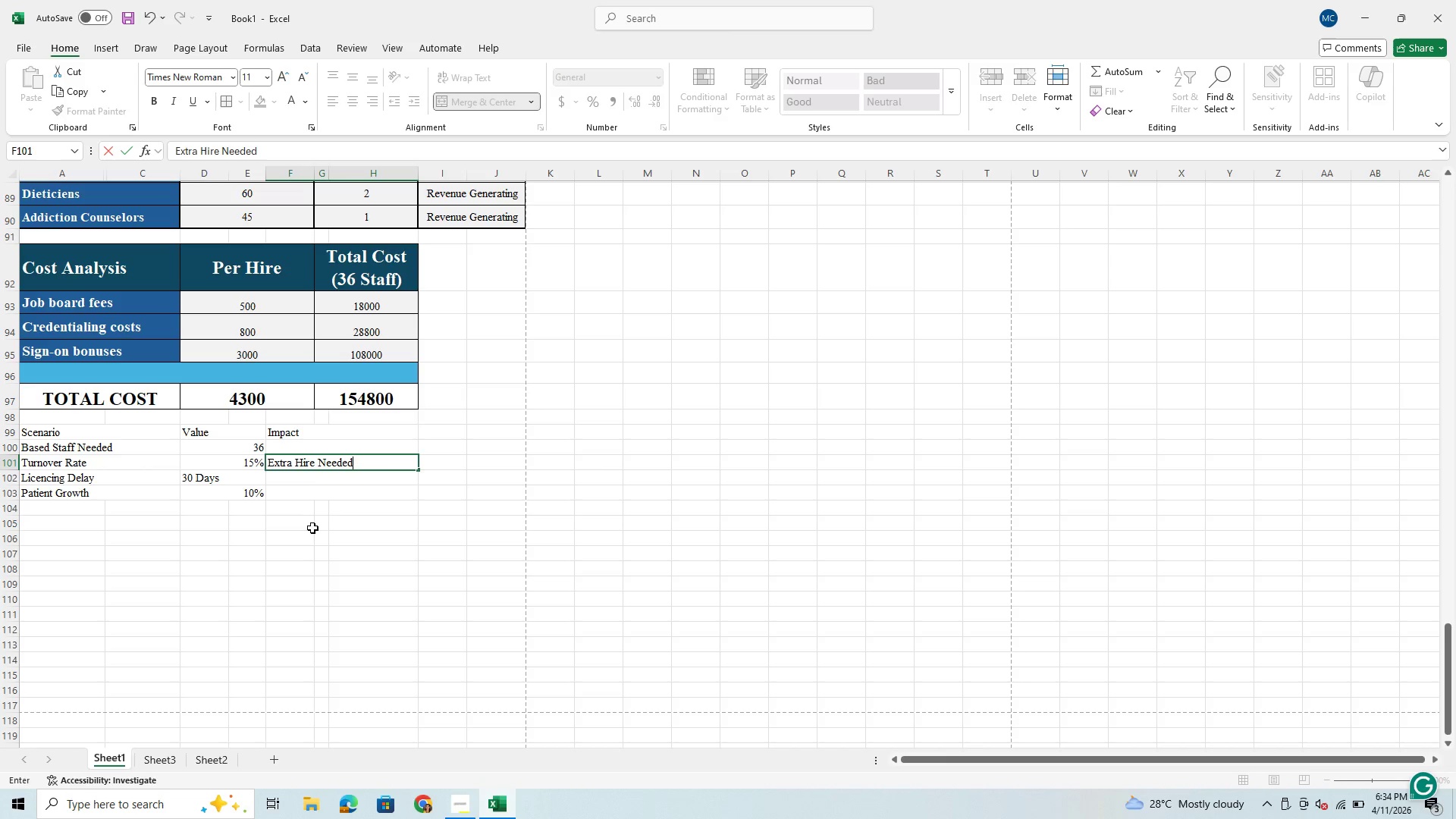 
left_click([322, 484])
 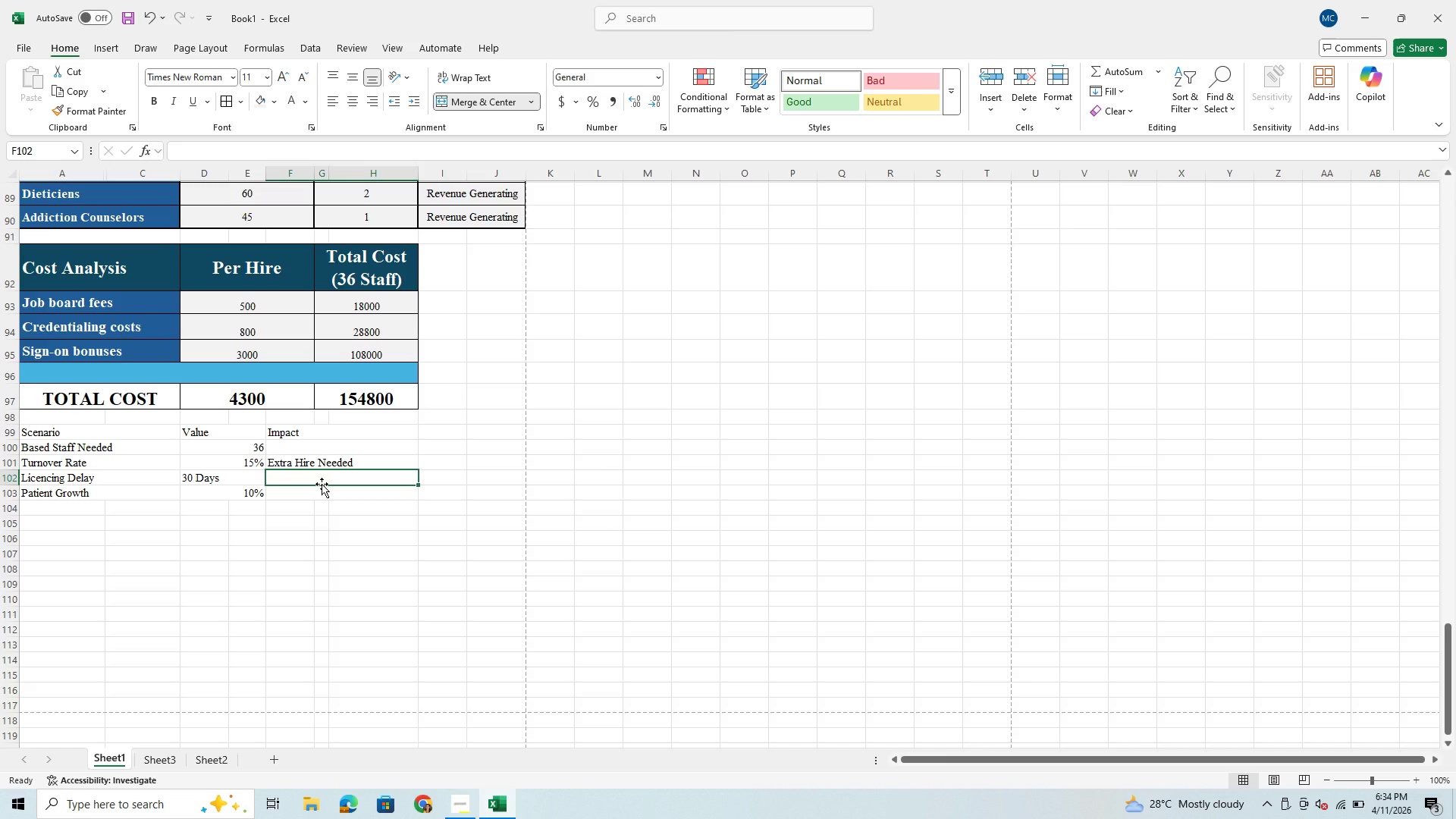 
type(Extra Waiting Time )
 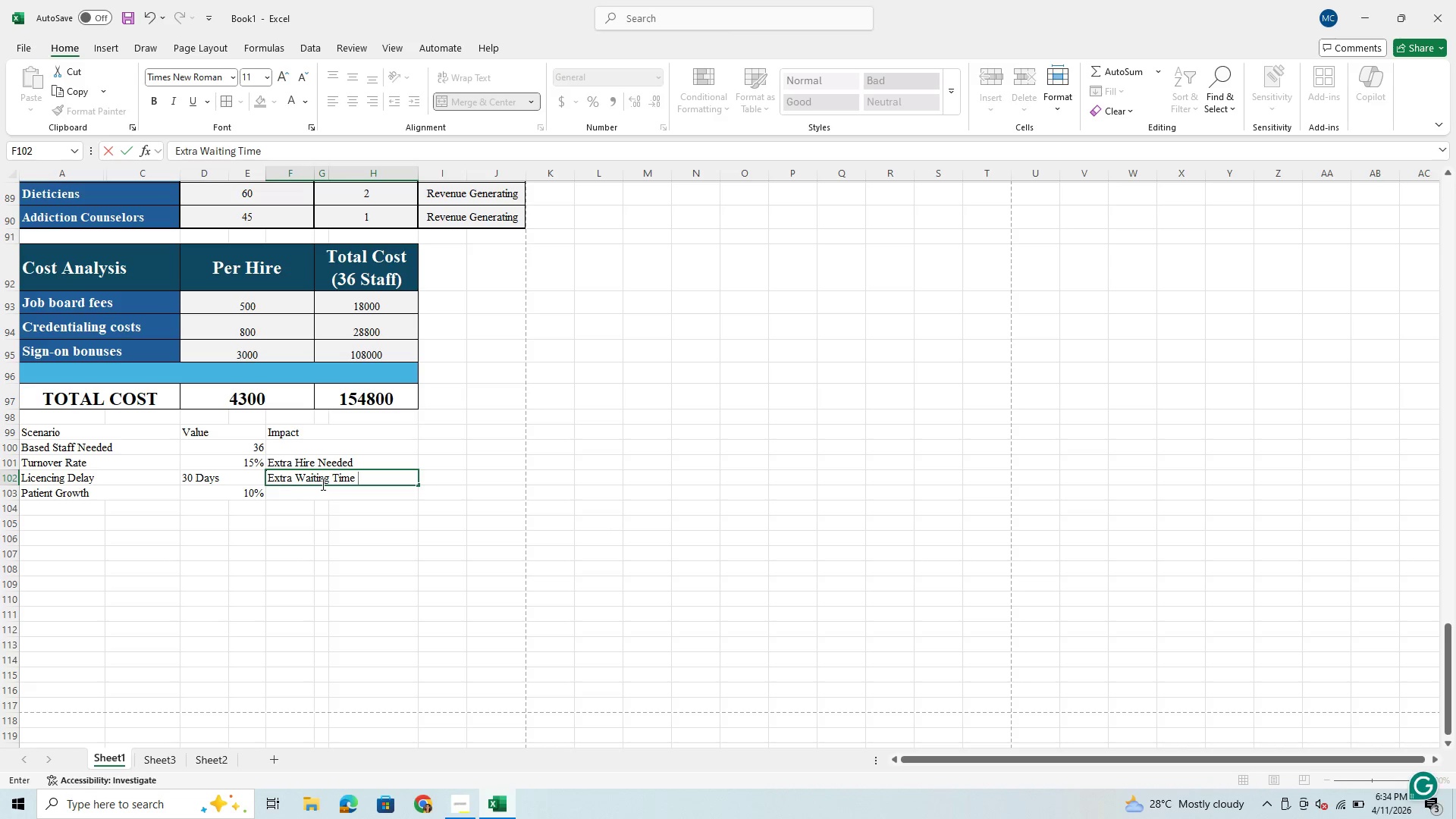 
key(CapsLock)
 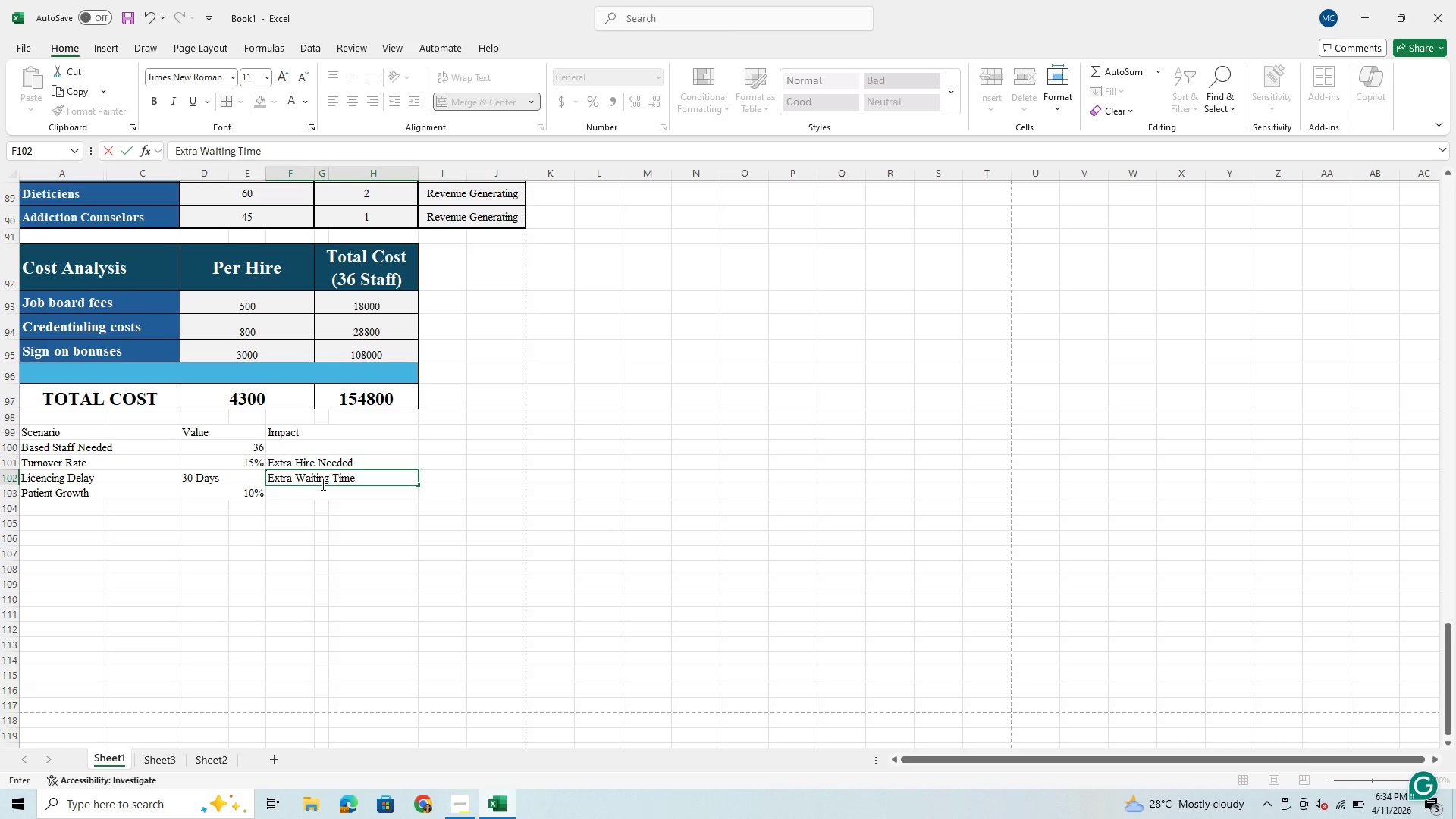 
key(M)
 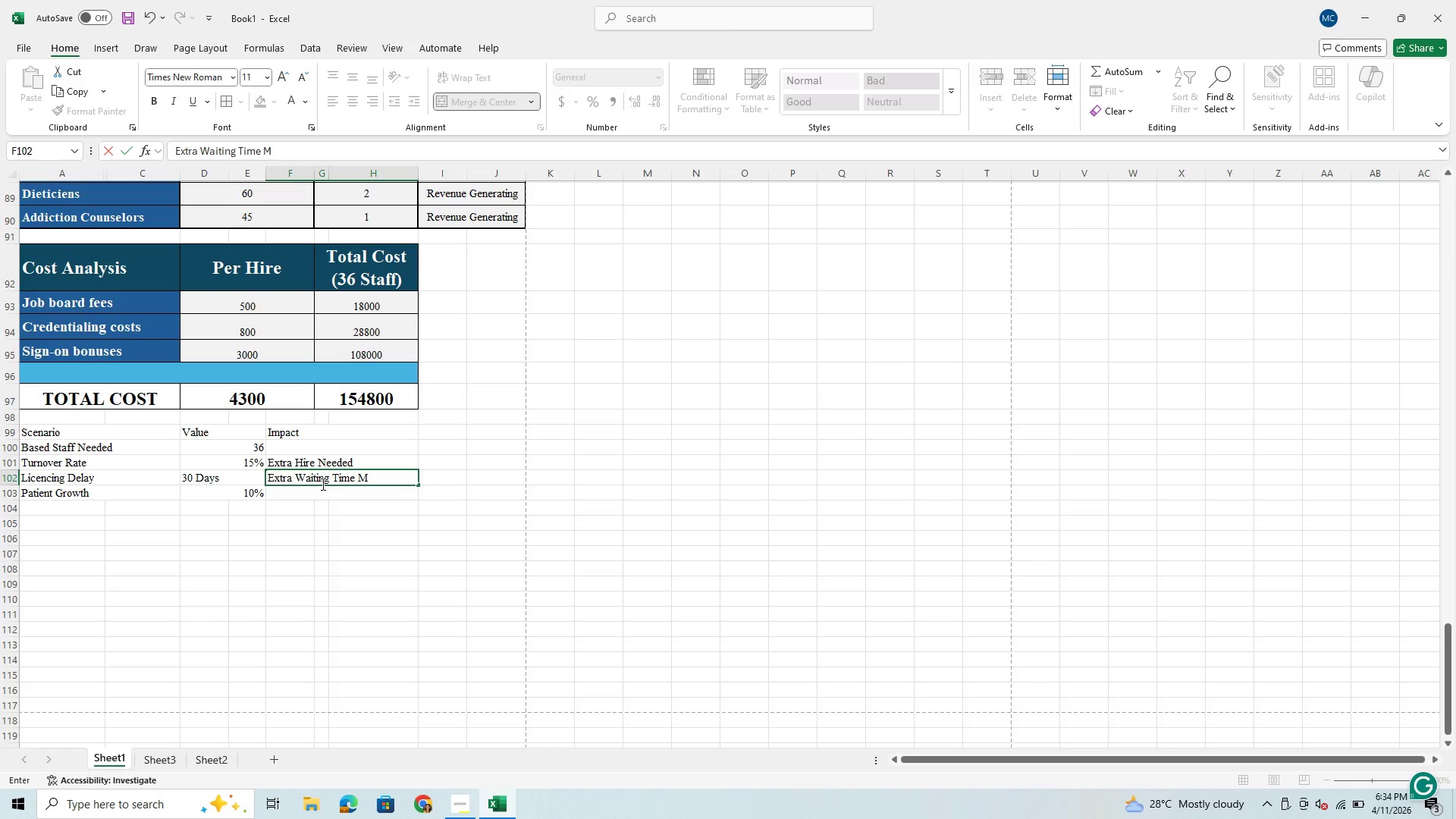 
key(Backspace)
 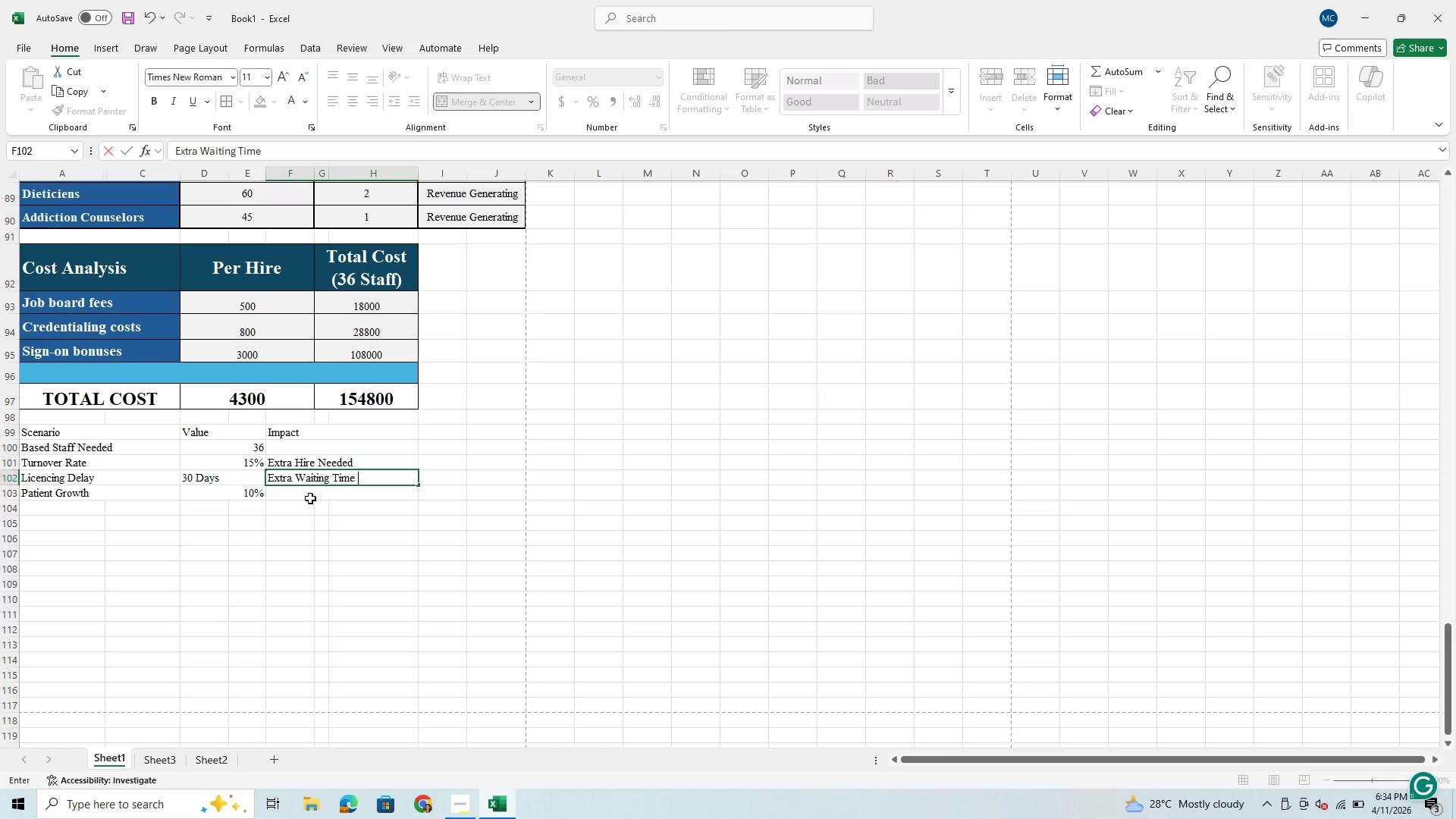 
left_click([310, 498])
 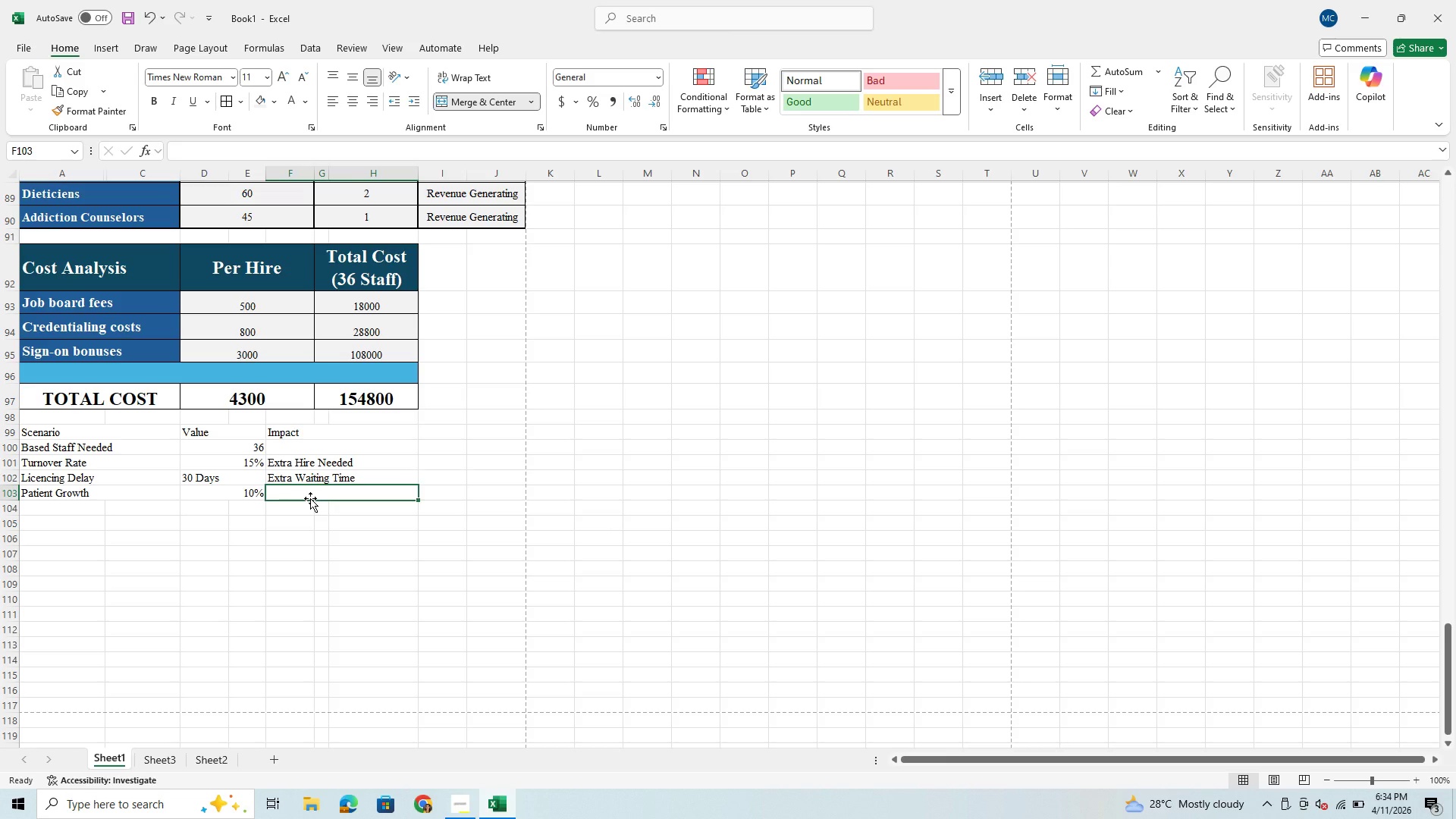 
type(More patients+)
key(Backspace)
type(=More staff)
 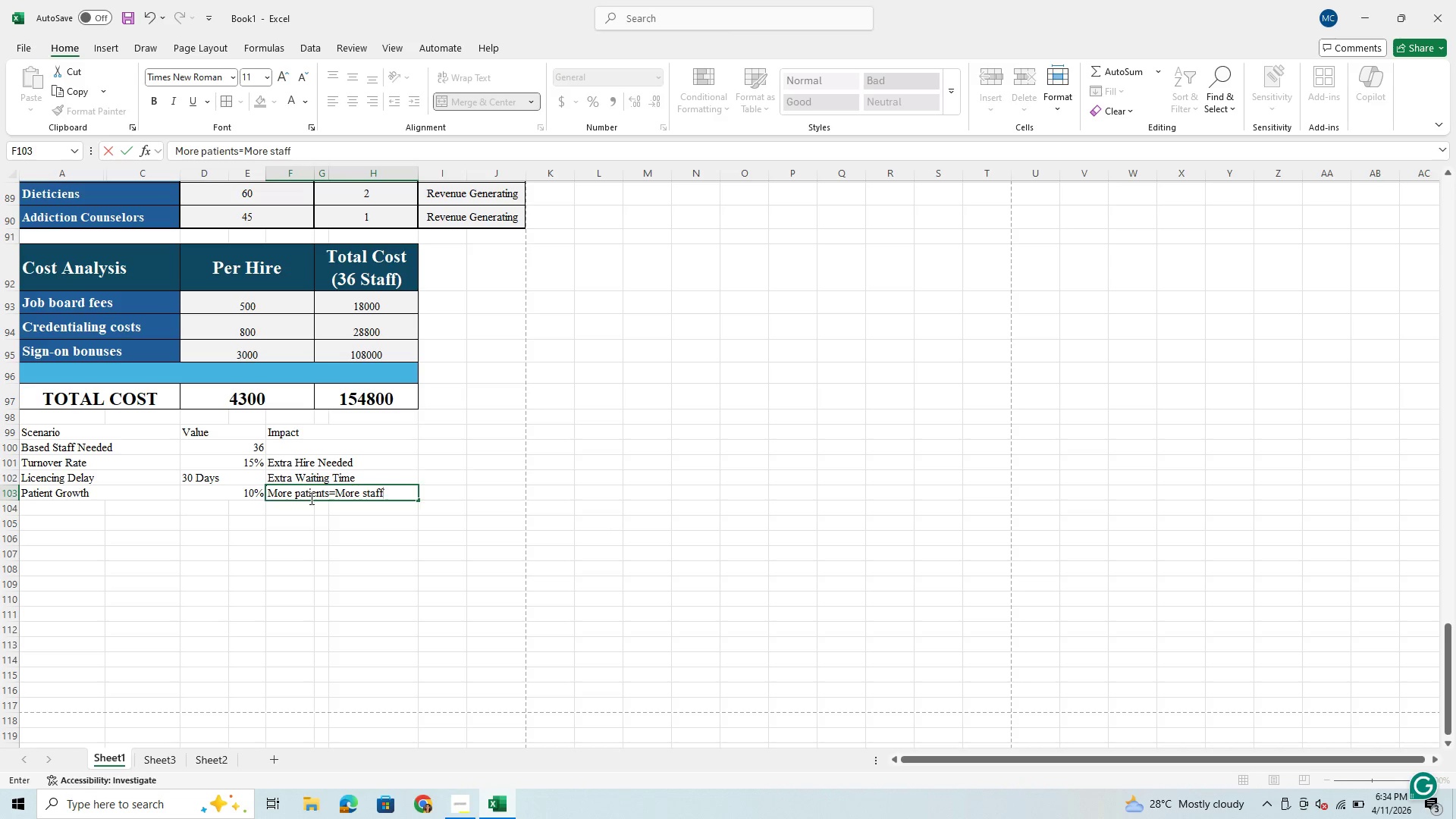 
left_click([305, 449])
 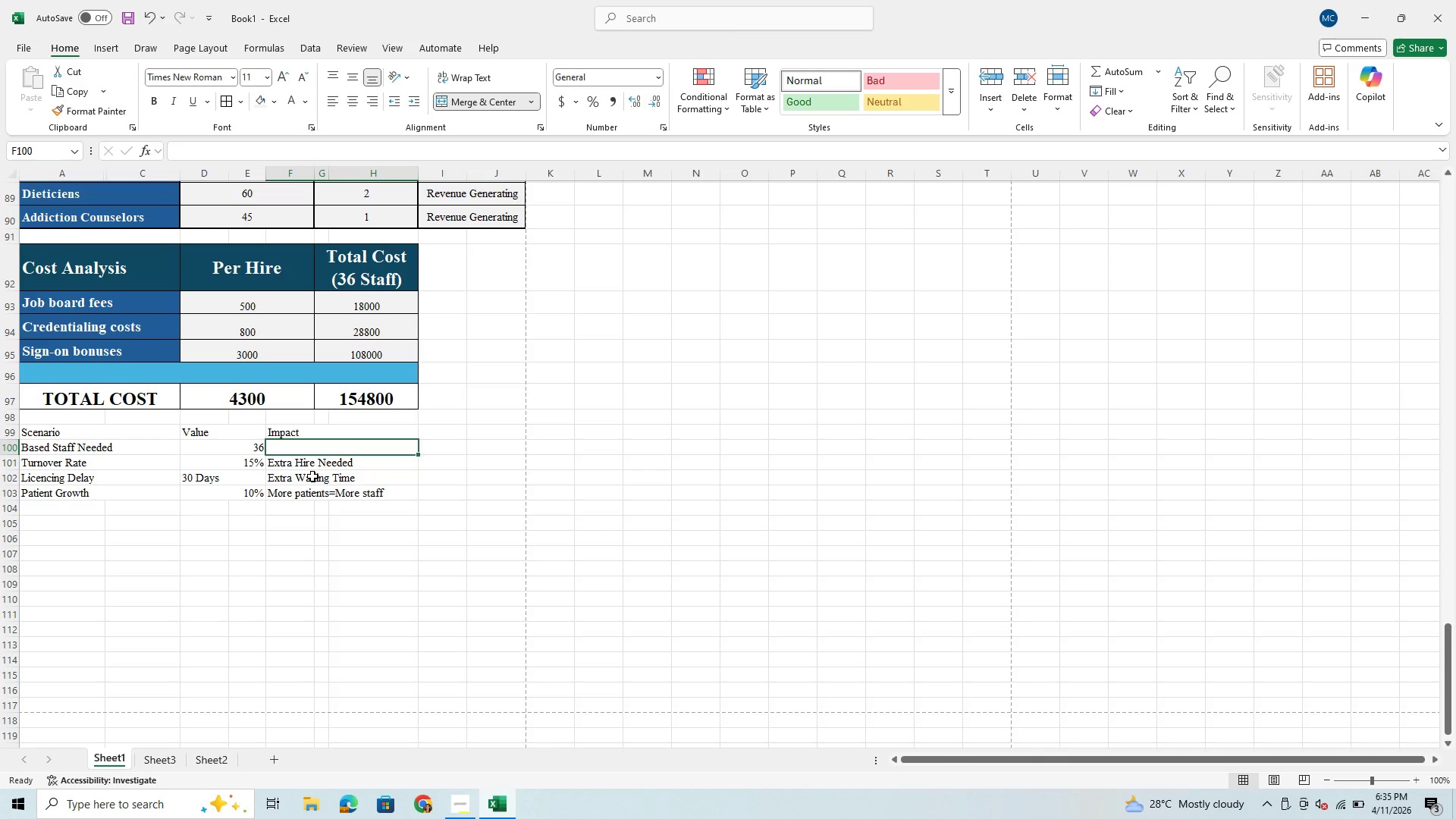 
wait(21.97)
 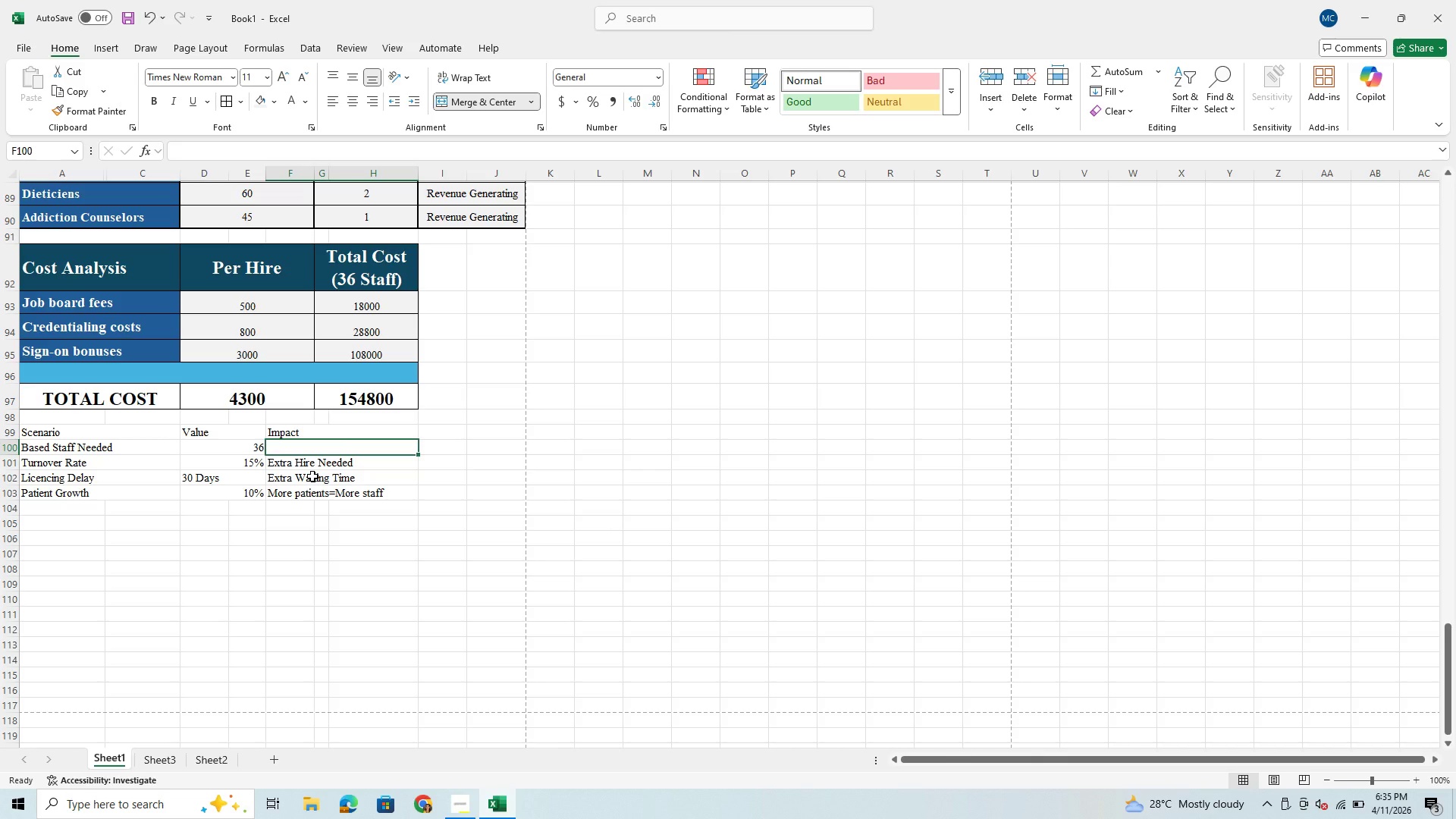 
type(Mininum Staff Needed)
 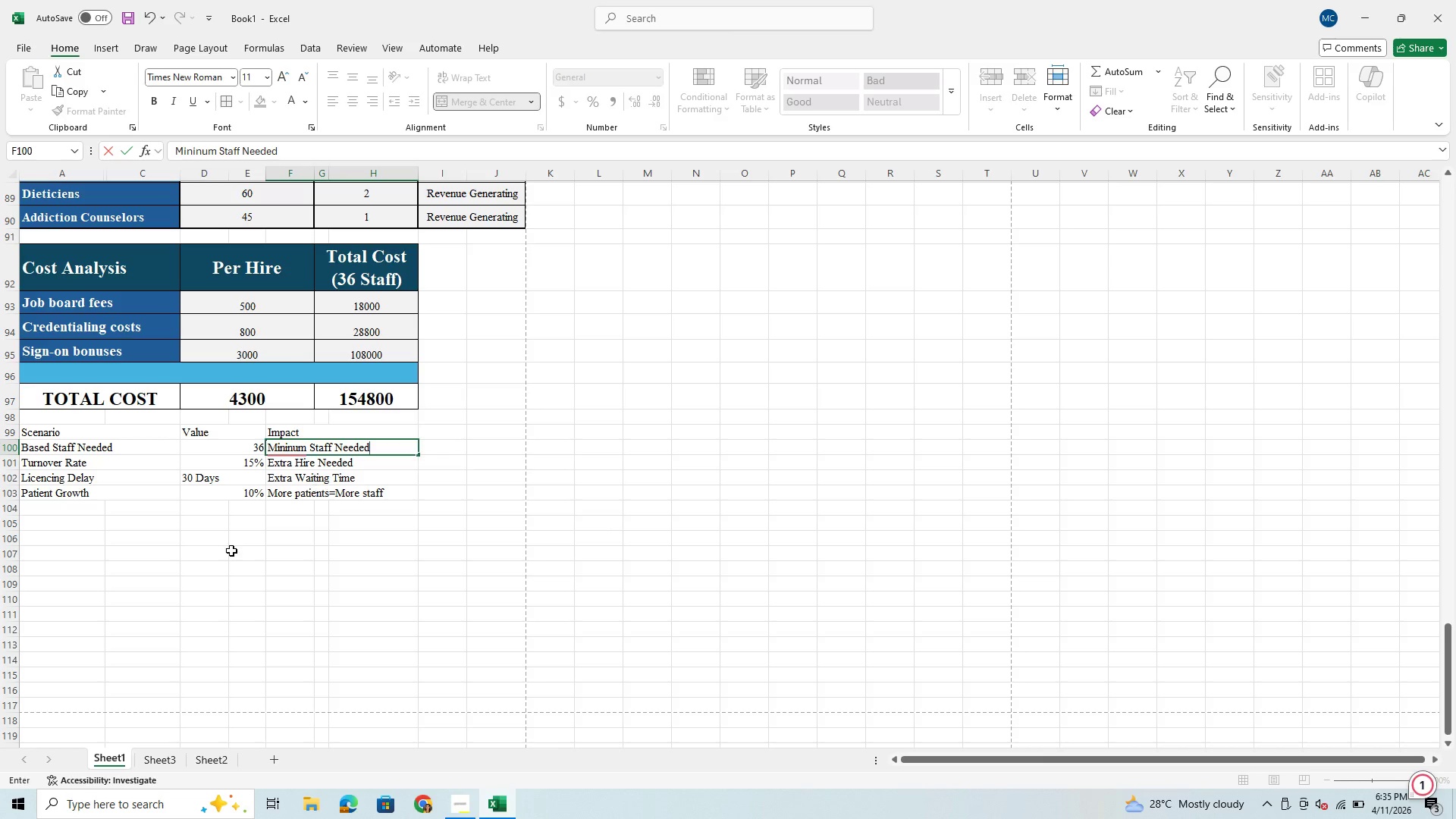 
left_click_drag(start_coordinate=[33, 431], to_coordinate=[413, 492])
 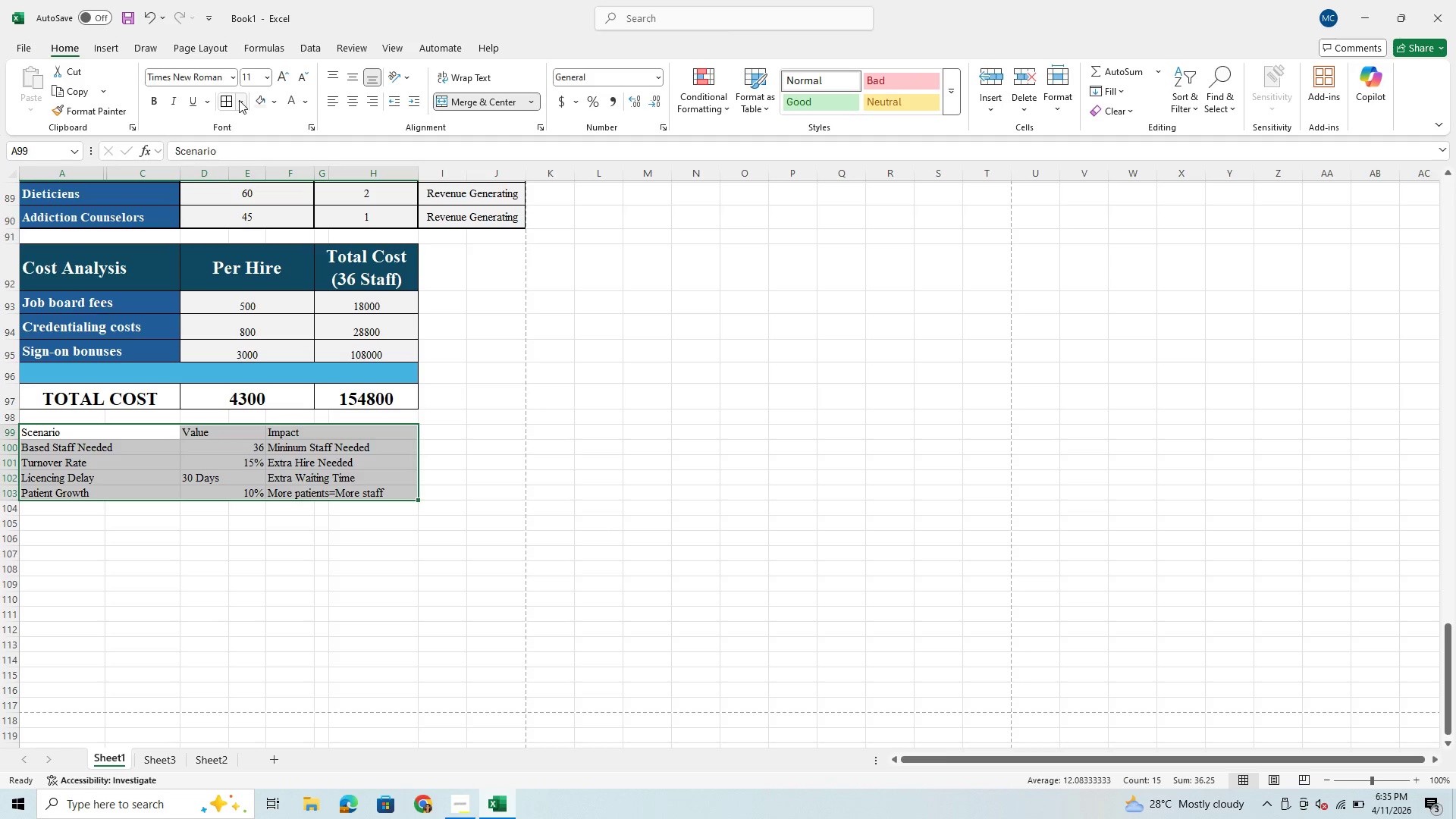 
left_click([225, 103])
 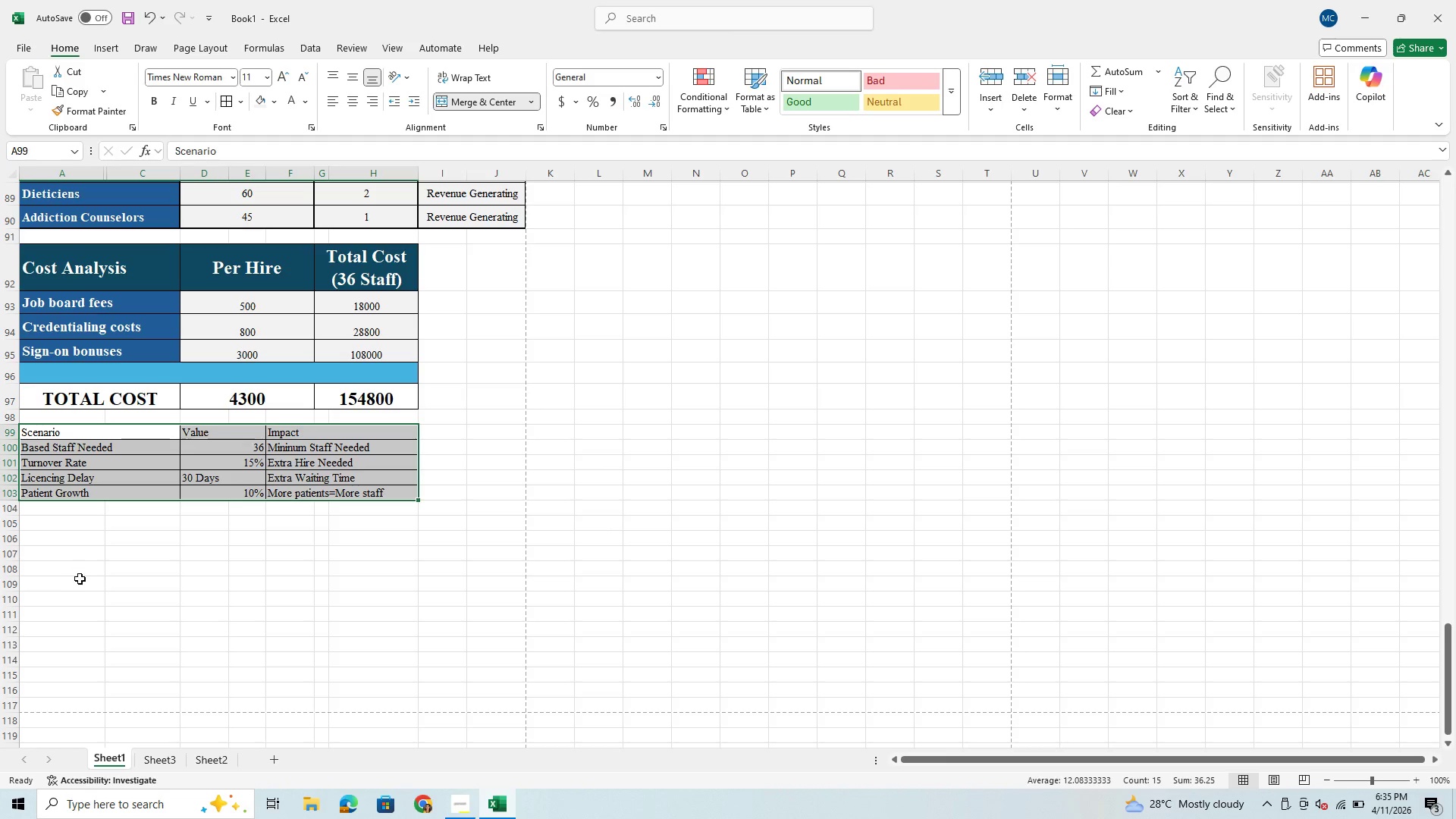 
left_click_drag(start_coordinate=[56, 525], to_coordinate=[378, 648])
 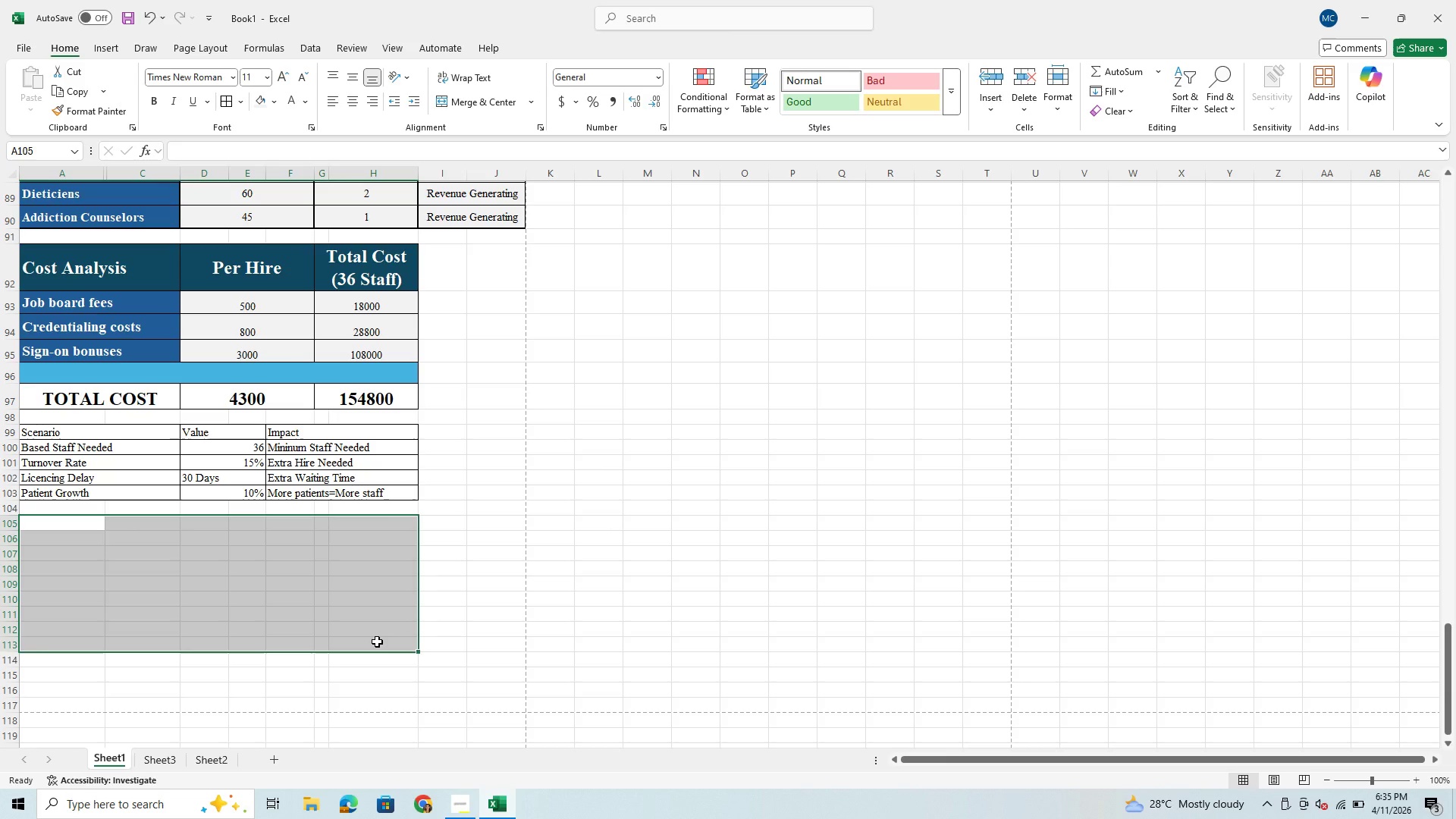 
wait(17.84)
 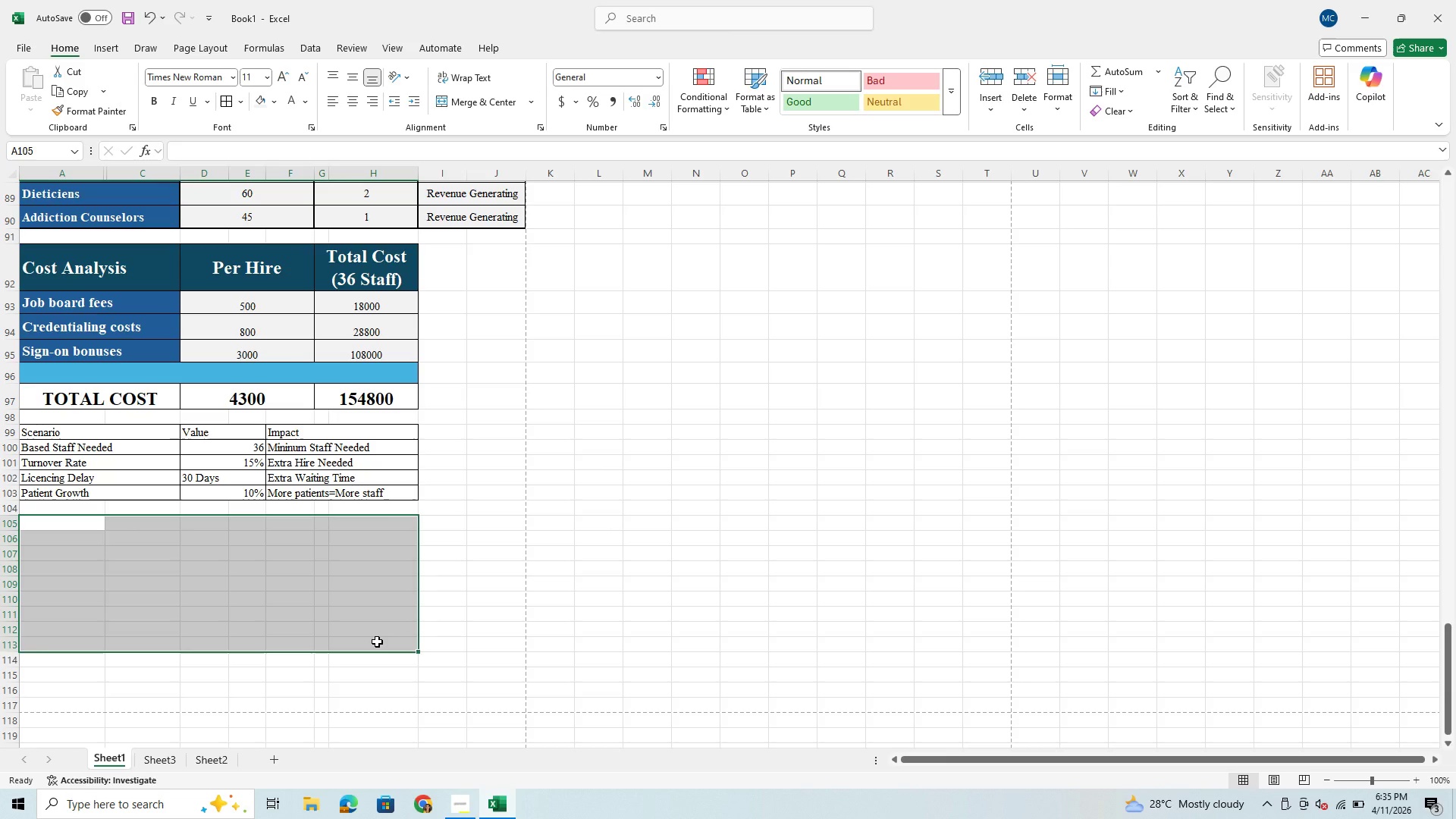 
left_click([209, 574])
 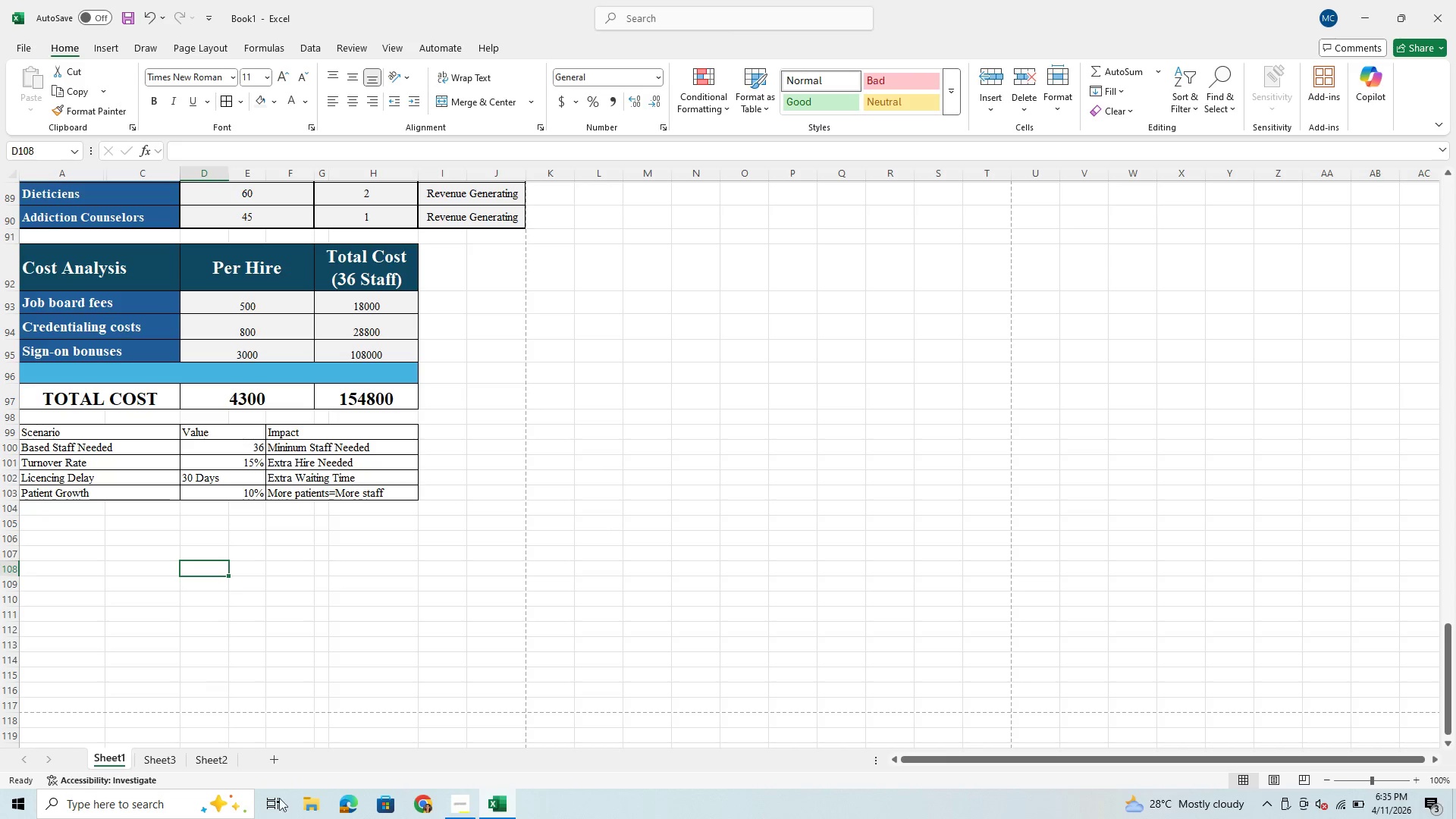 
left_click([463, 812])